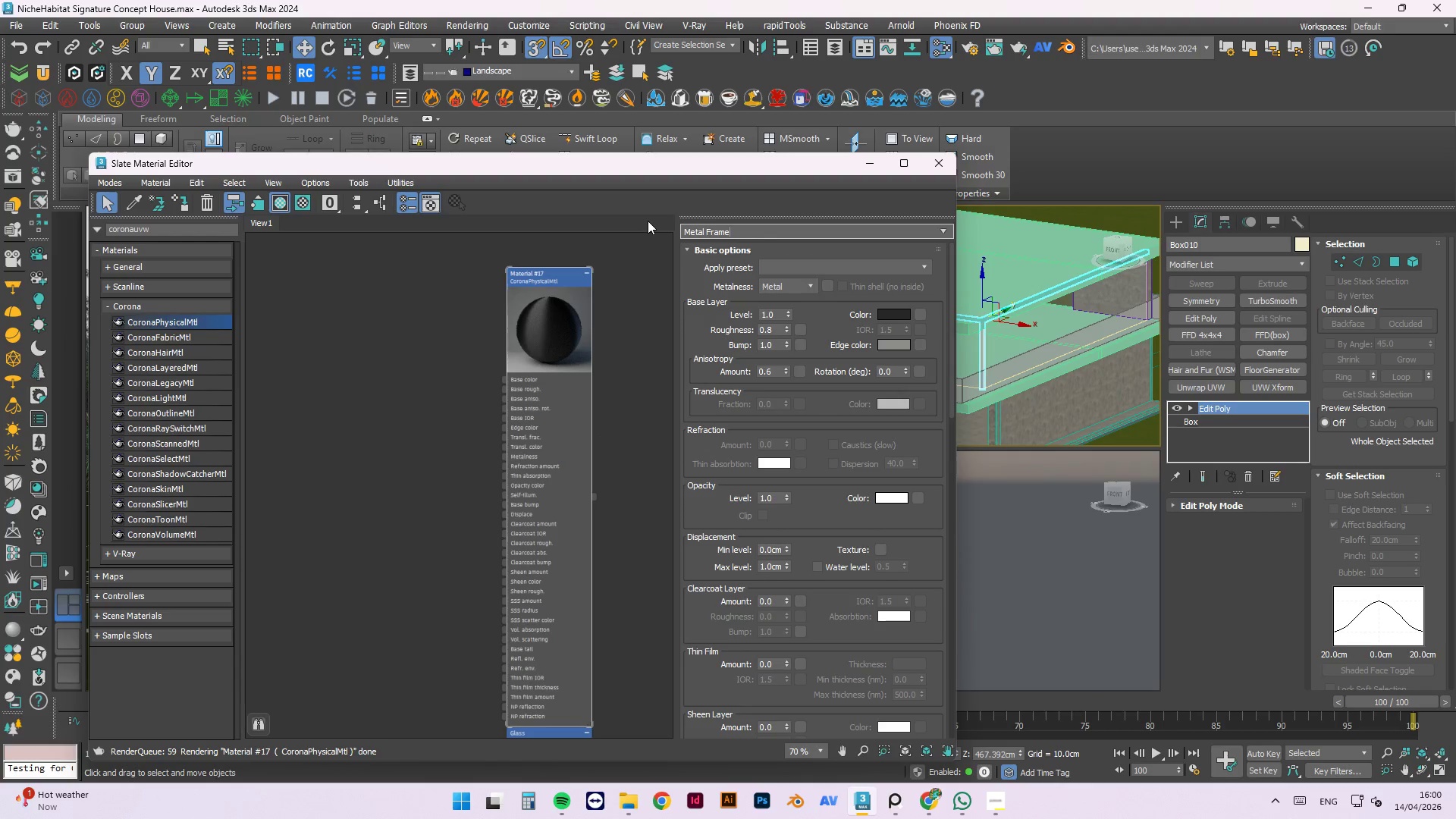 
key(Enter)
 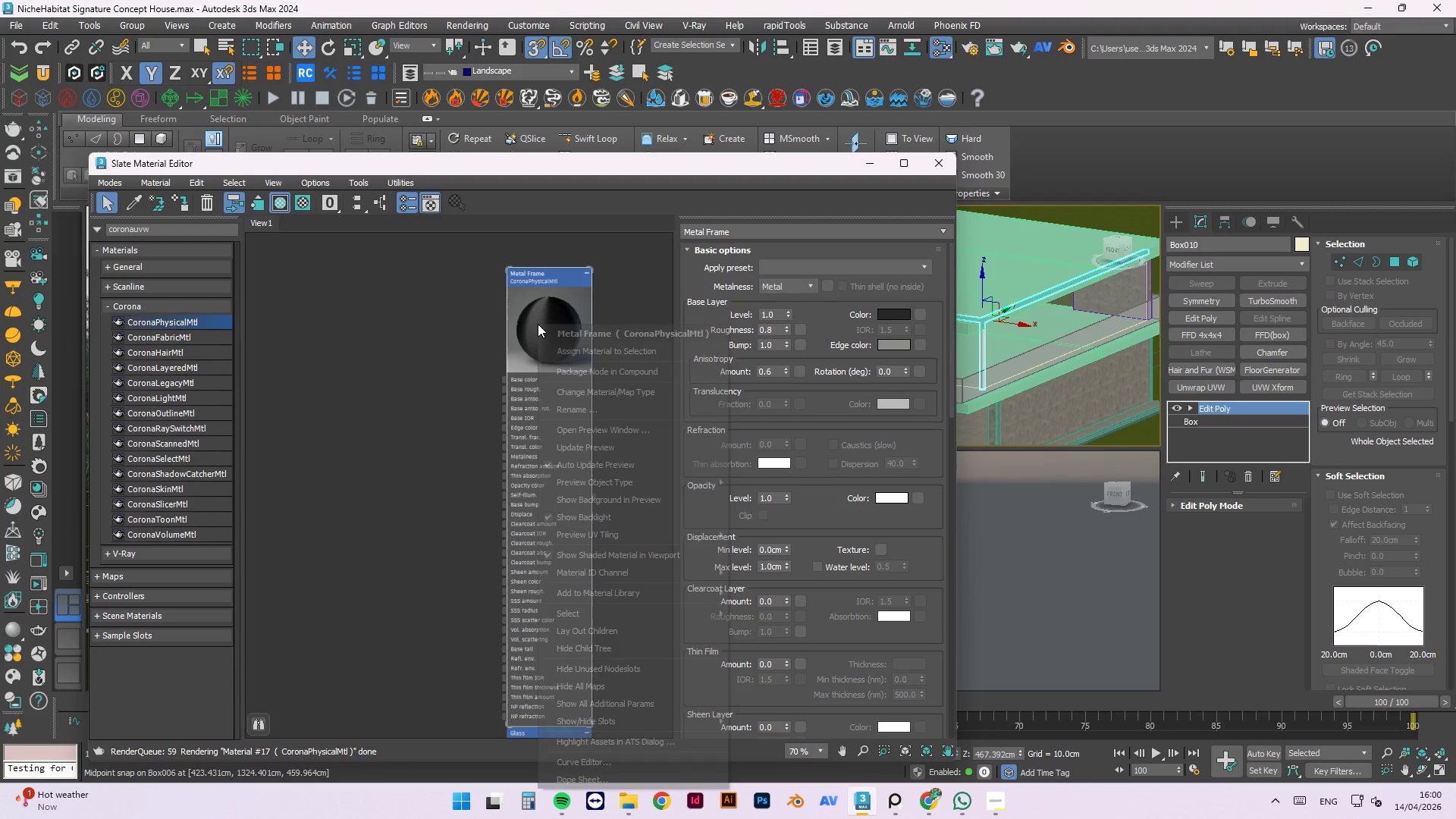 
left_click([570, 355])
 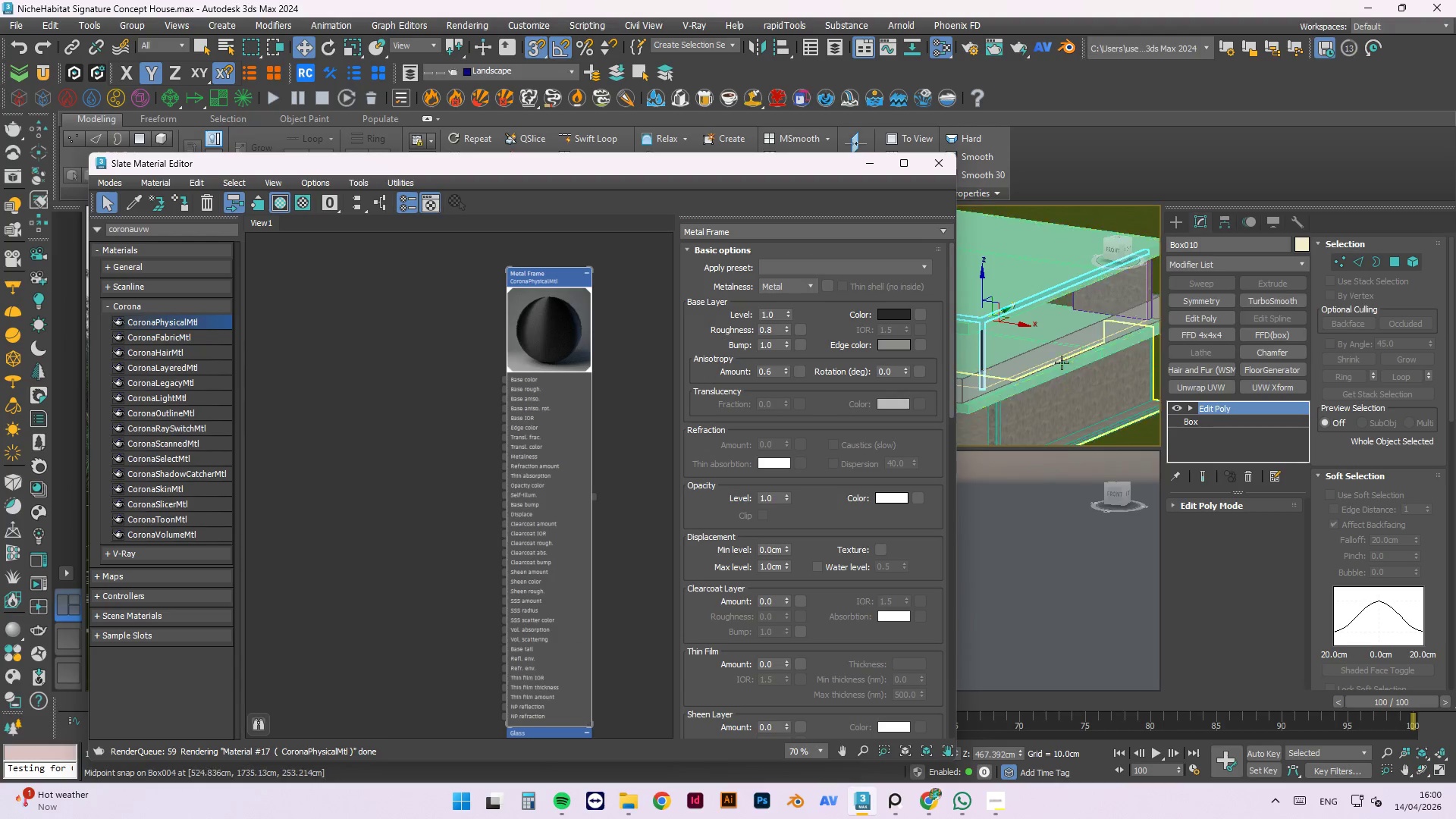 
scroll: coordinate [1043, 341], scroll_direction: down, amount: 3.0
 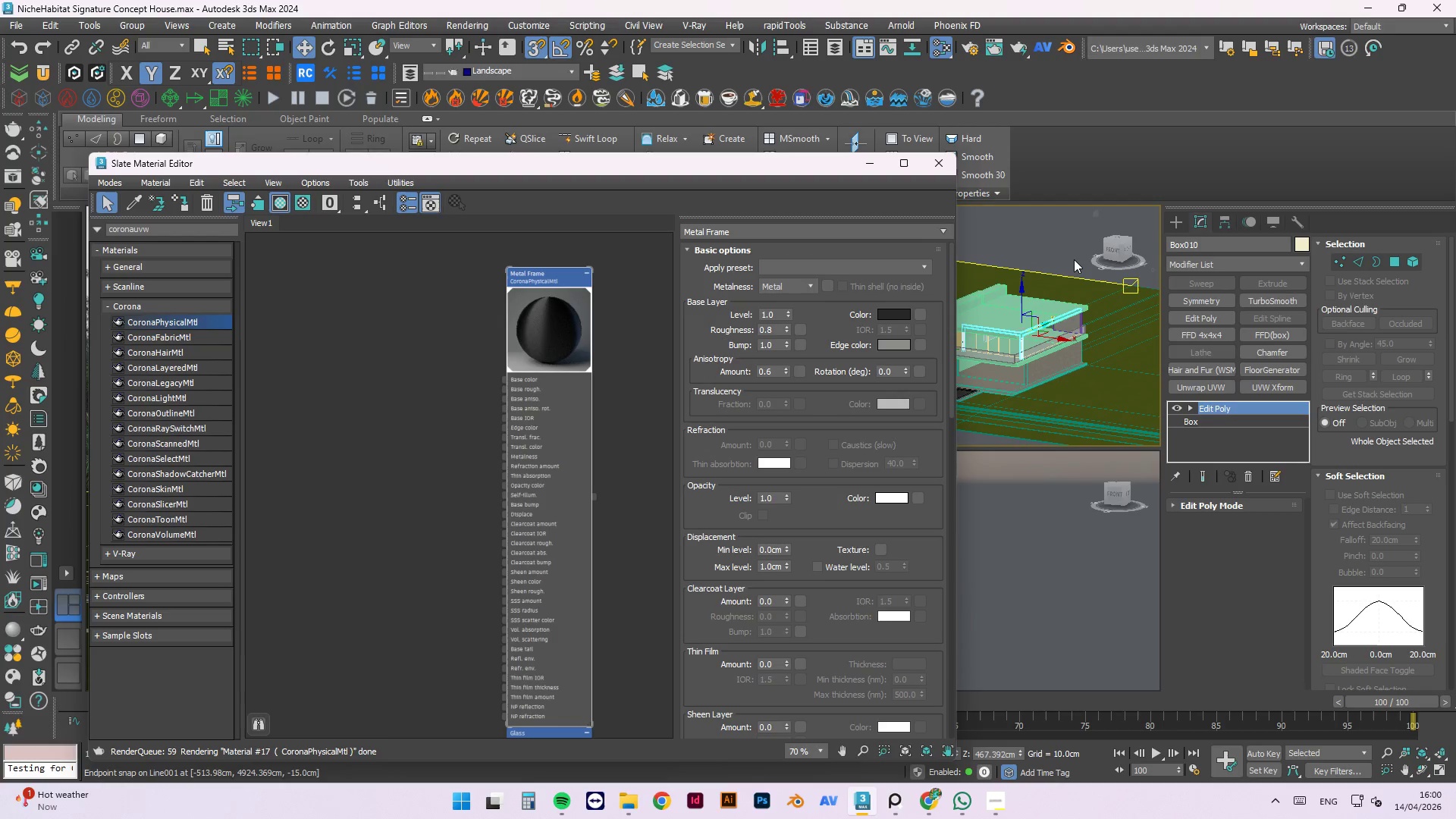 
left_click([1074, 259])
 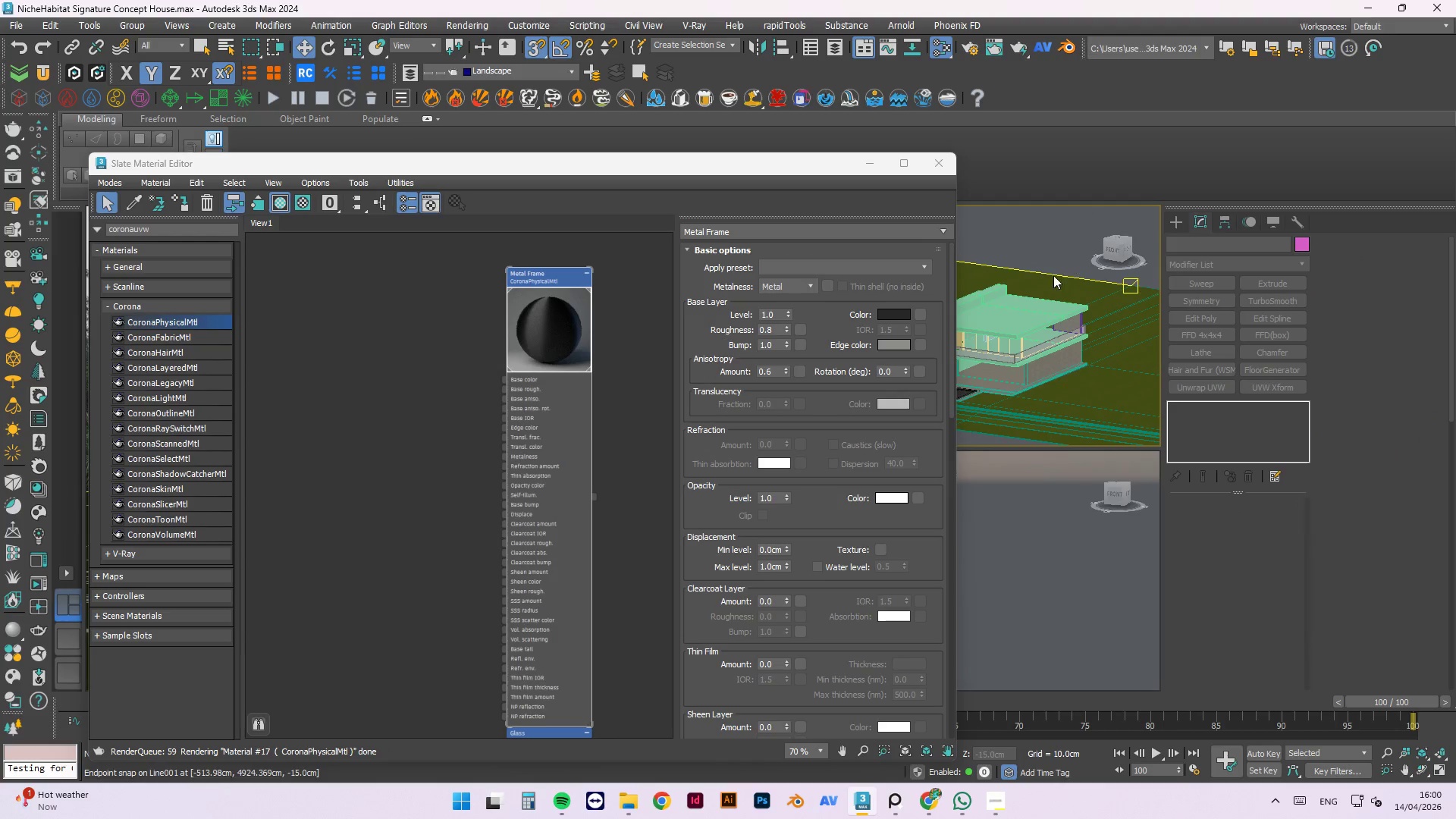 
hold_key(key=AltLeft, duration=0.91)
 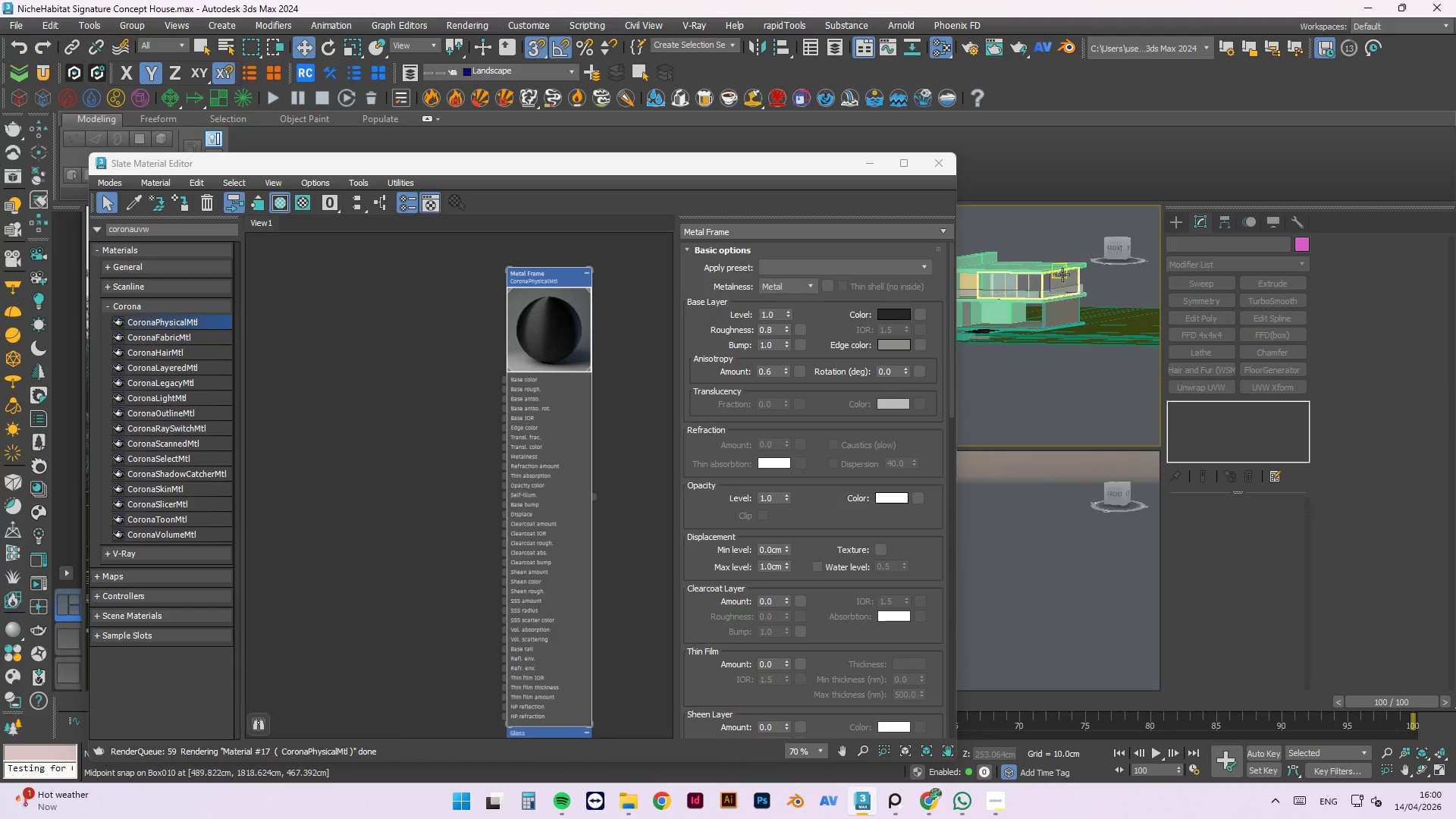 
scroll: coordinate [1028, 287], scroll_direction: down, amount: 2.0
 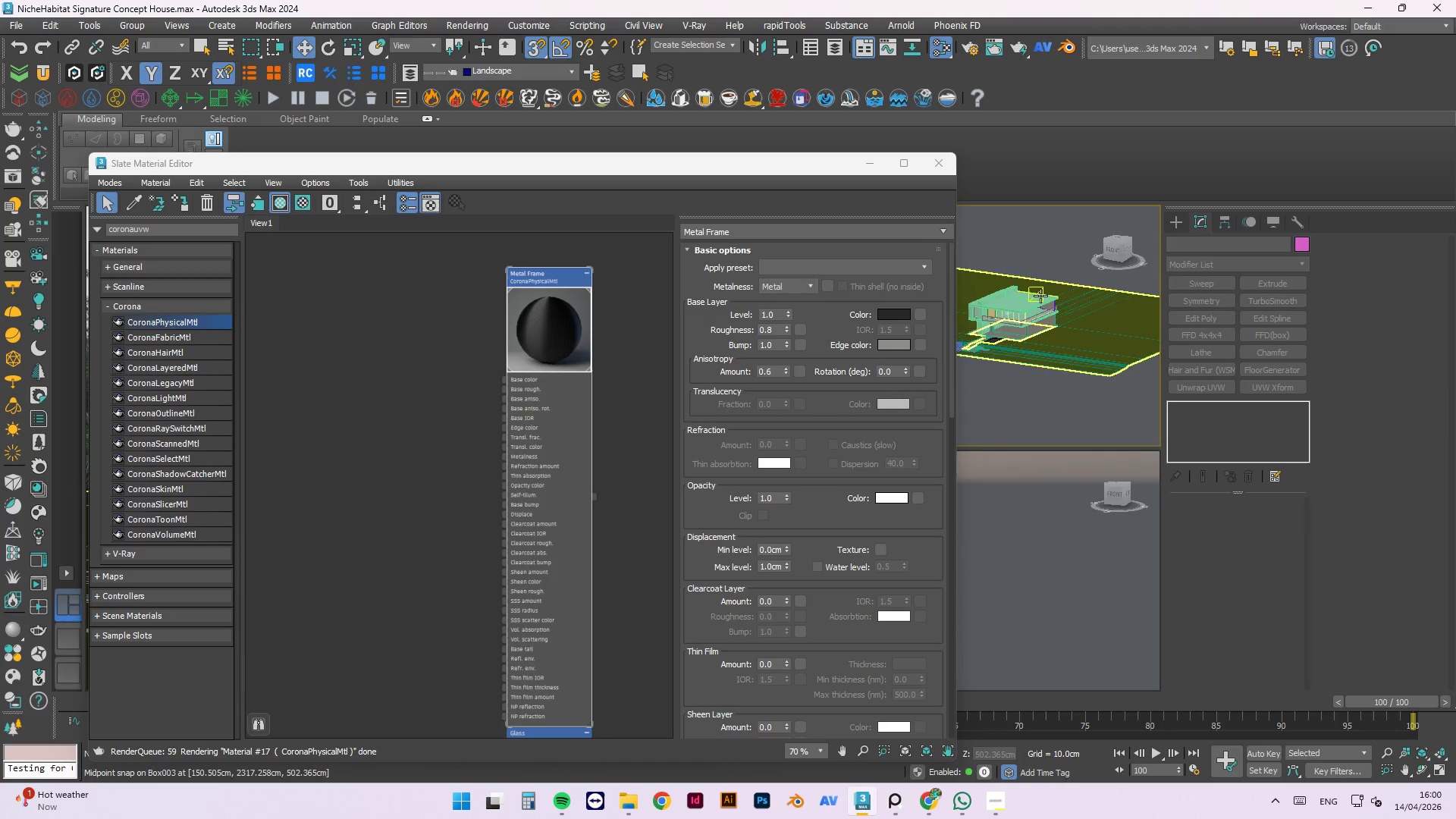 
hold_key(key=AltLeft, duration=2.03)
 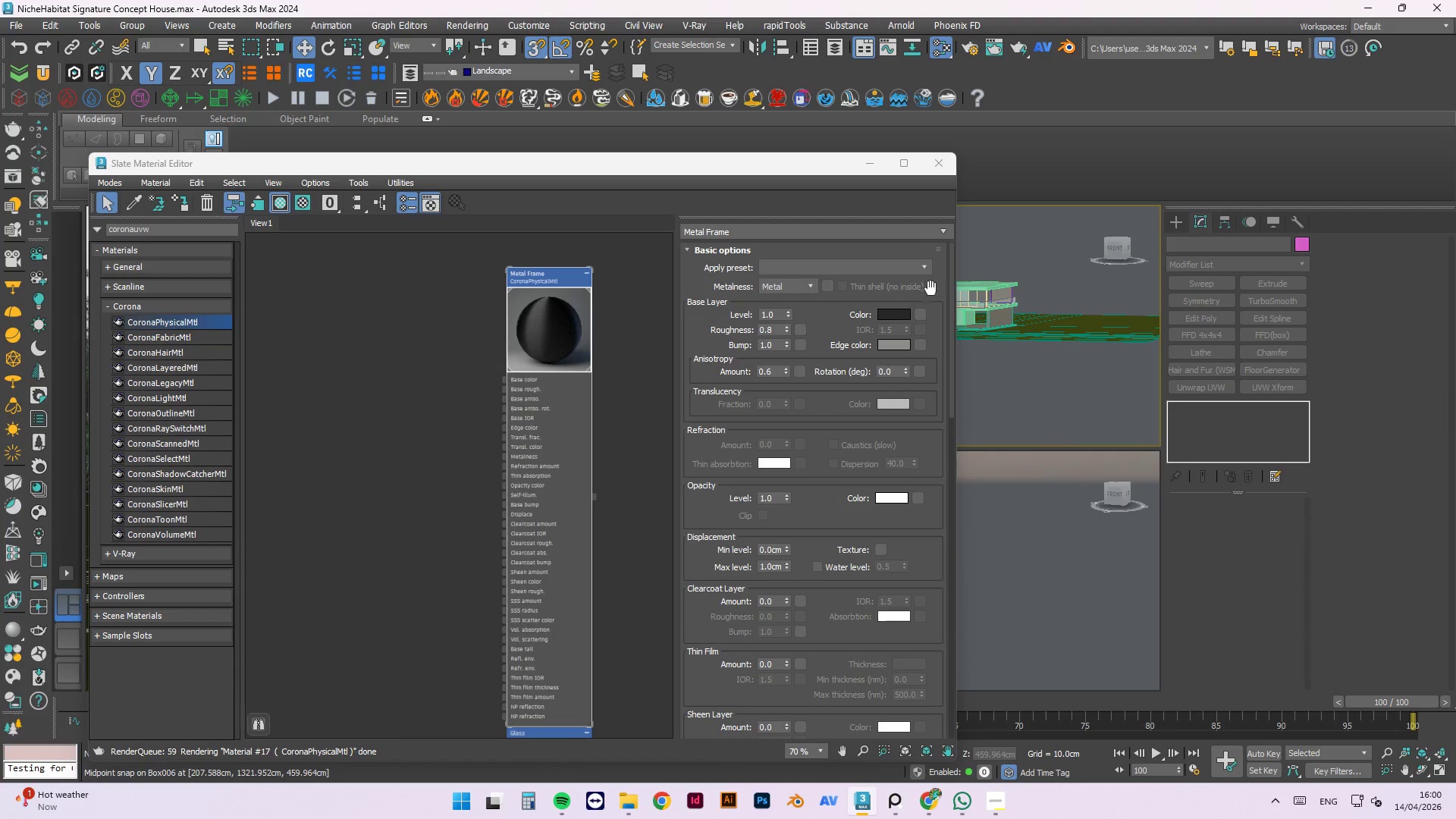 
hold_key(key=AltLeft, duration=0.38)
 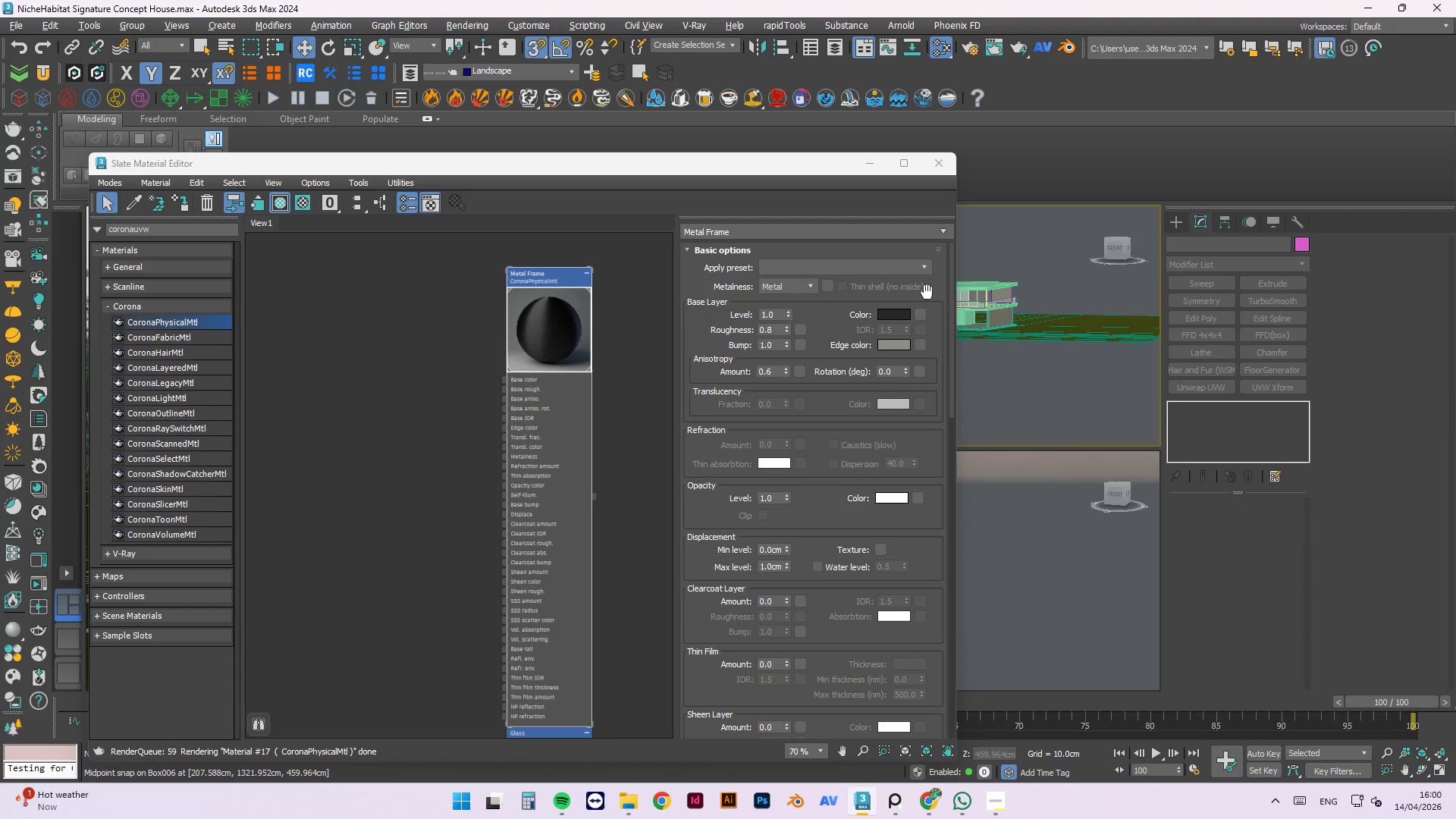 
scroll: coordinate [983, 297], scroll_direction: up, amount: 6.0
 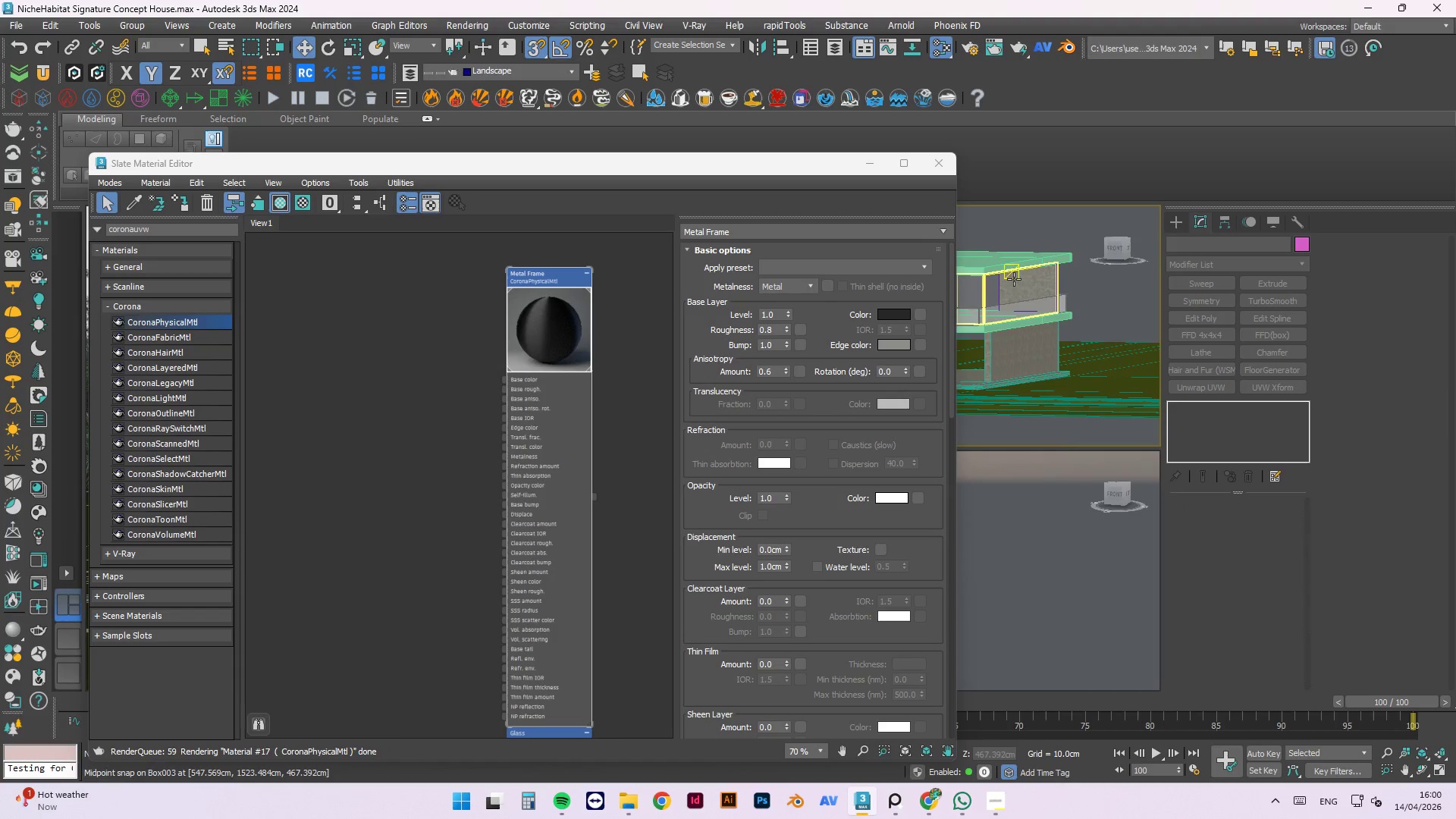 
left_click([1031, 275])
 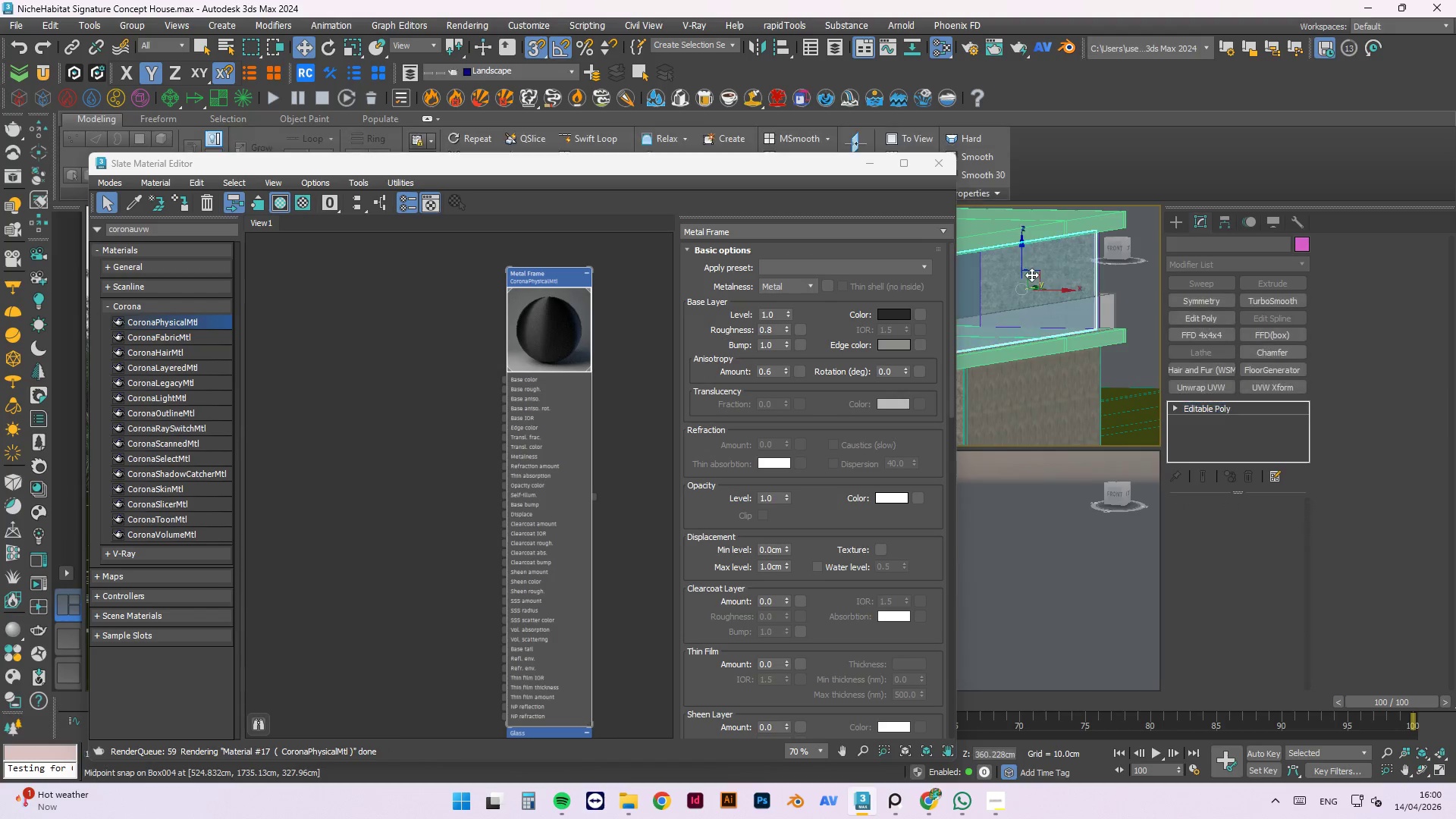 
scroll: coordinate [1031, 275], scroll_direction: up, amount: 2.0
 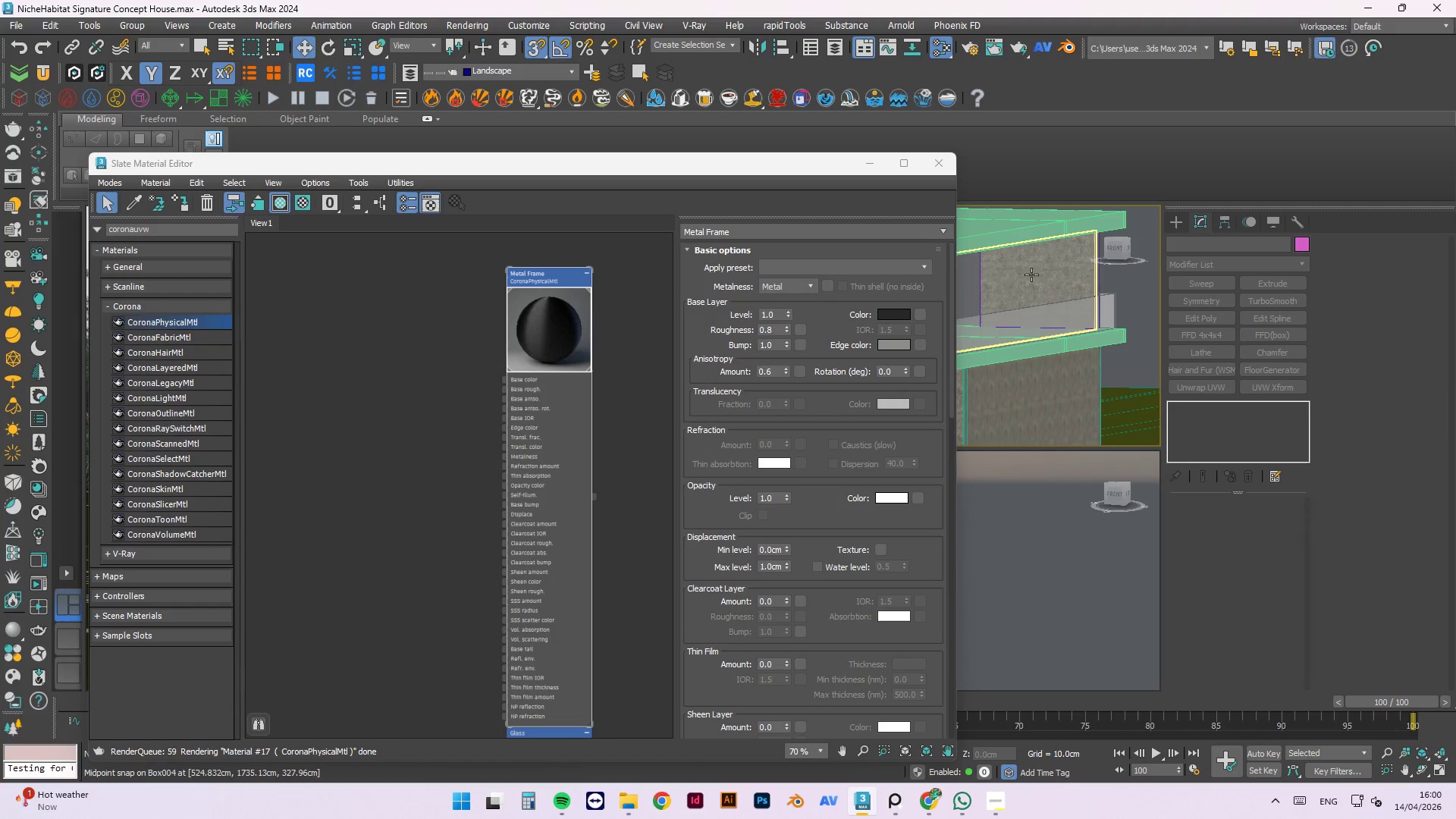 
hold_key(key=AltLeft, duration=1.47)
 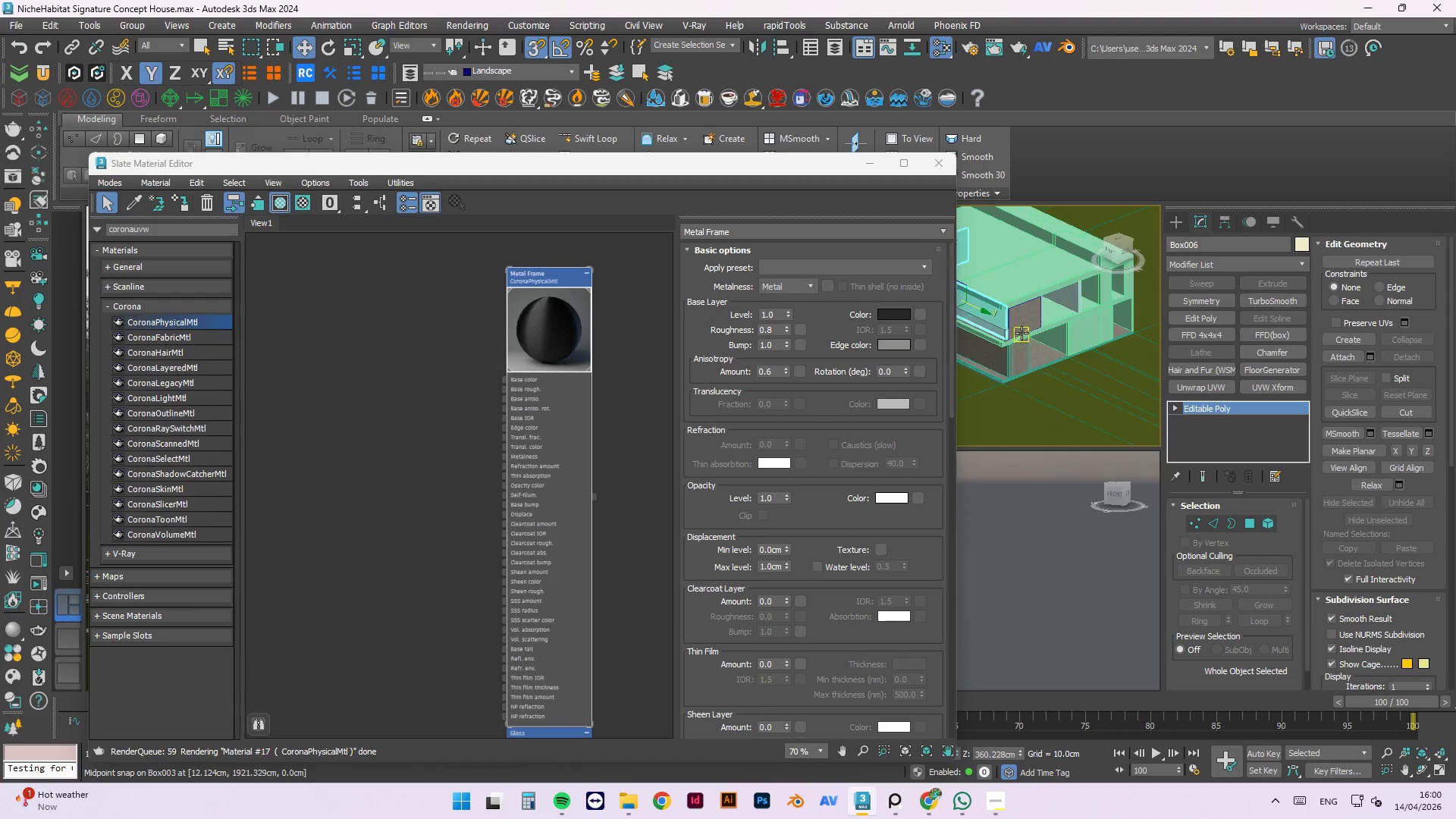 
scroll: coordinate [1038, 282], scroll_direction: down, amount: 4.0
 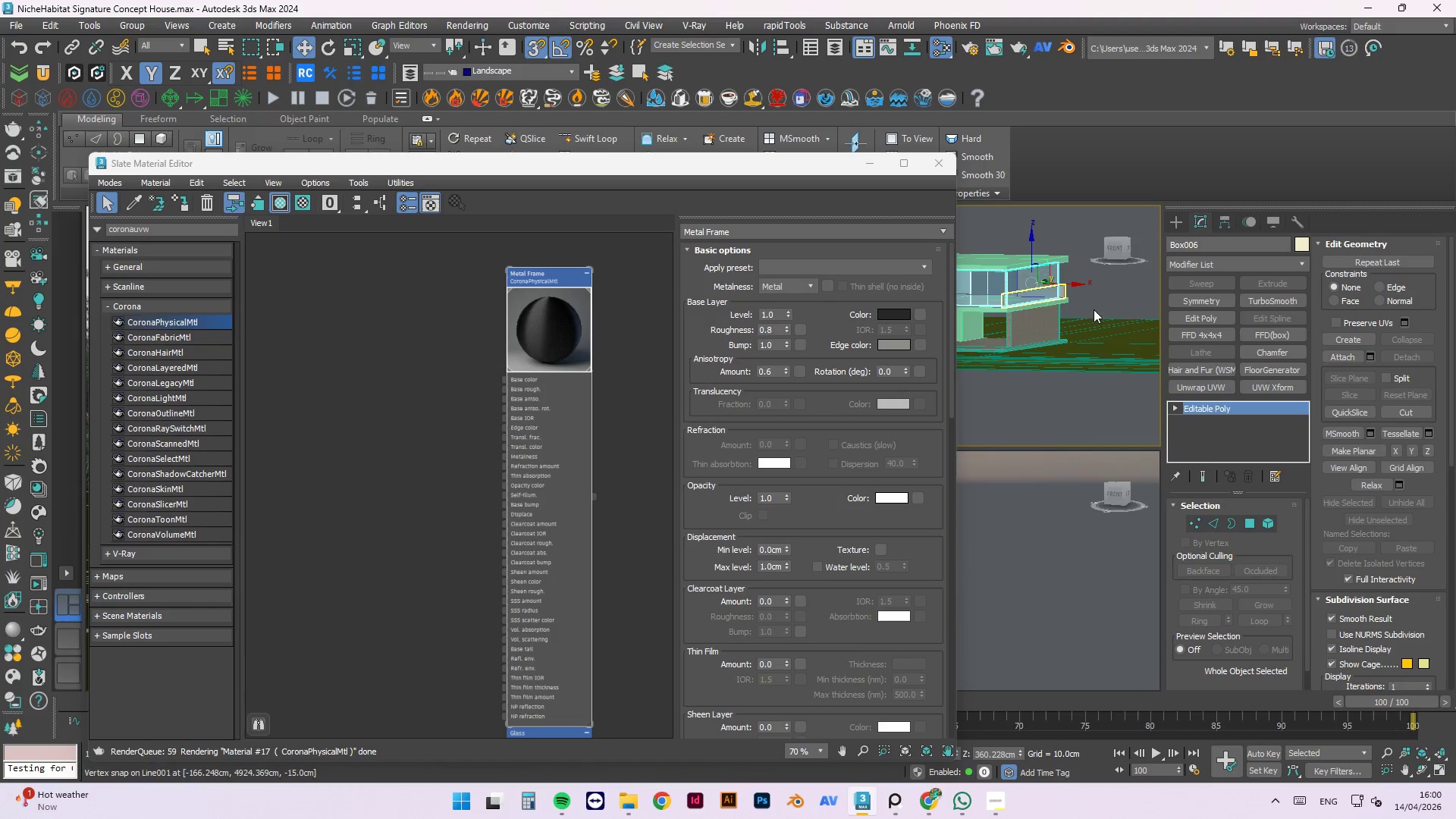 
scroll: coordinate [1003, 325], scroll_direction: up, amount: 8.0
 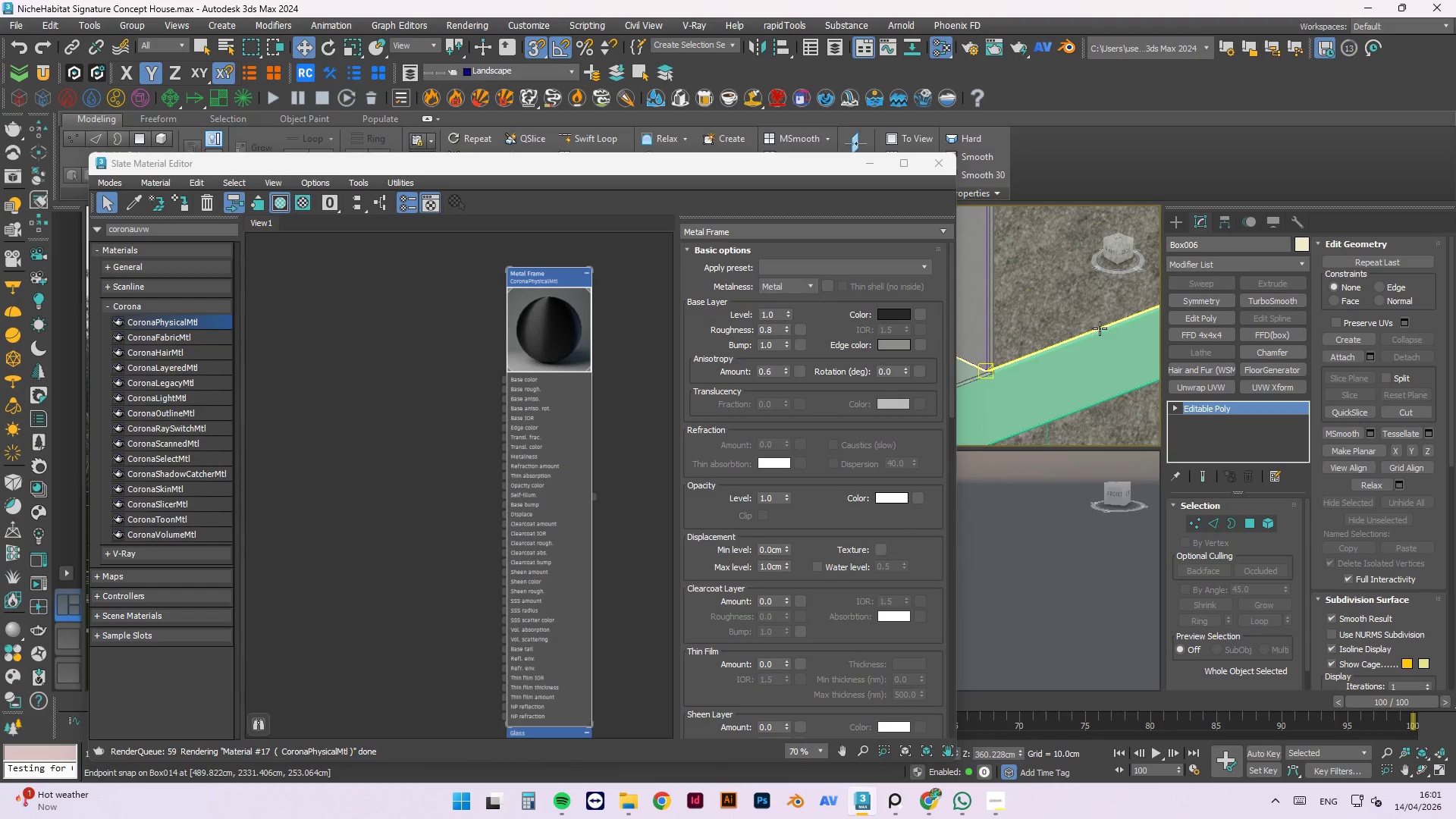 
scroll: coordinate [1018, 366], scroll_direction: down, amount: 1.0
 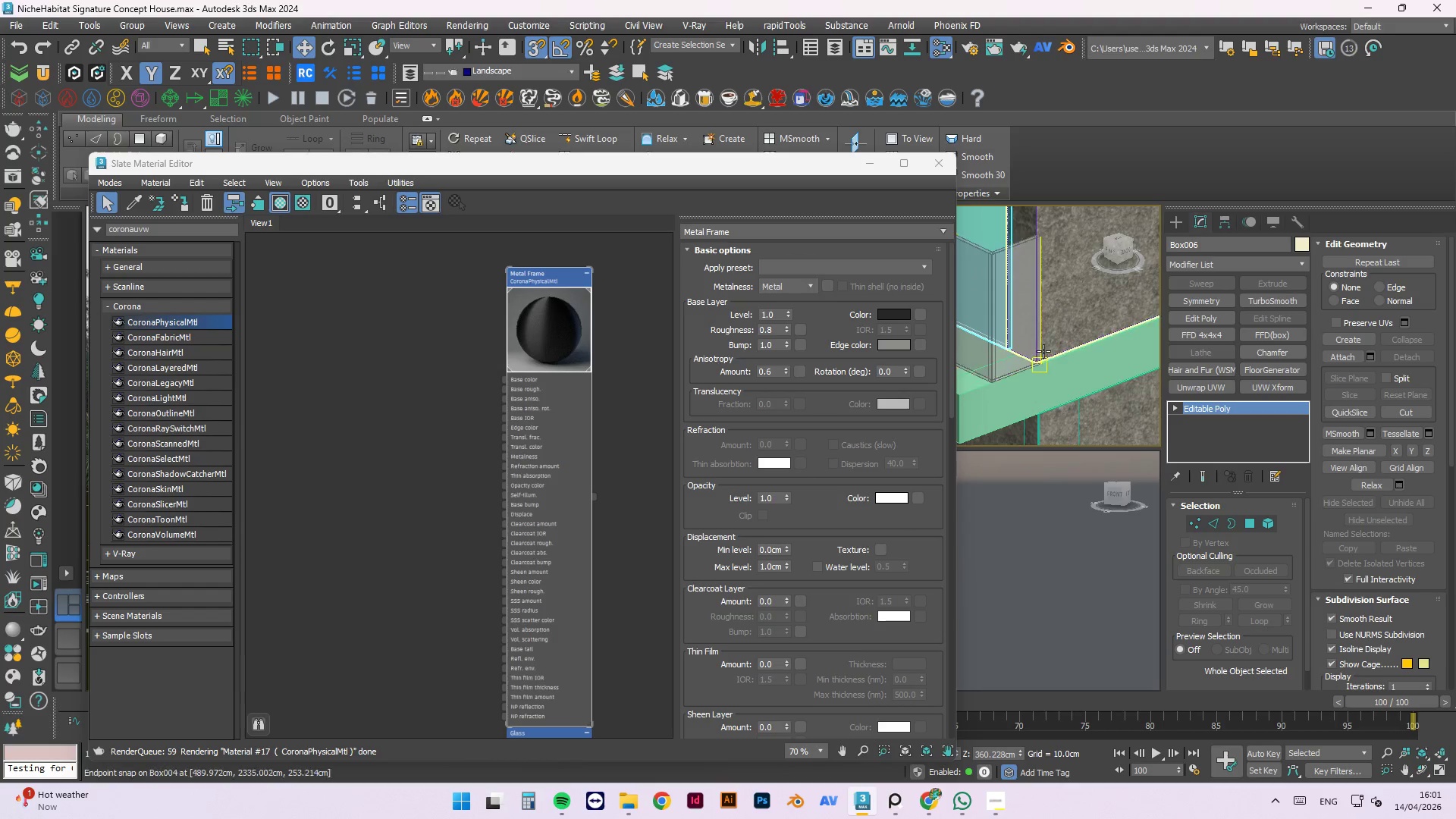 
scroll: coordinate [1043, 351], scroll_direction: up, amount: 1.0
 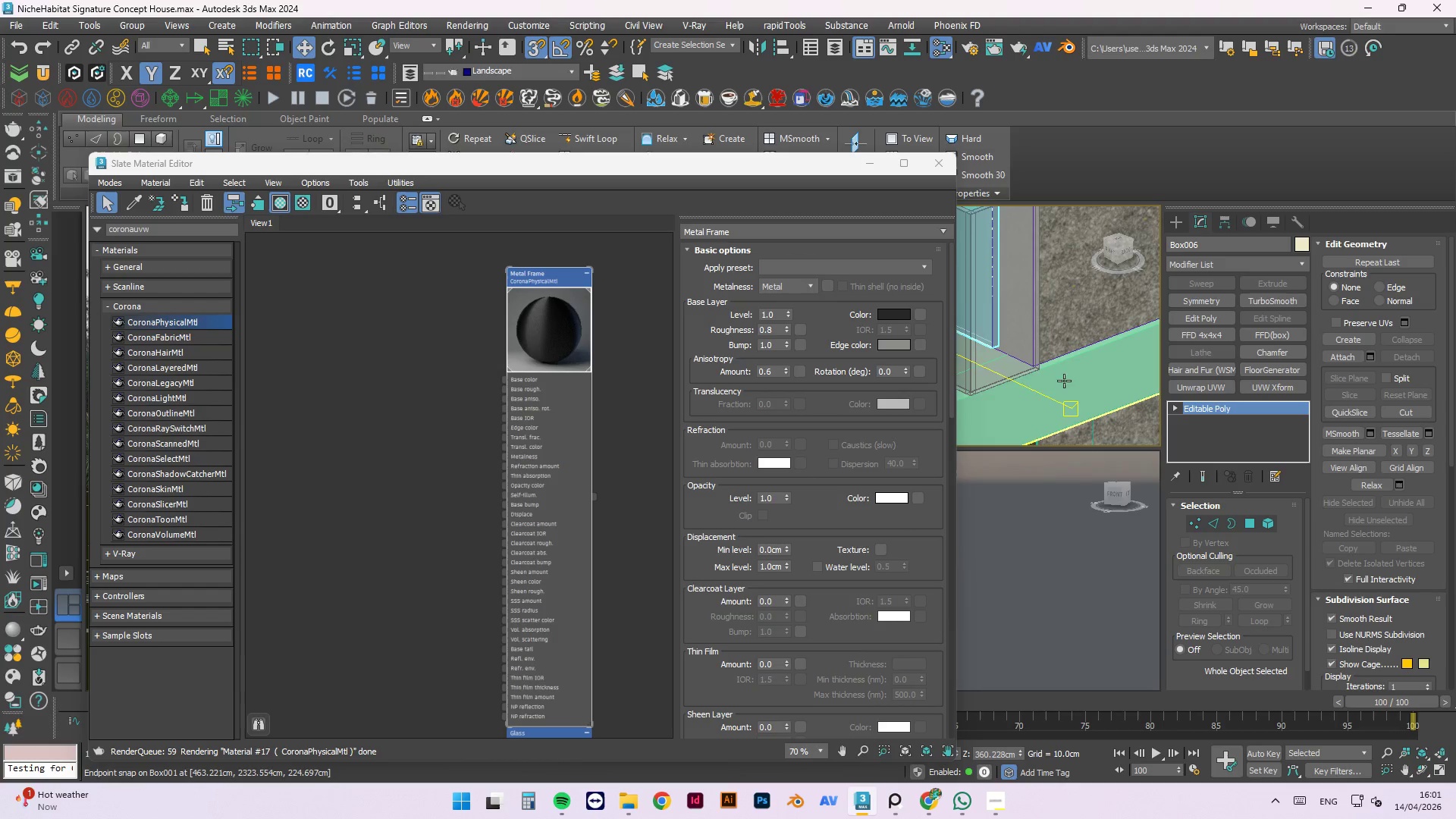 
hold_key(key=AltLeft, duration=1.5)
 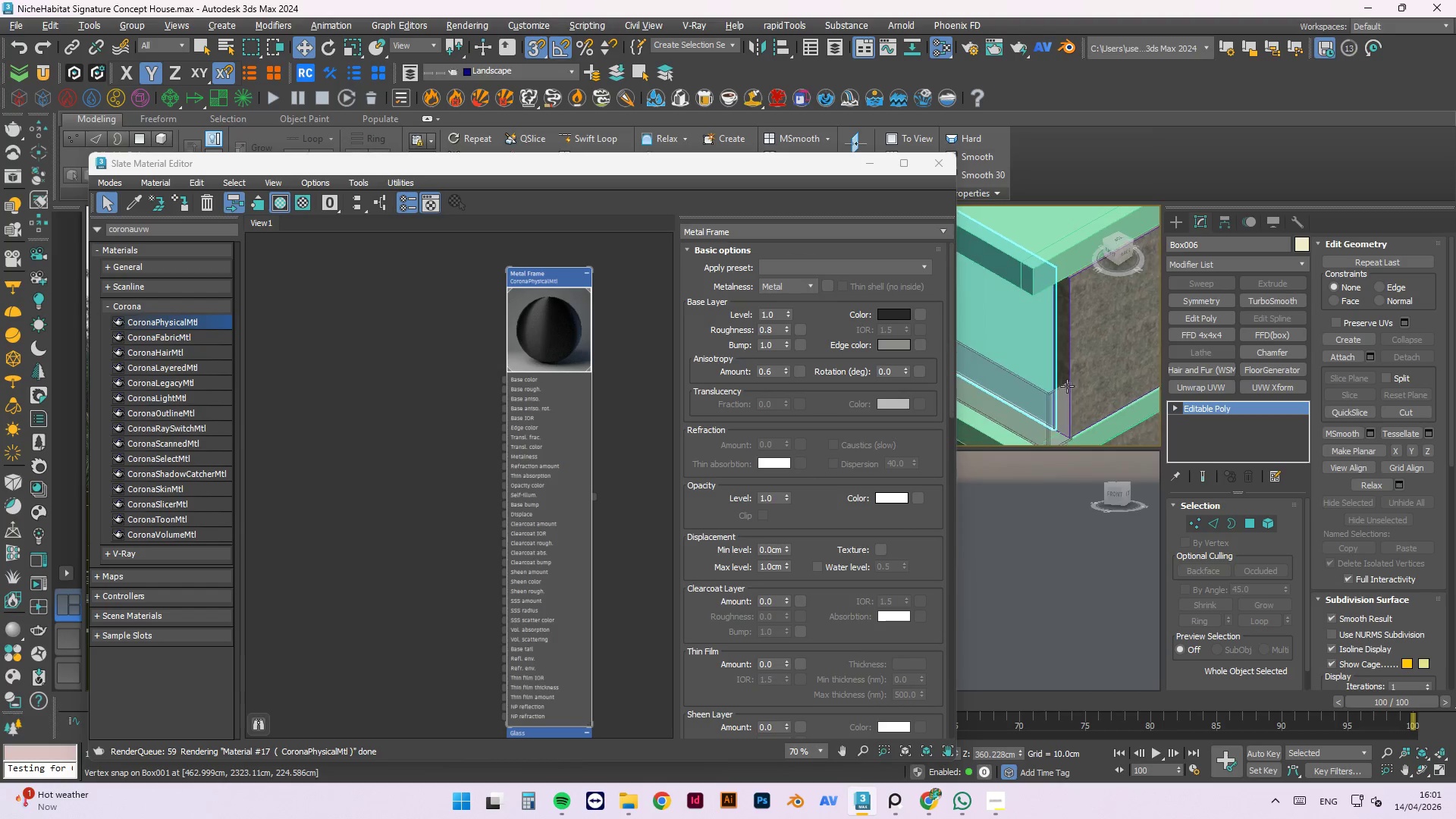 
scroll: coordinate [1045, 370], scroll_direction: down, amount: 3.0
 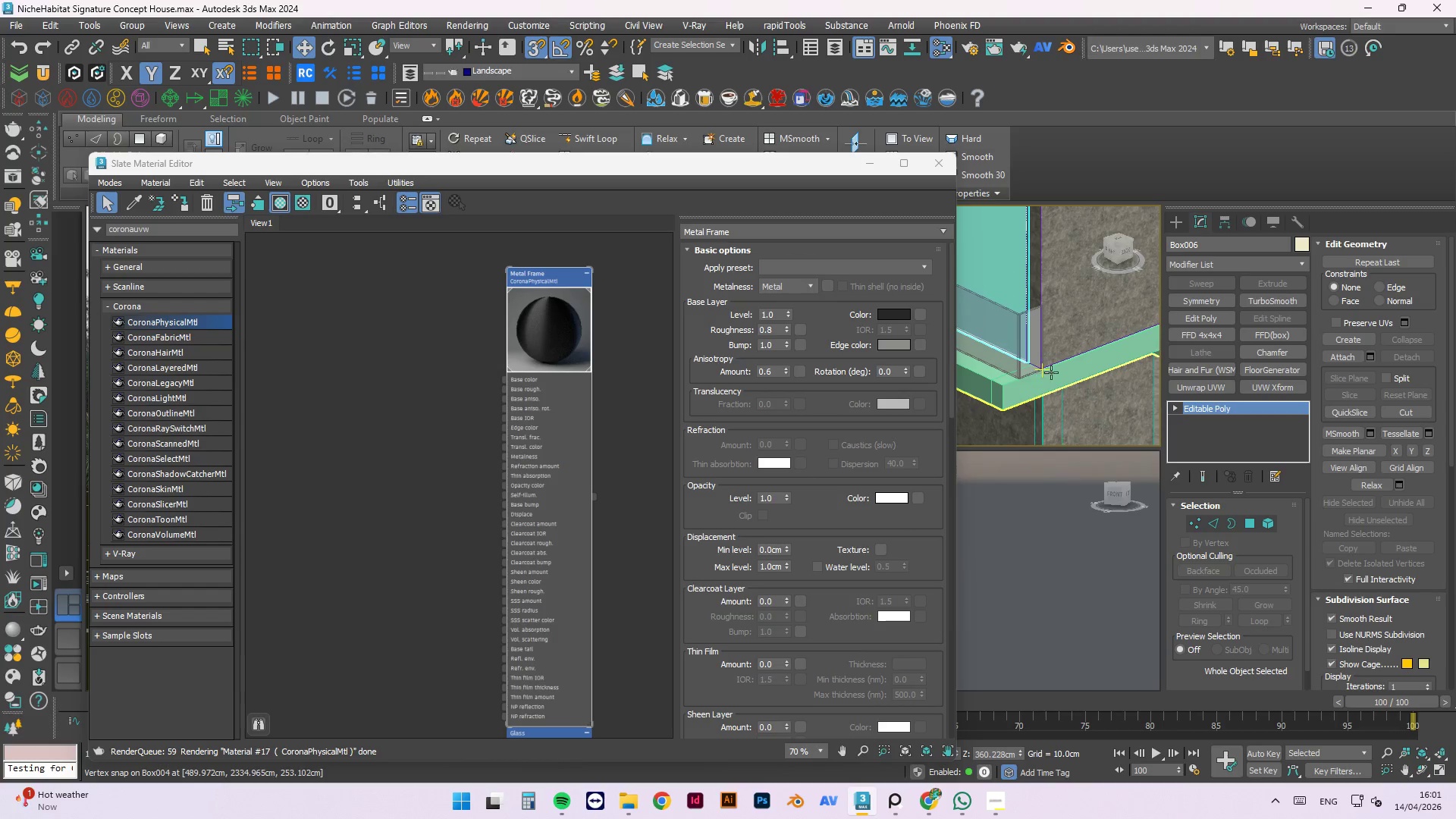 
key(Alt+AltLeft)
 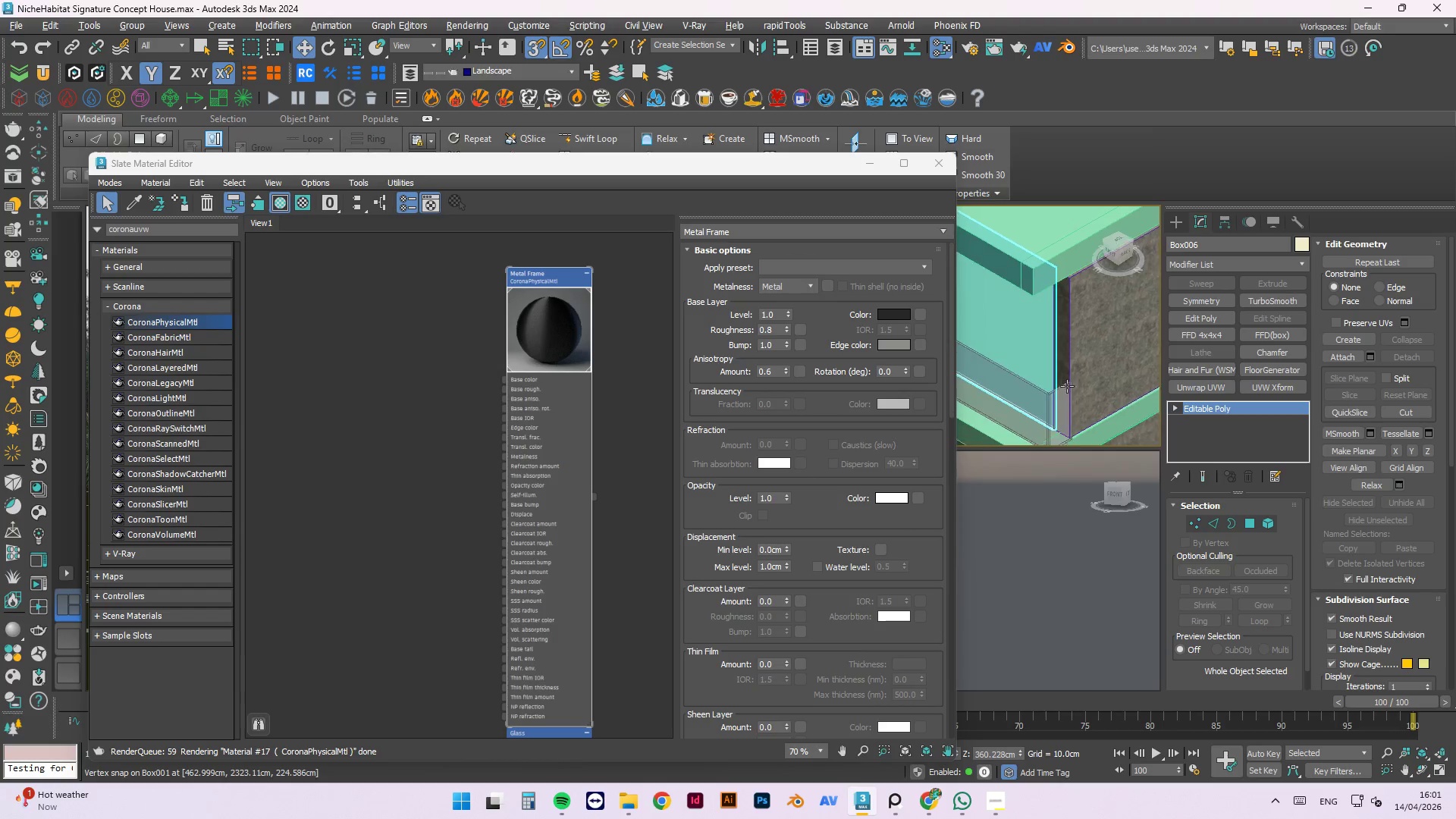 
key(Alt+AltLeft)
 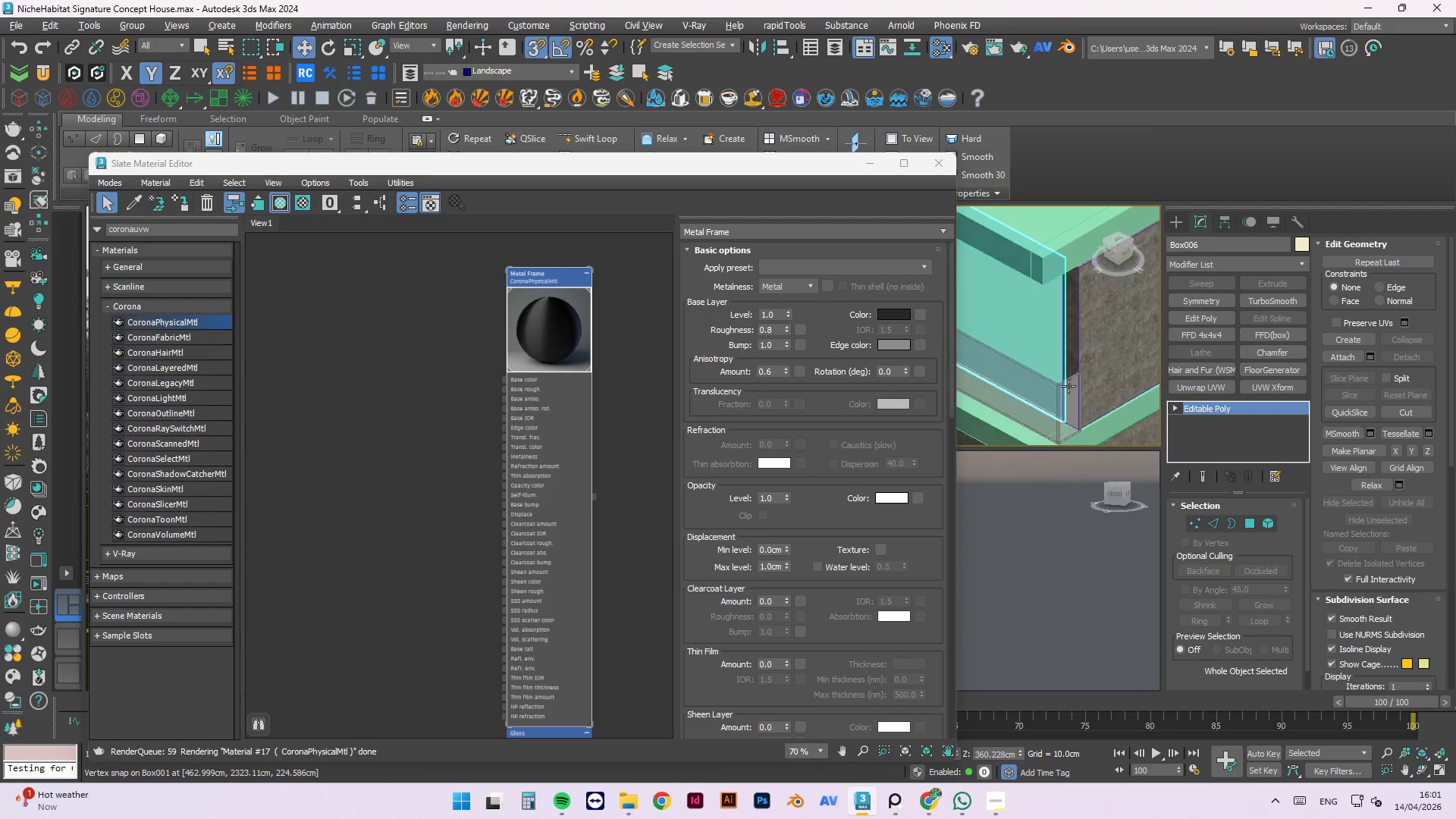 
key(Alt+AltLeft)
 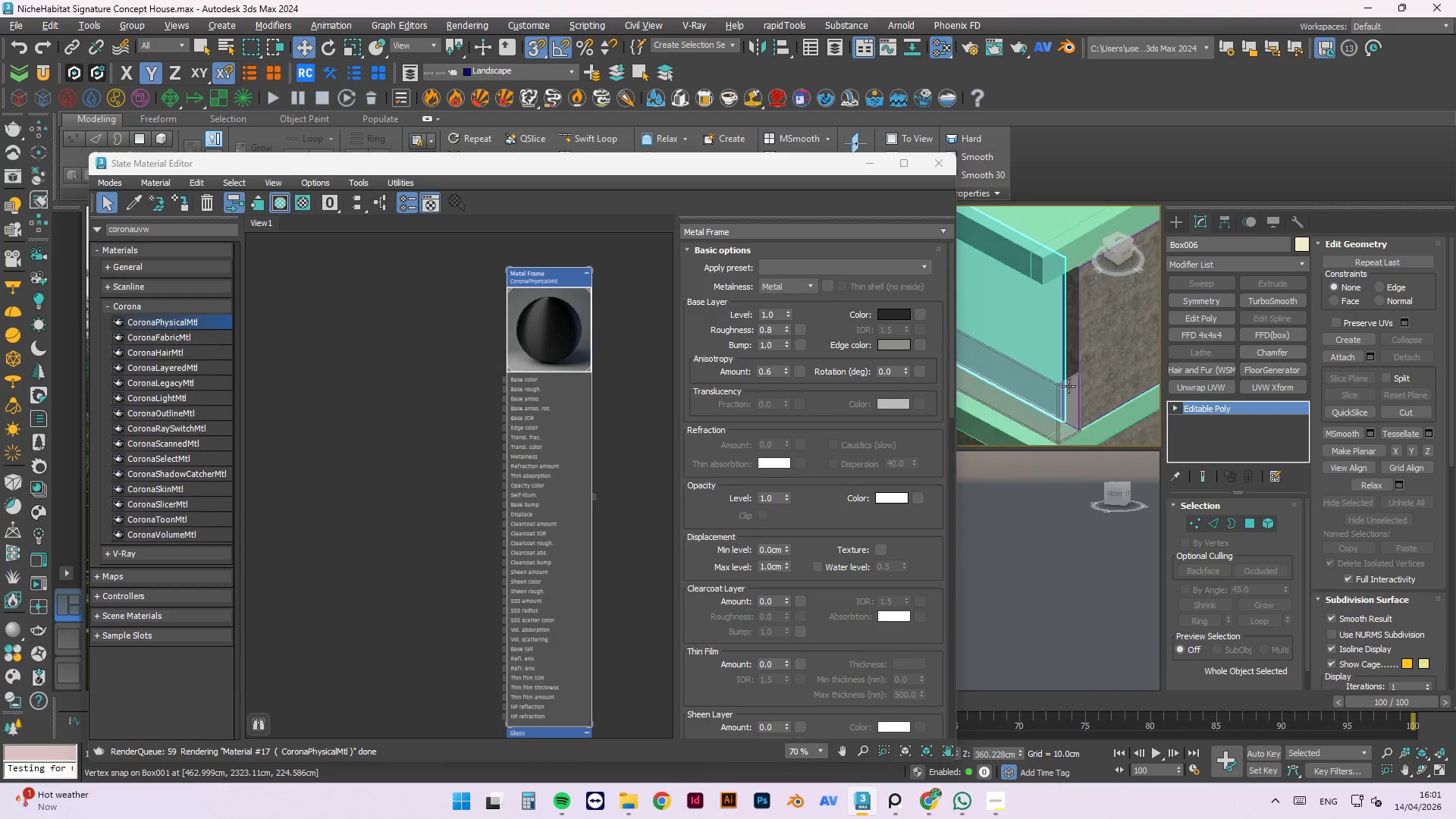 
key(Alt+AltLeft)
 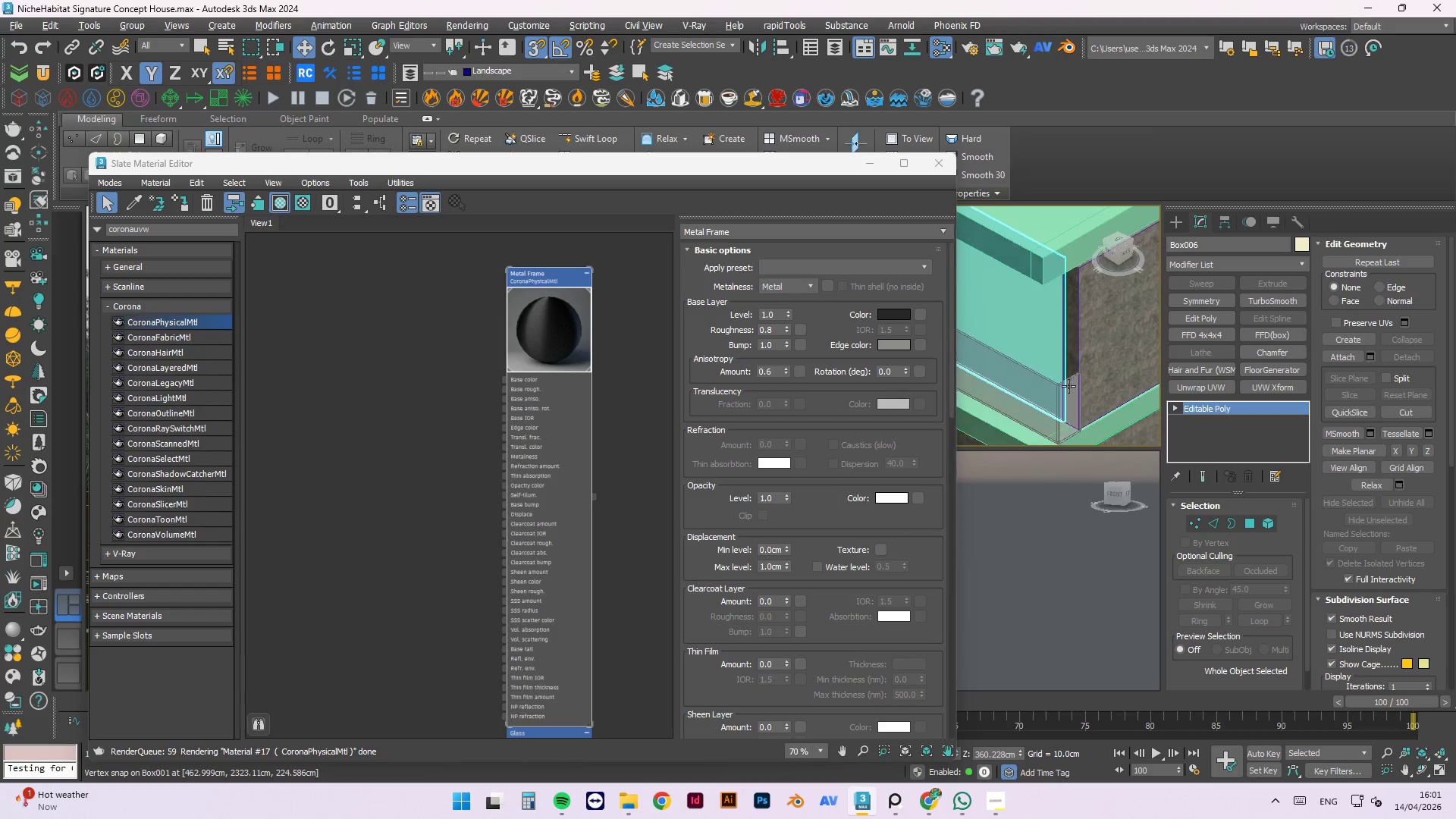 
key(Alt+AltLeft)
 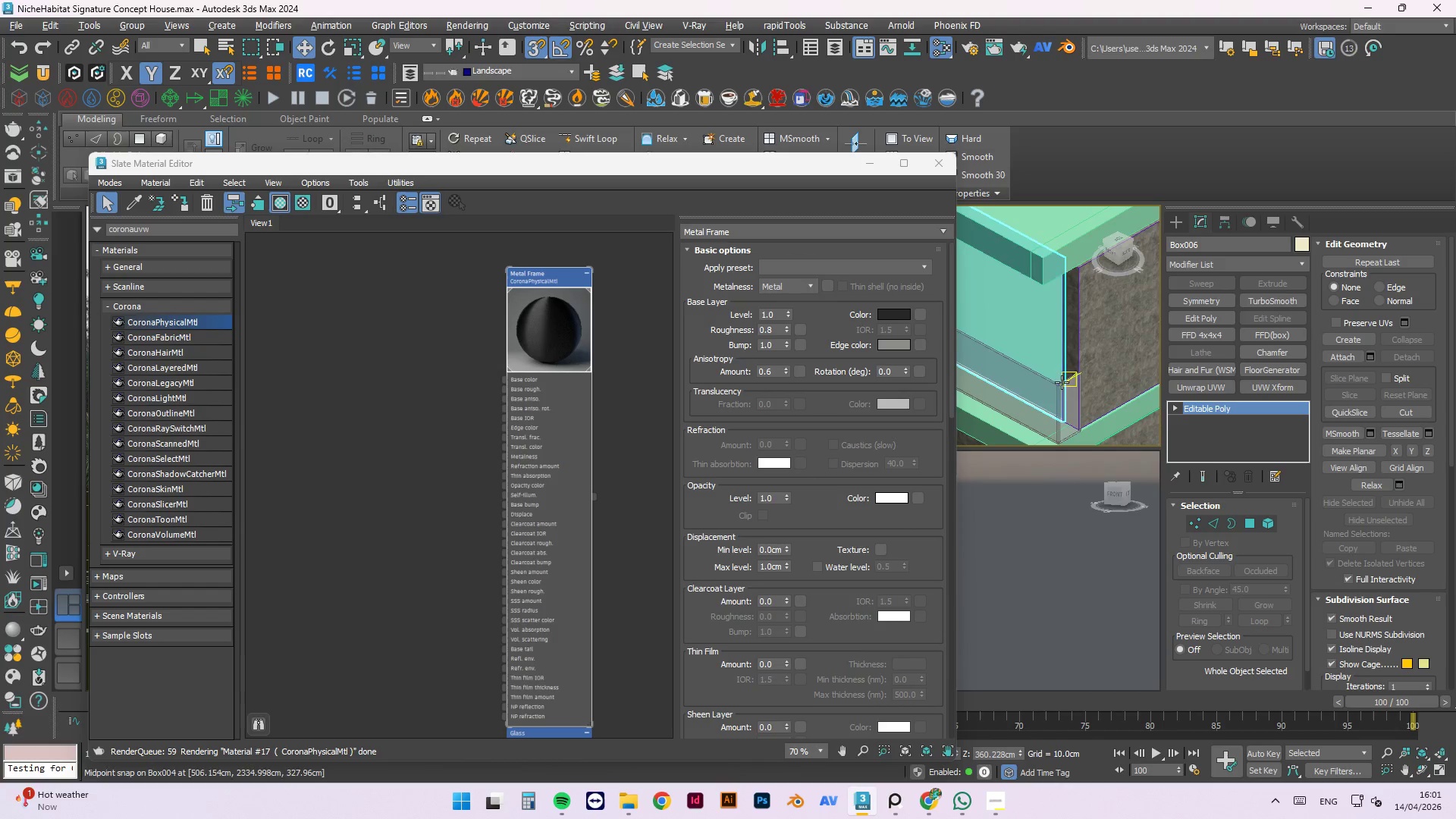 
key(Alt+AltLeft)
 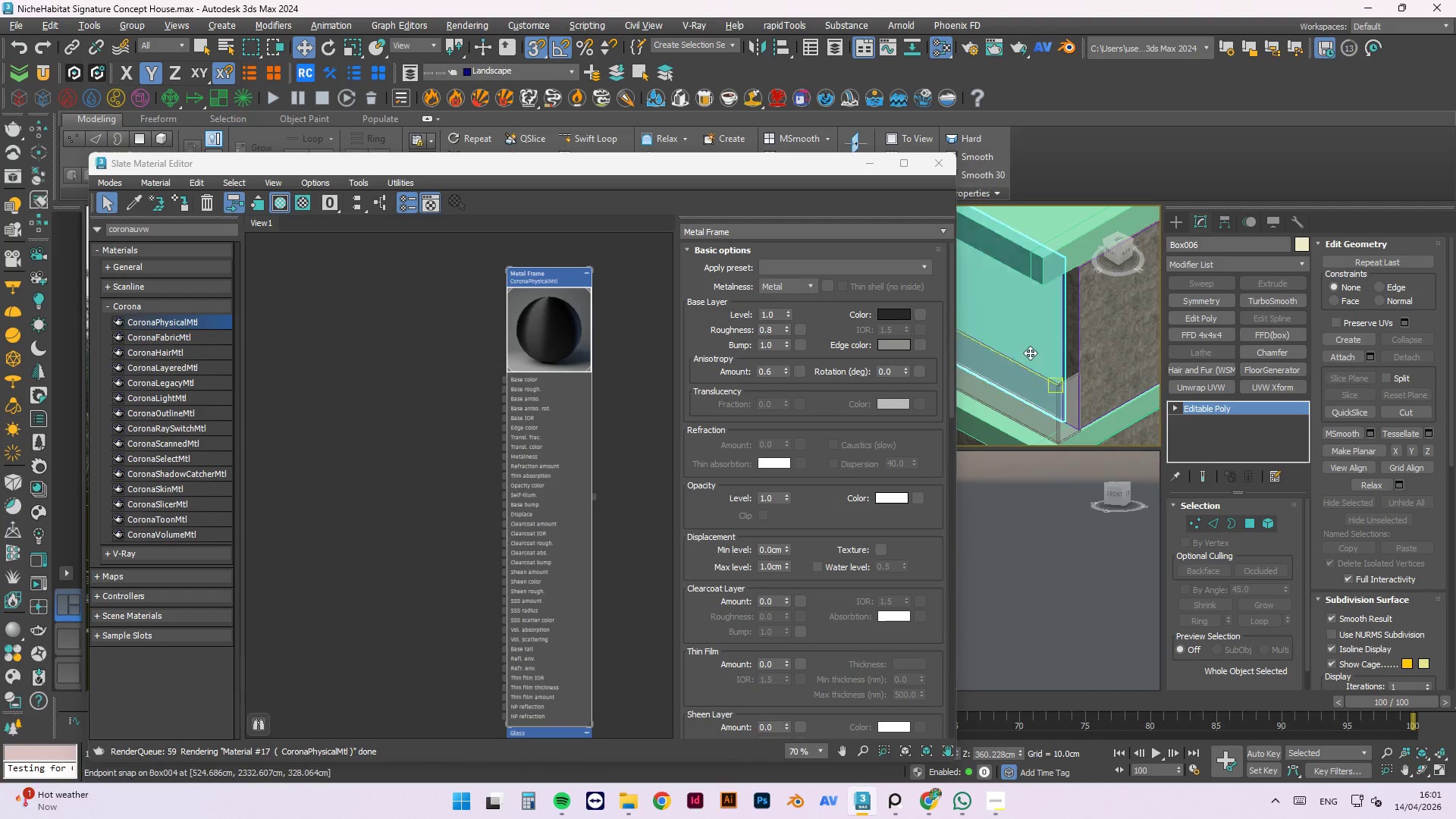 
hold_key(key=AltLeft, duration=0.73)
 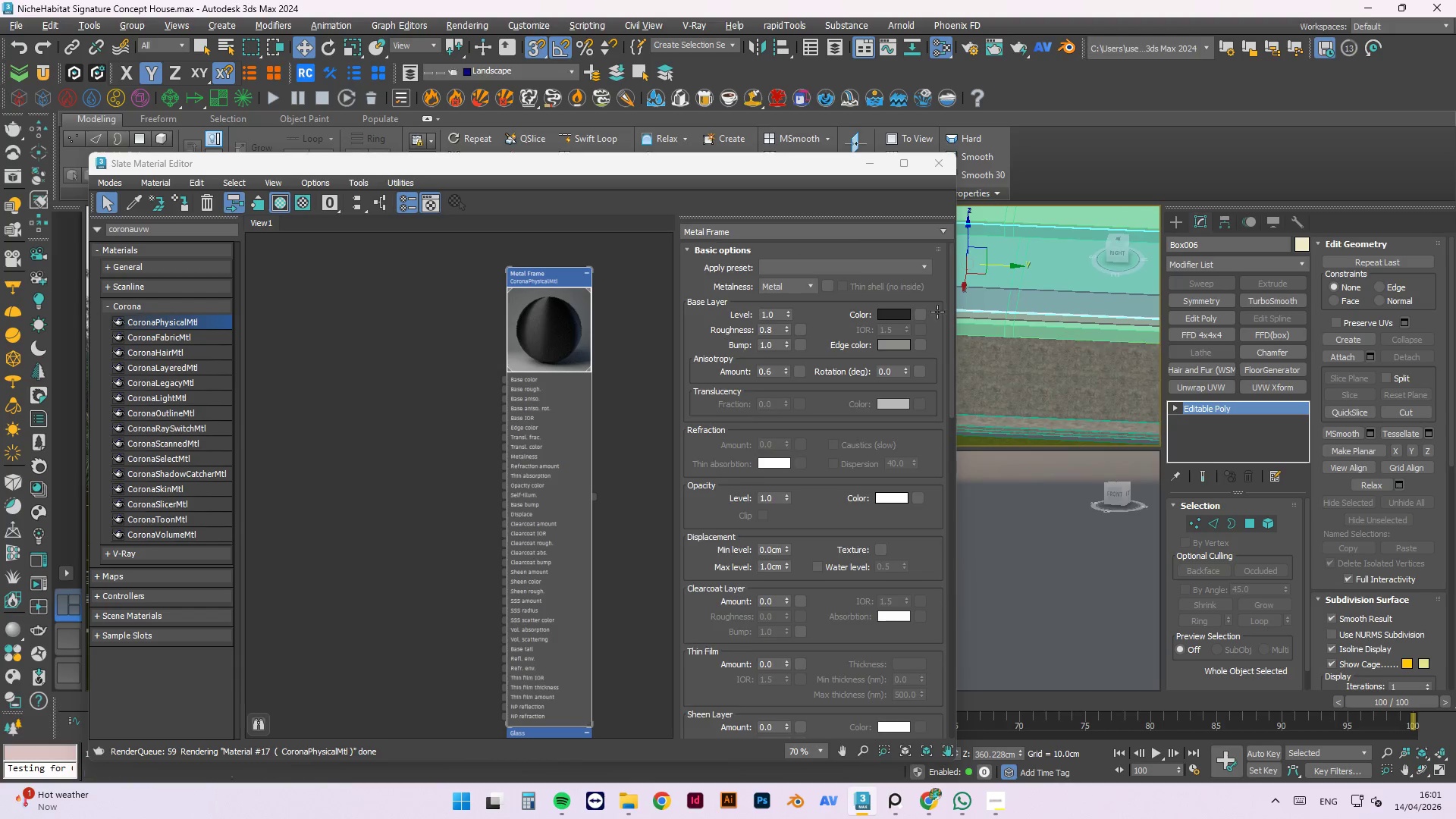 
scroll: coordinate [1030, 353], scroll_direction: down, amount: 2.0
 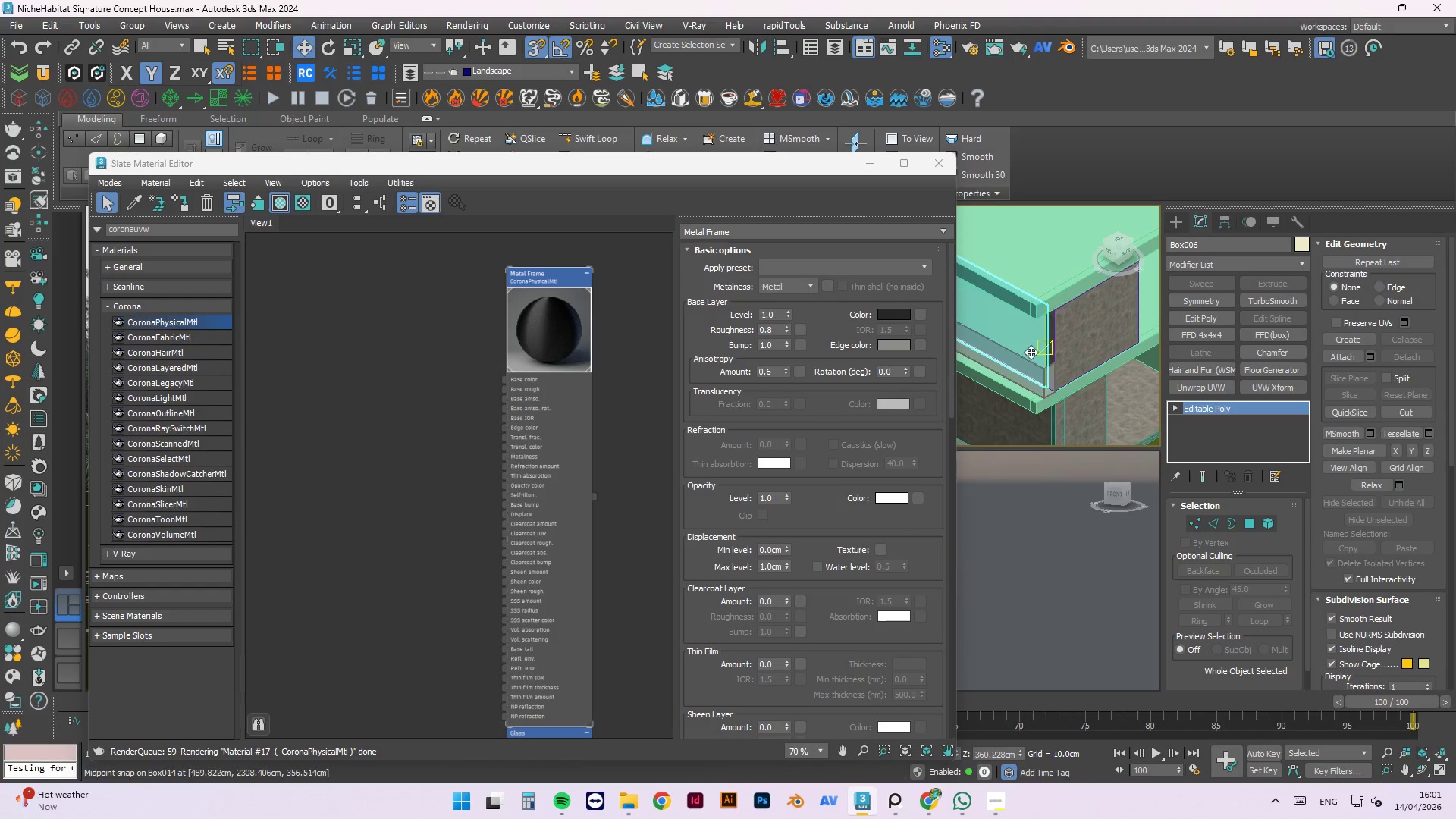 
hold_key(key=AltLeft, duration=0.58)
 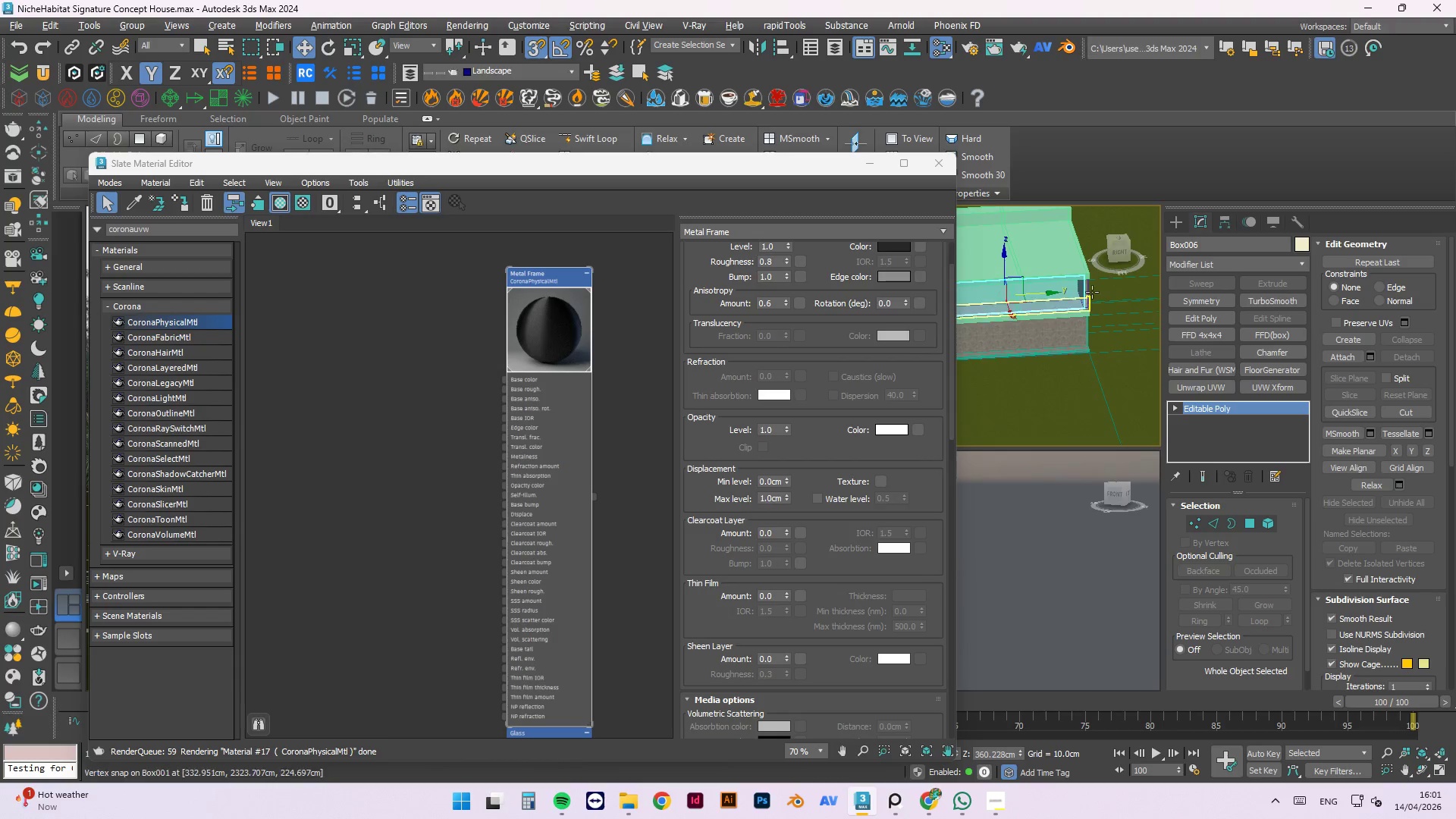 
scroll: coordinate [1008, 318], scroll_direction: down, amount: 6.0
 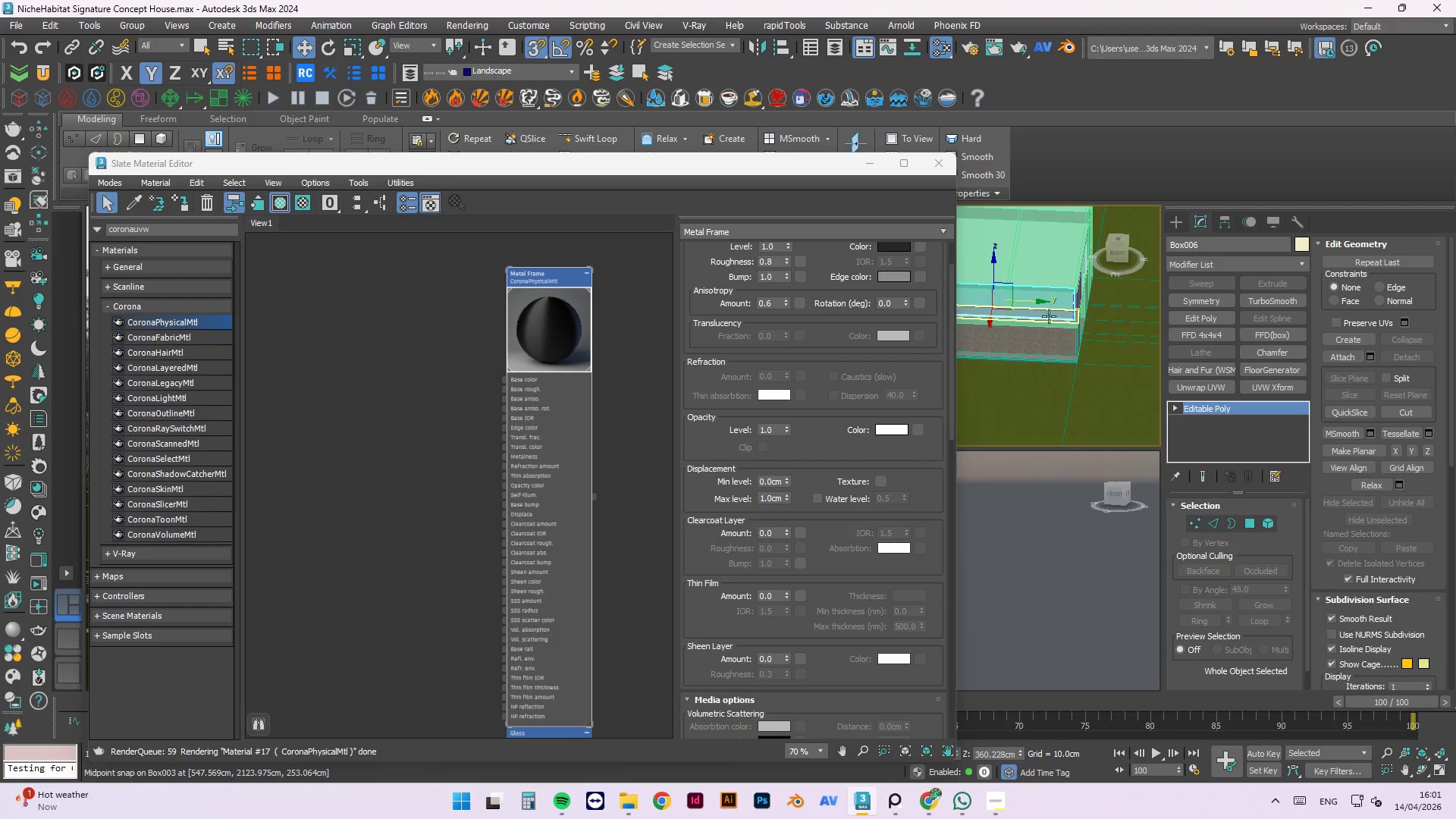 
hold_key(key=ControlLeft, duration=0.55)
 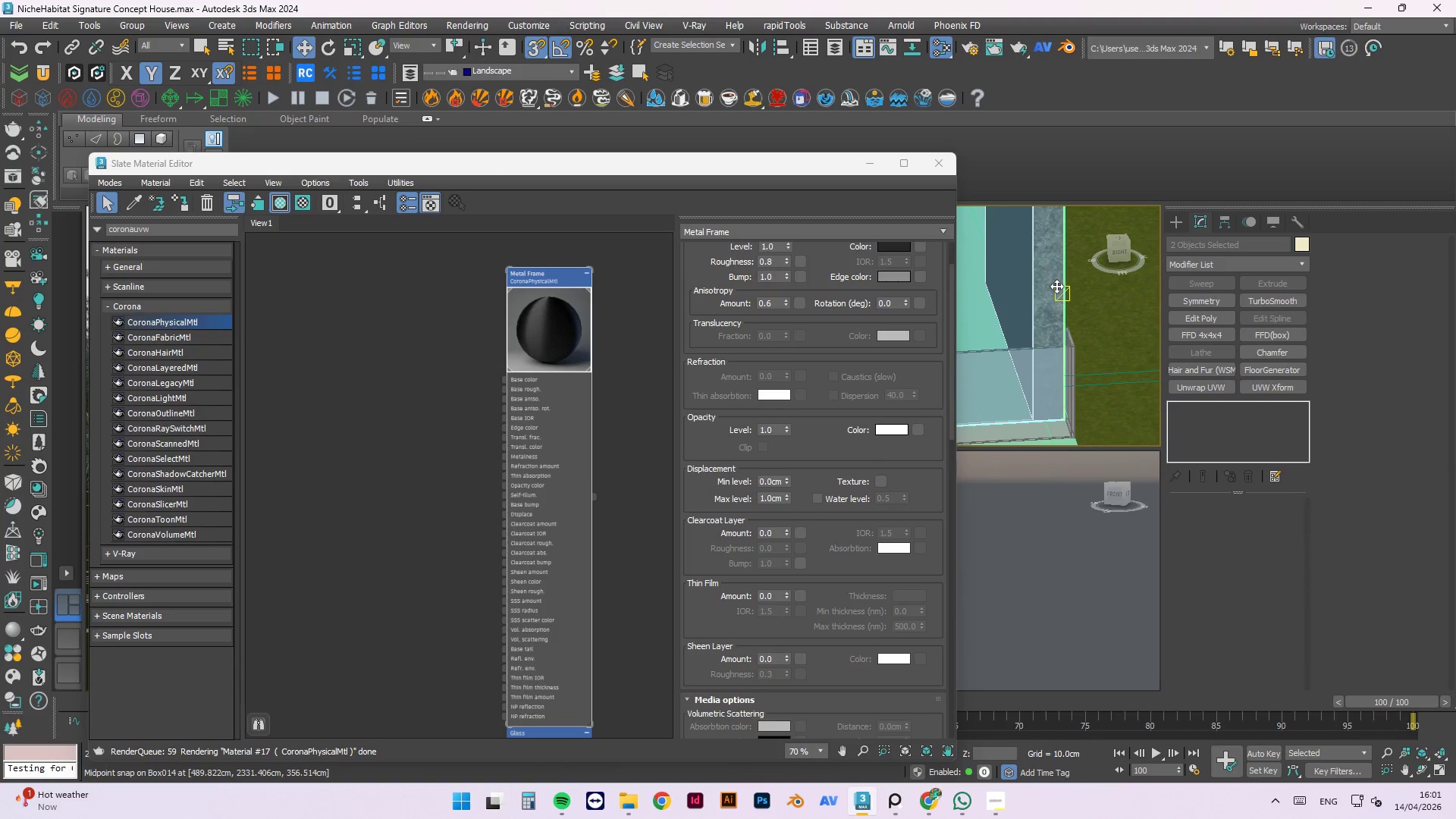 
scroll: coordinate [1084, 292], scroll_direction: up, amount: 6.0
 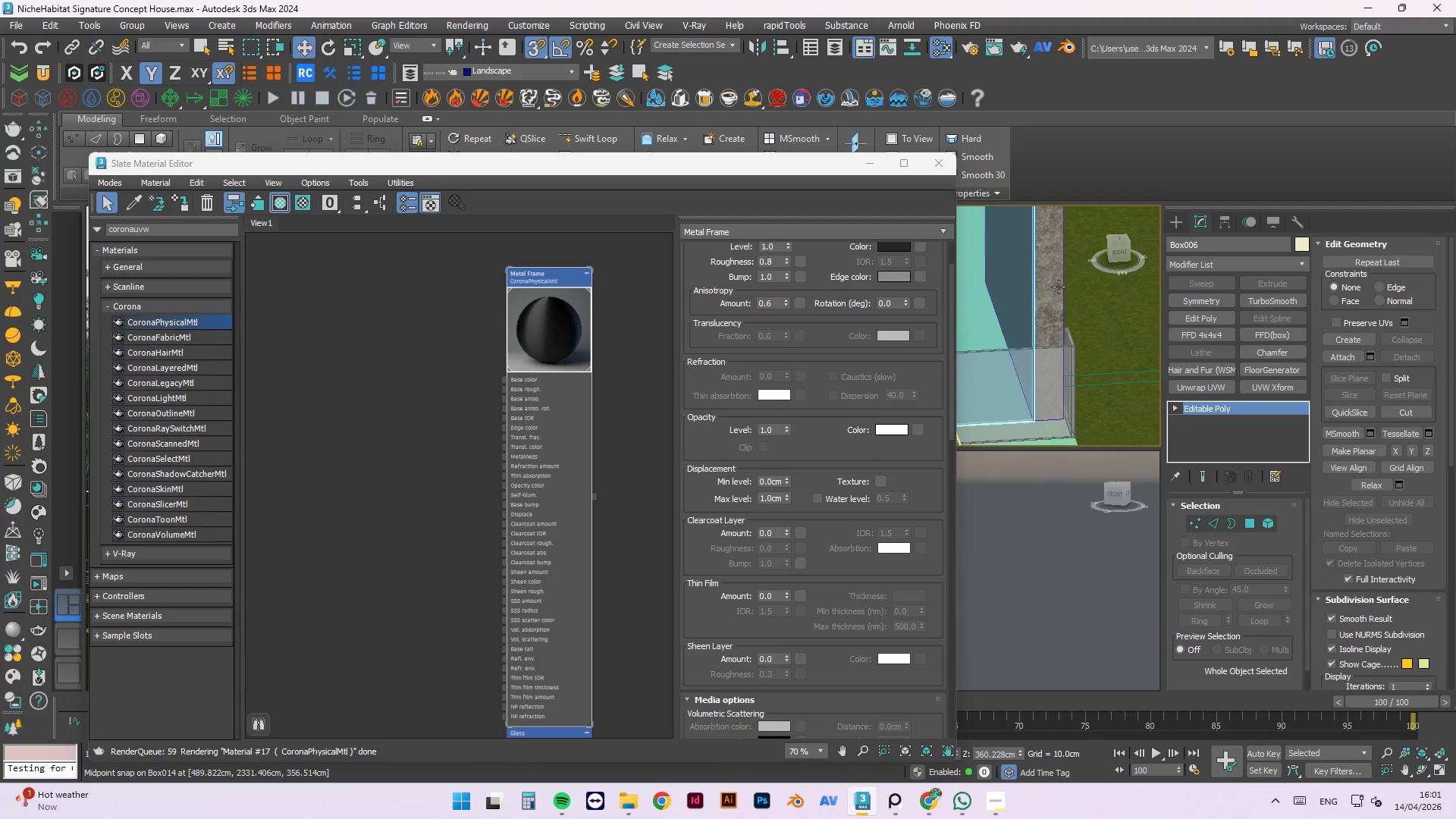 
left_click([1056, 286])
 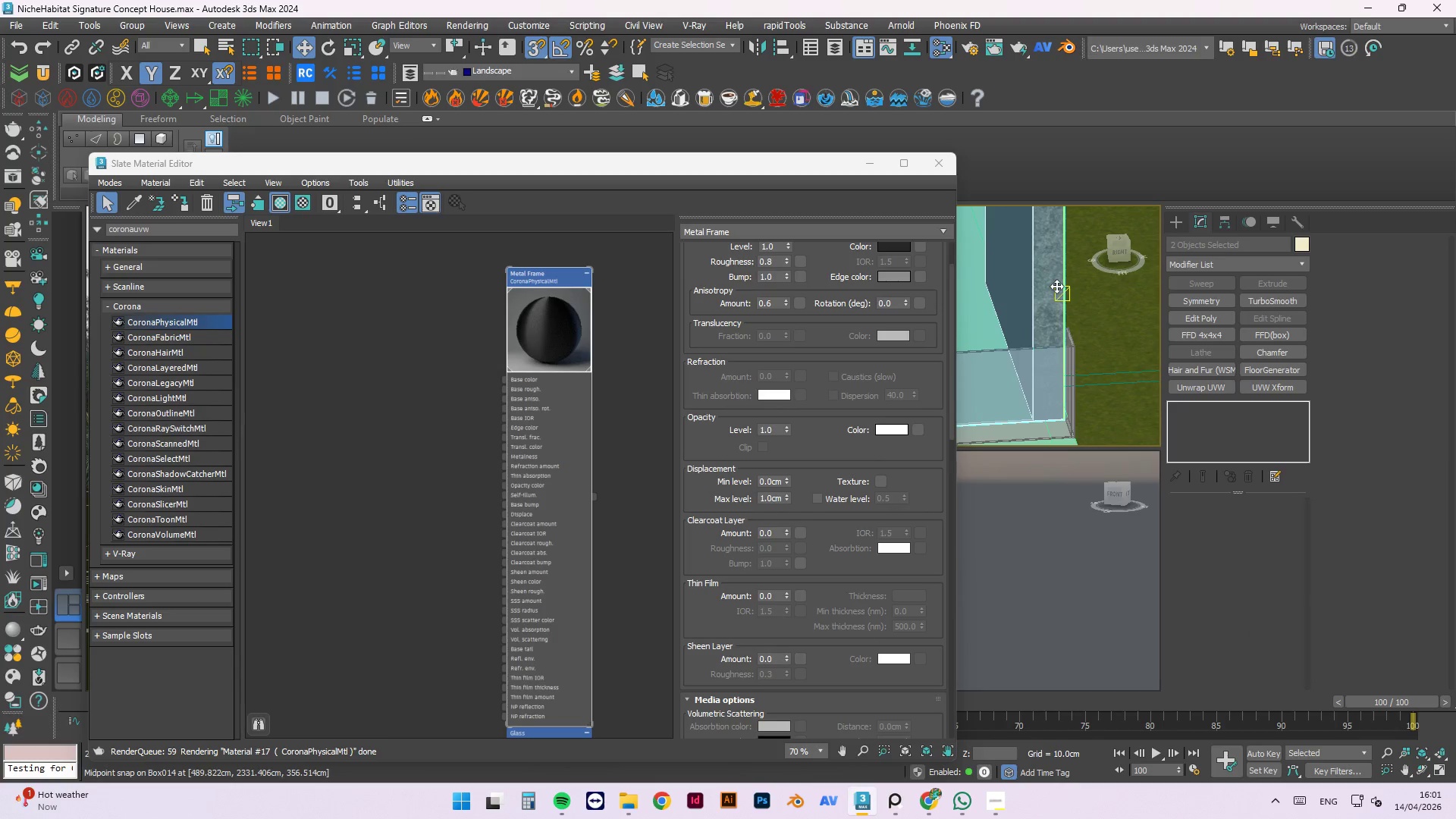 
hold_key(key=ControlLeft, duration=8.84)
 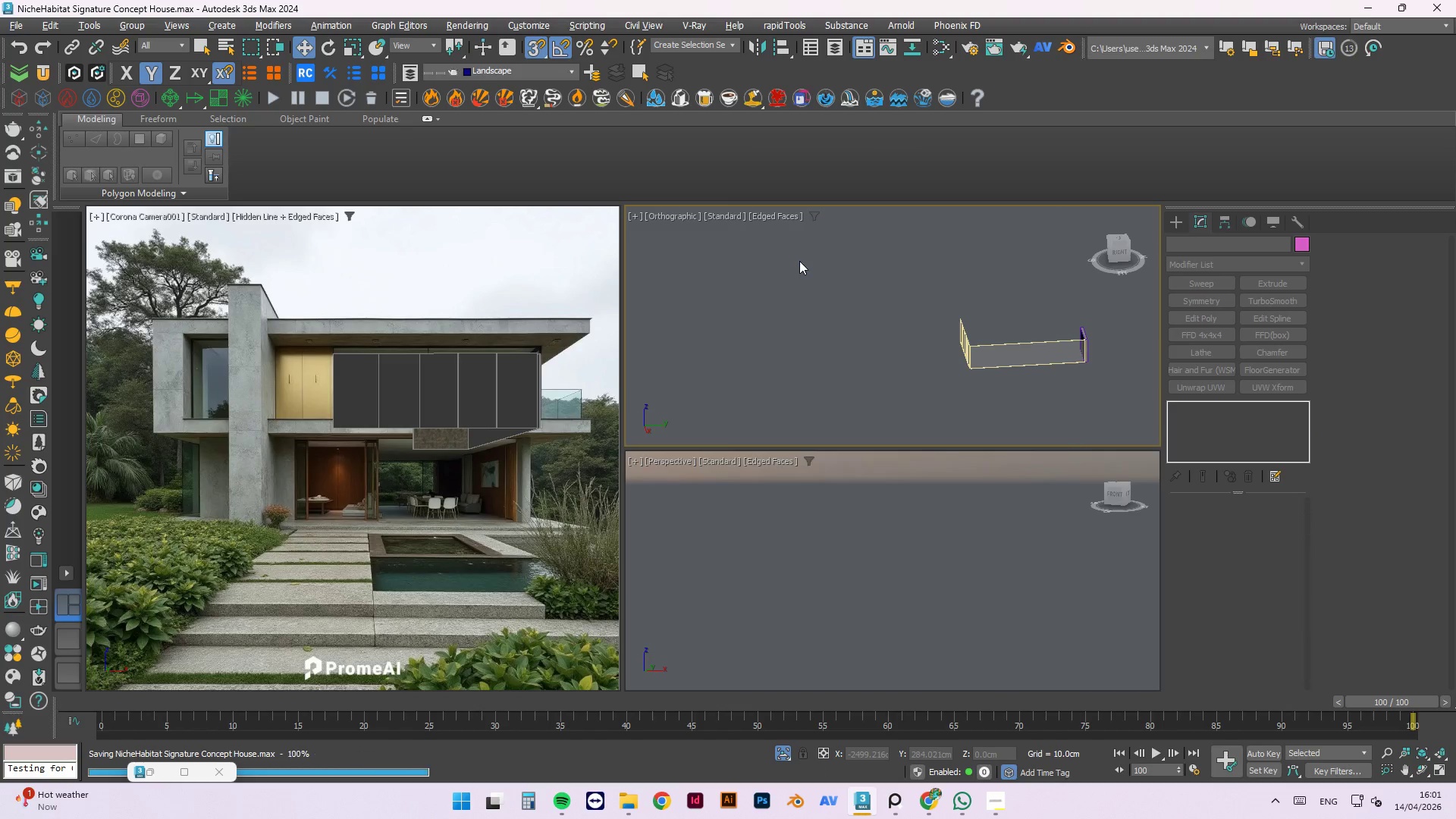 
key(Alt+Q)
 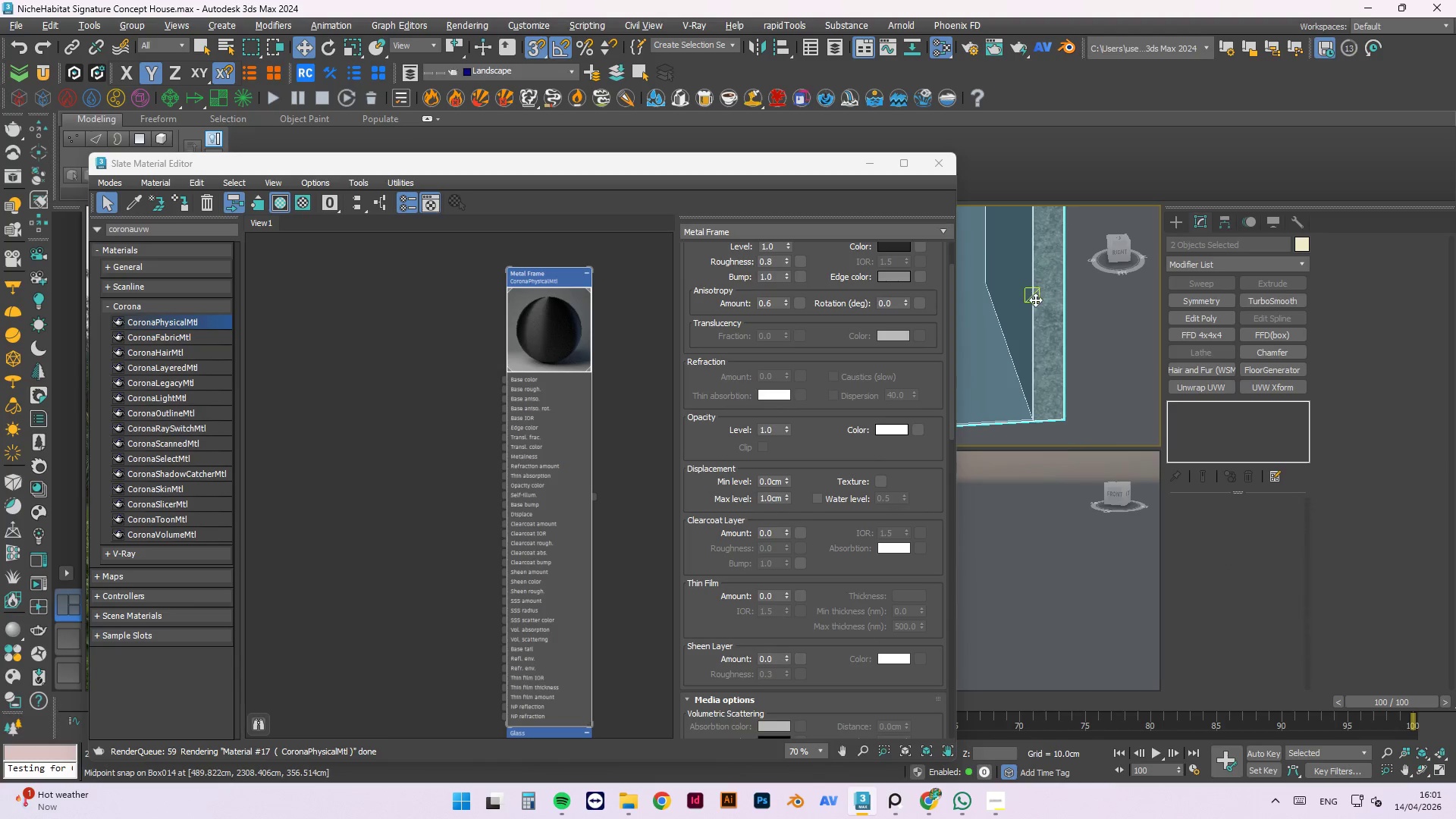 
left_click([1098, 370])
 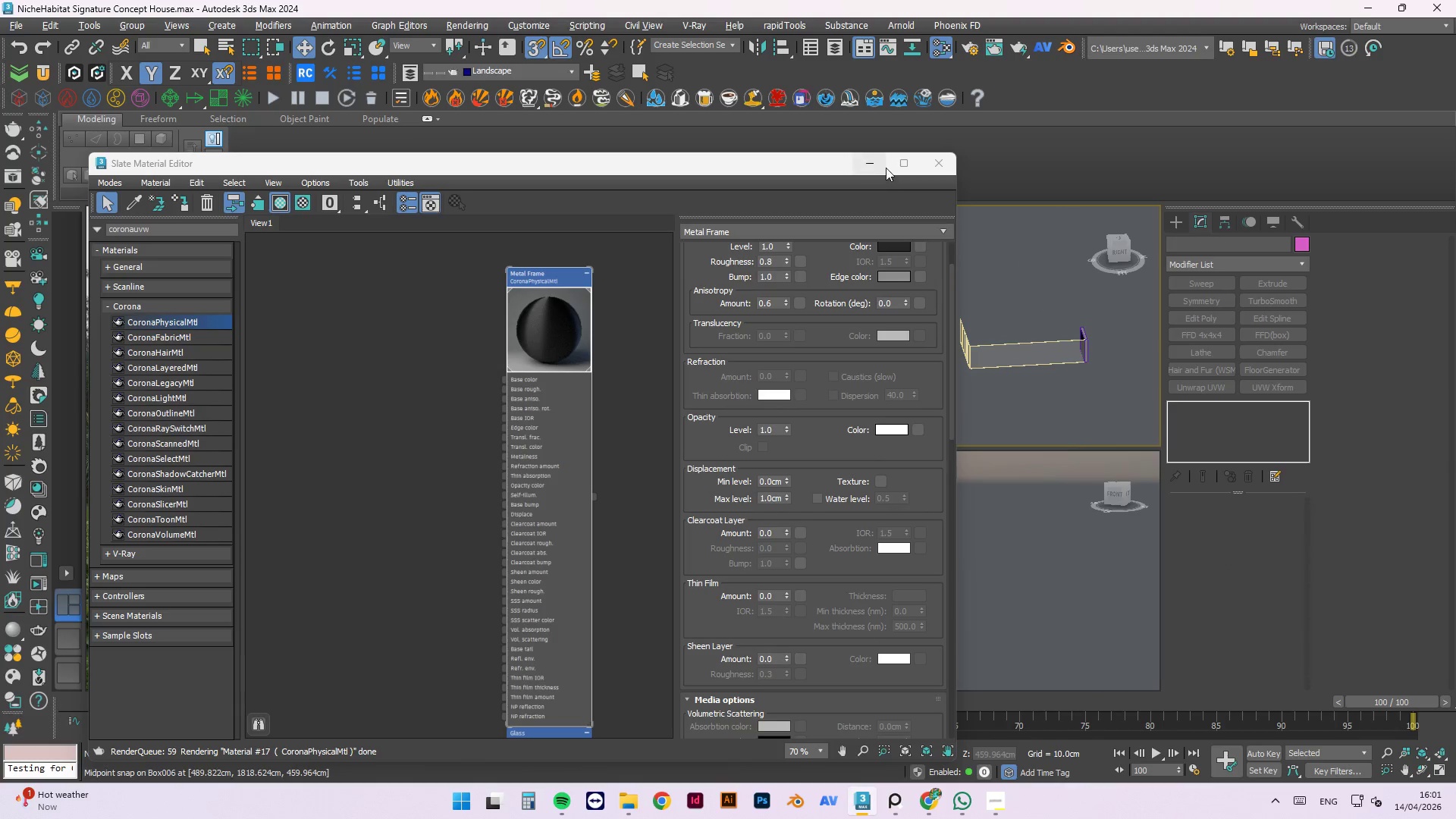 
scroll: coordinate [1109, 370], scroll_direction: down, amount: 7.0
 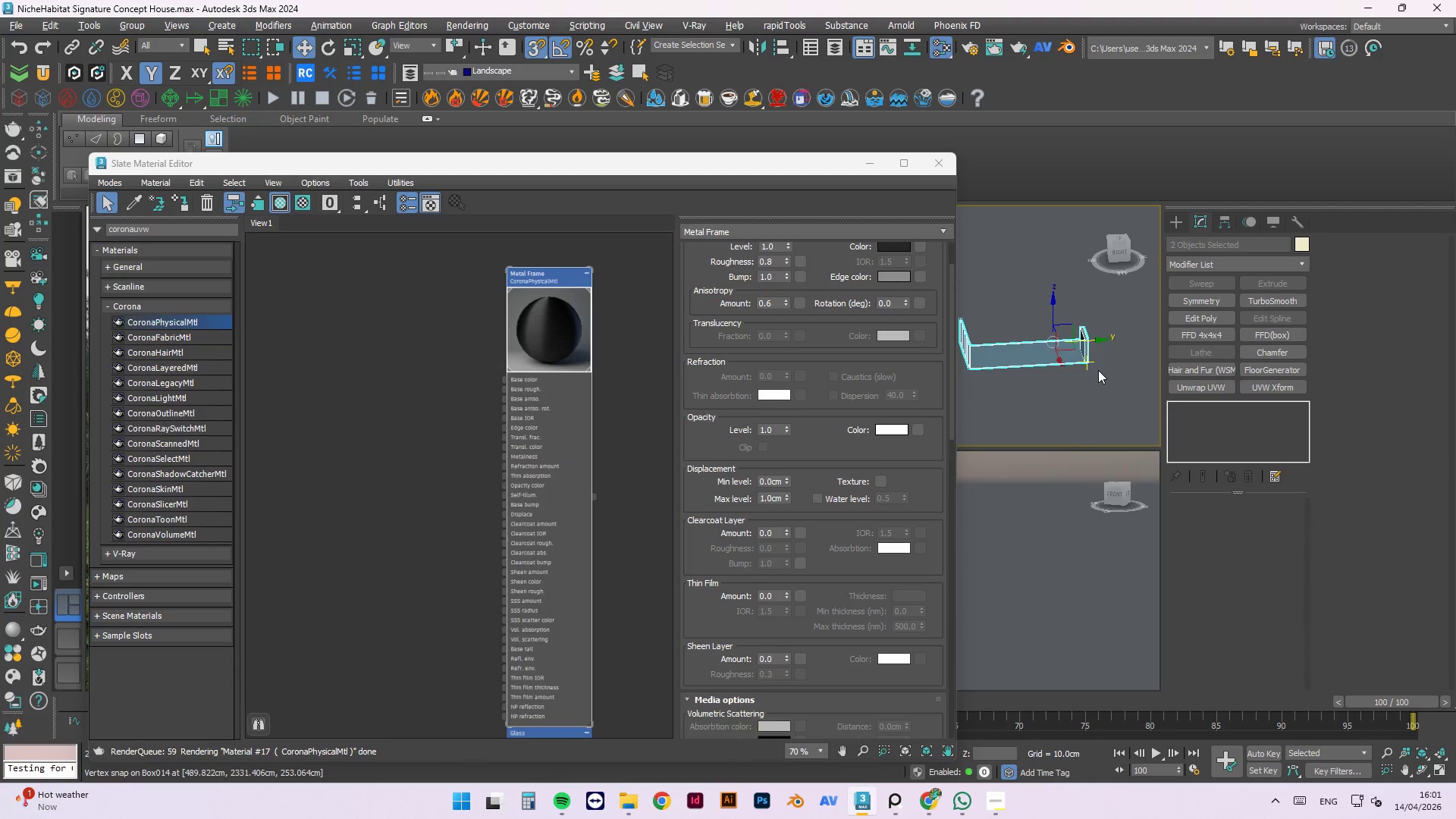 
left_click([881, 167])
 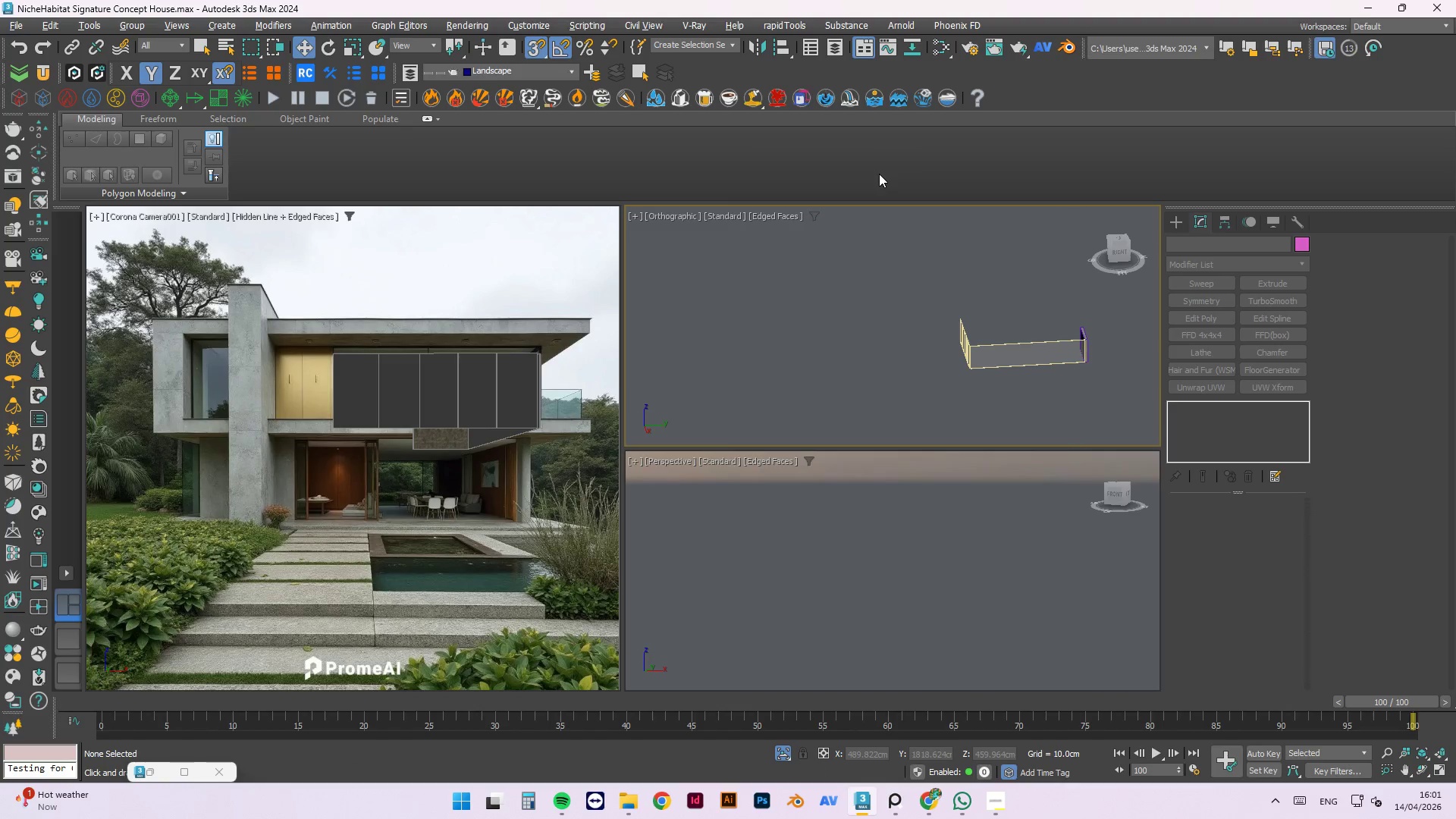 
left_click([801, 256])
 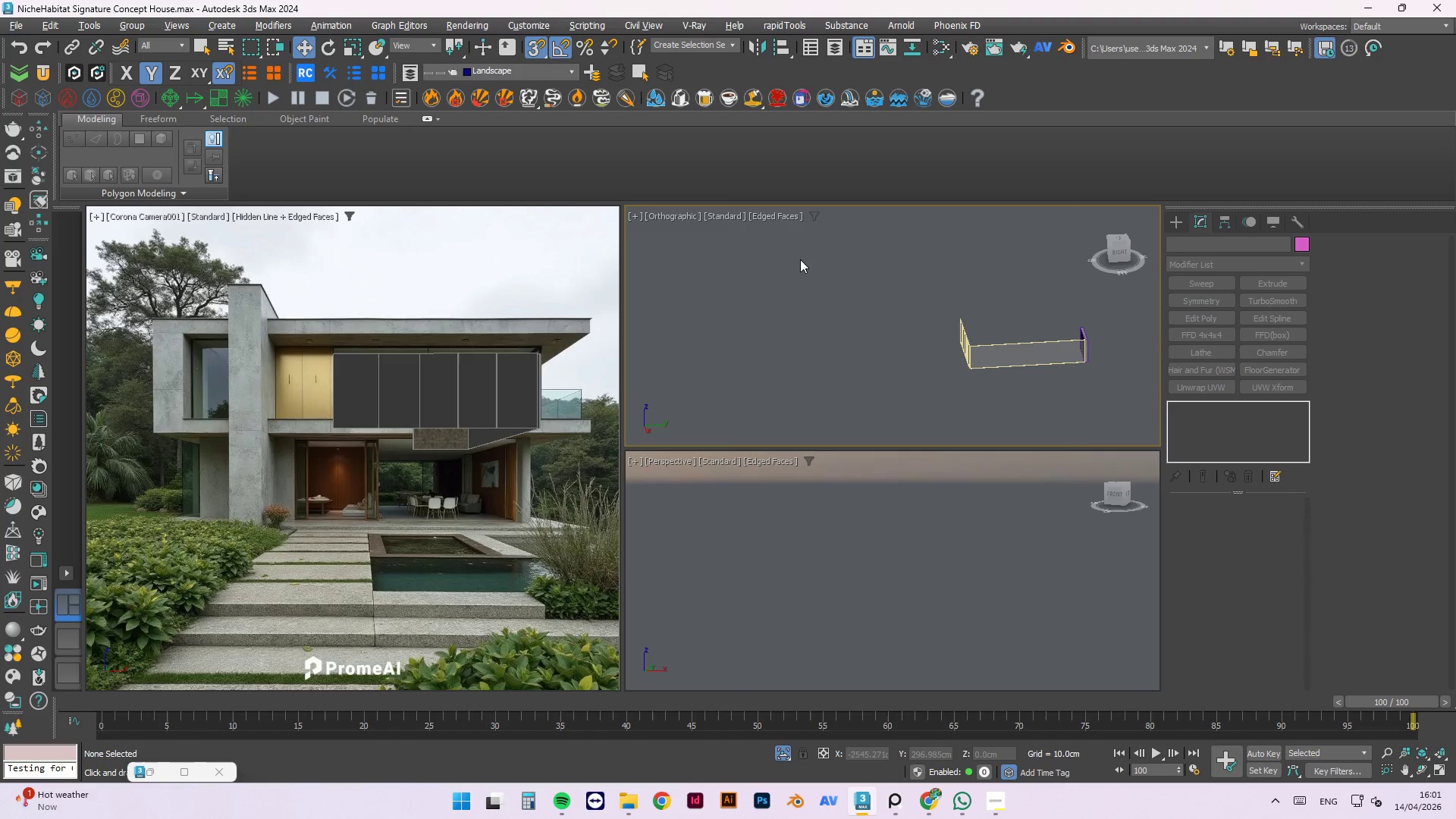 
key(Control+S)
 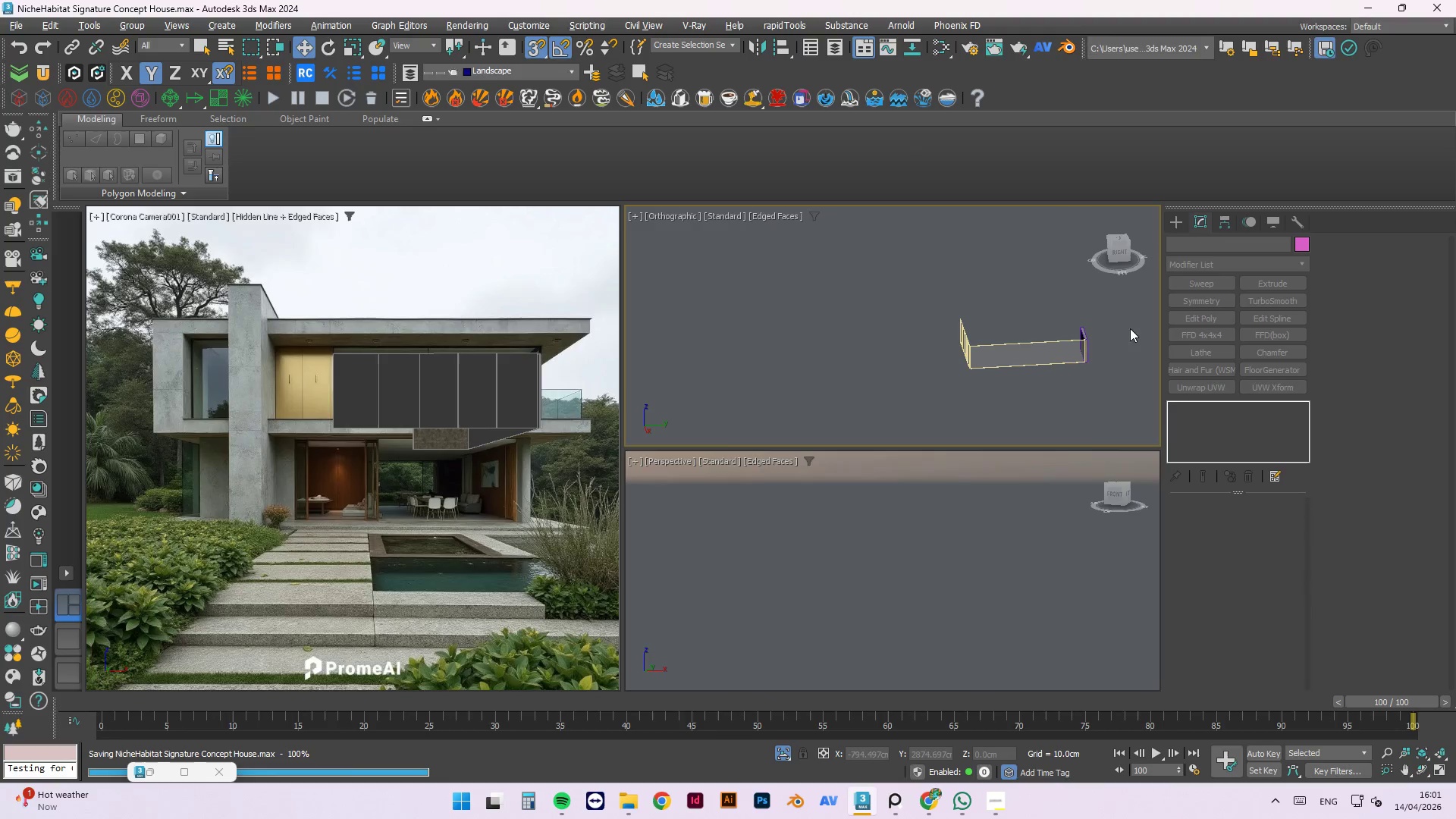 
left_click([1090, 317])
 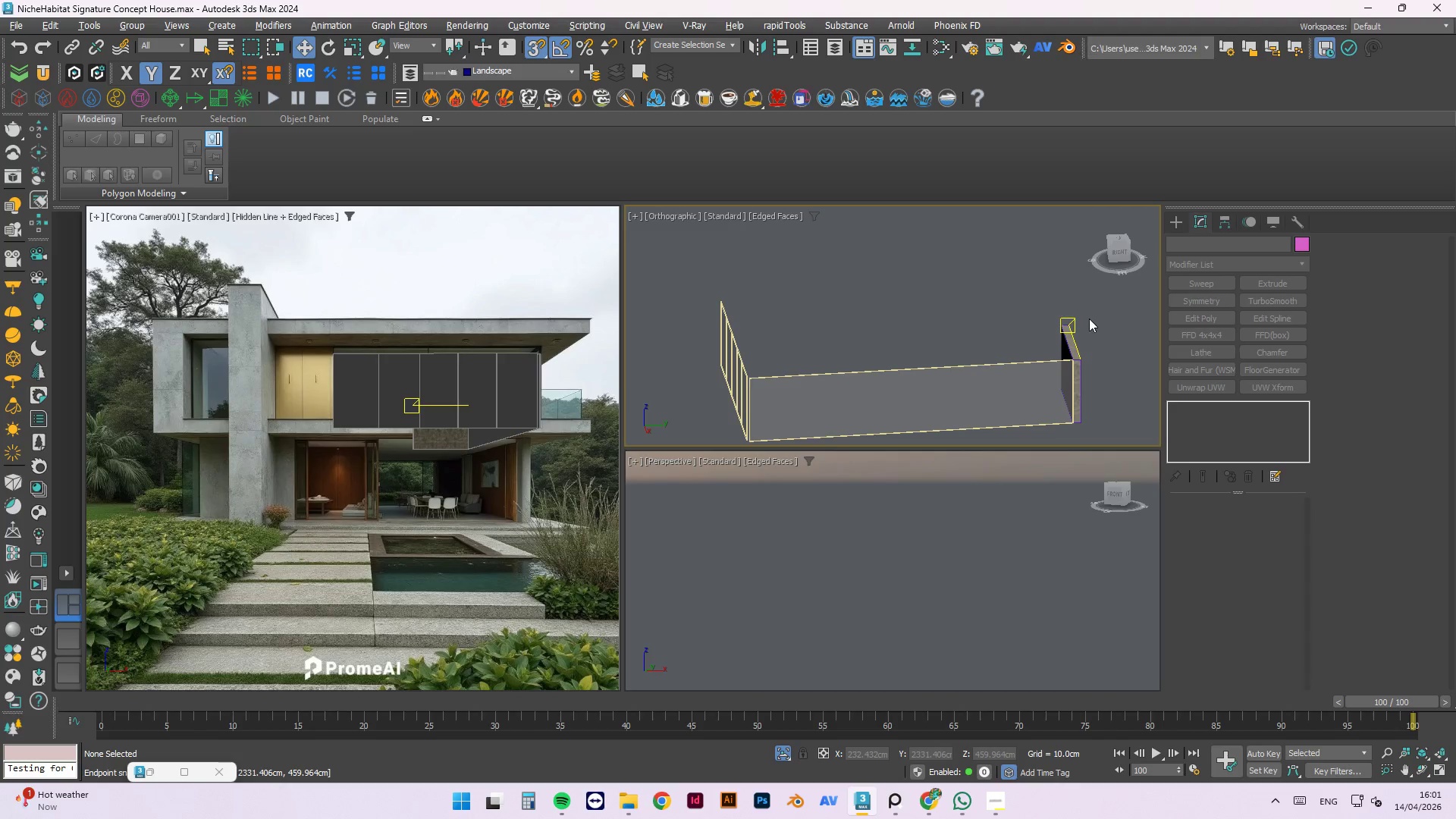 
scroll: coordinate [1091, 328], scroll_direction: up, amount: 3.0
 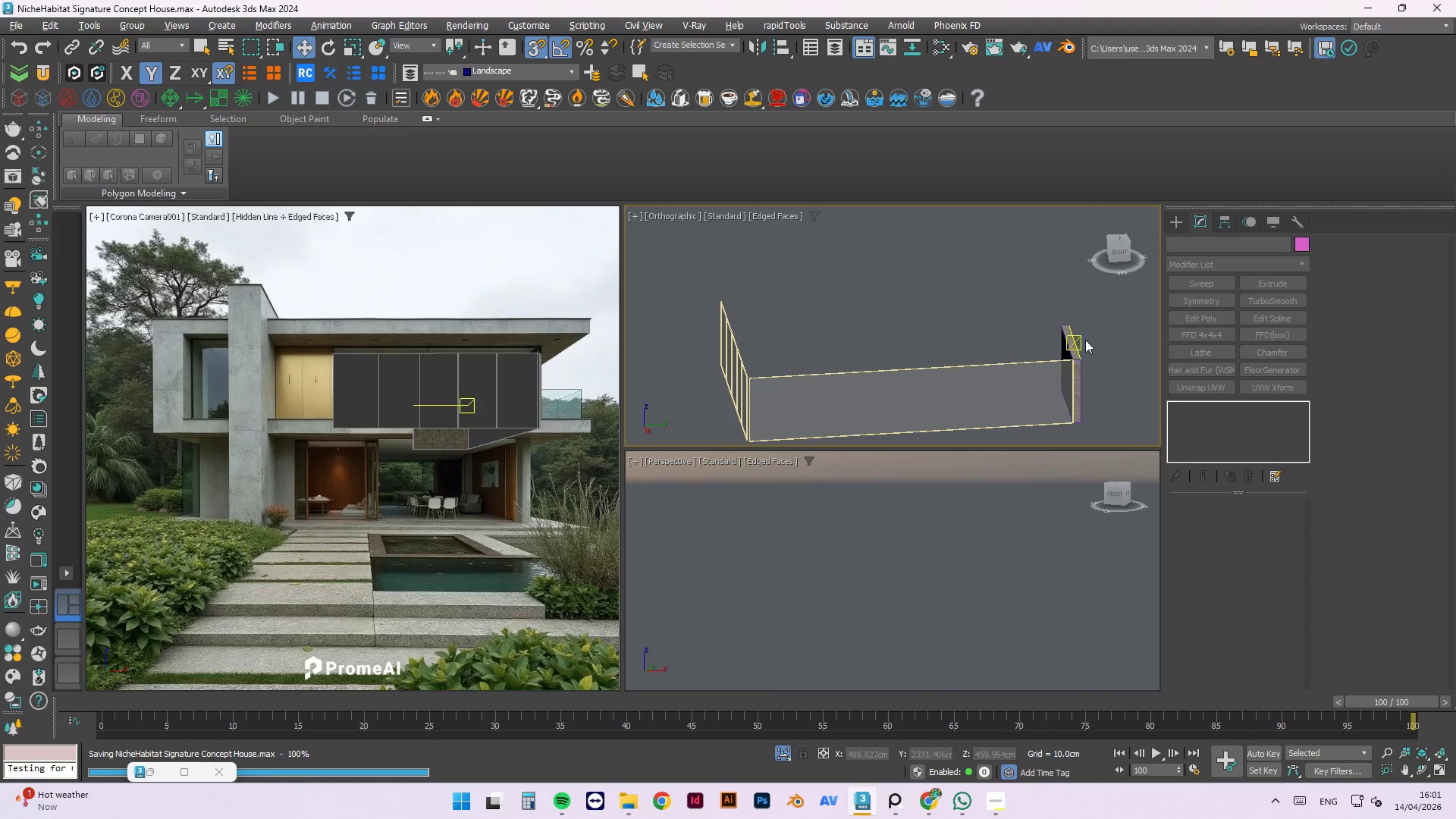 
key(T)
 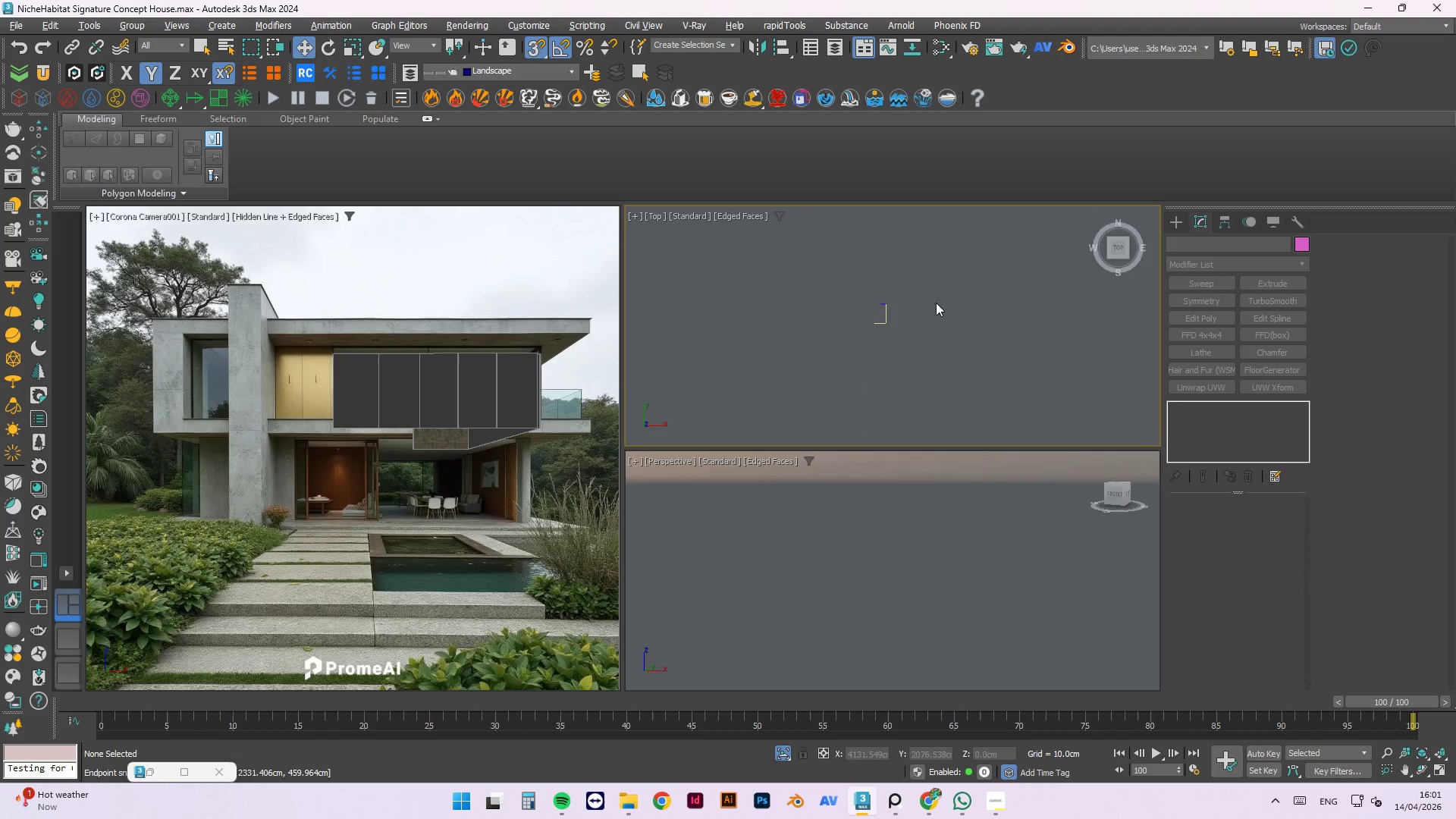 
scroll: coordinate [906, 290], scroll_direction: up, amount: 11.0
 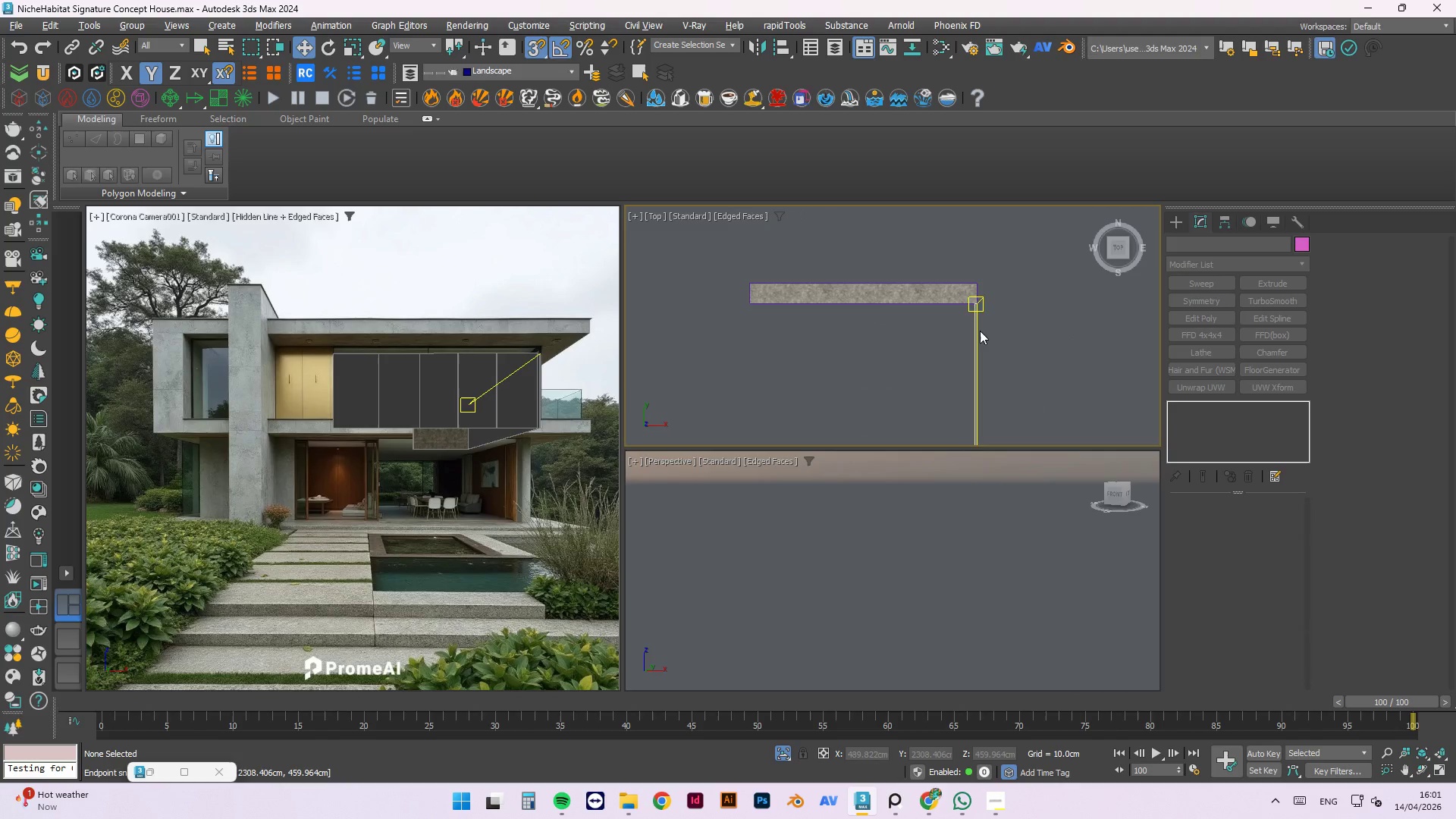 
left_click([970, 322])
 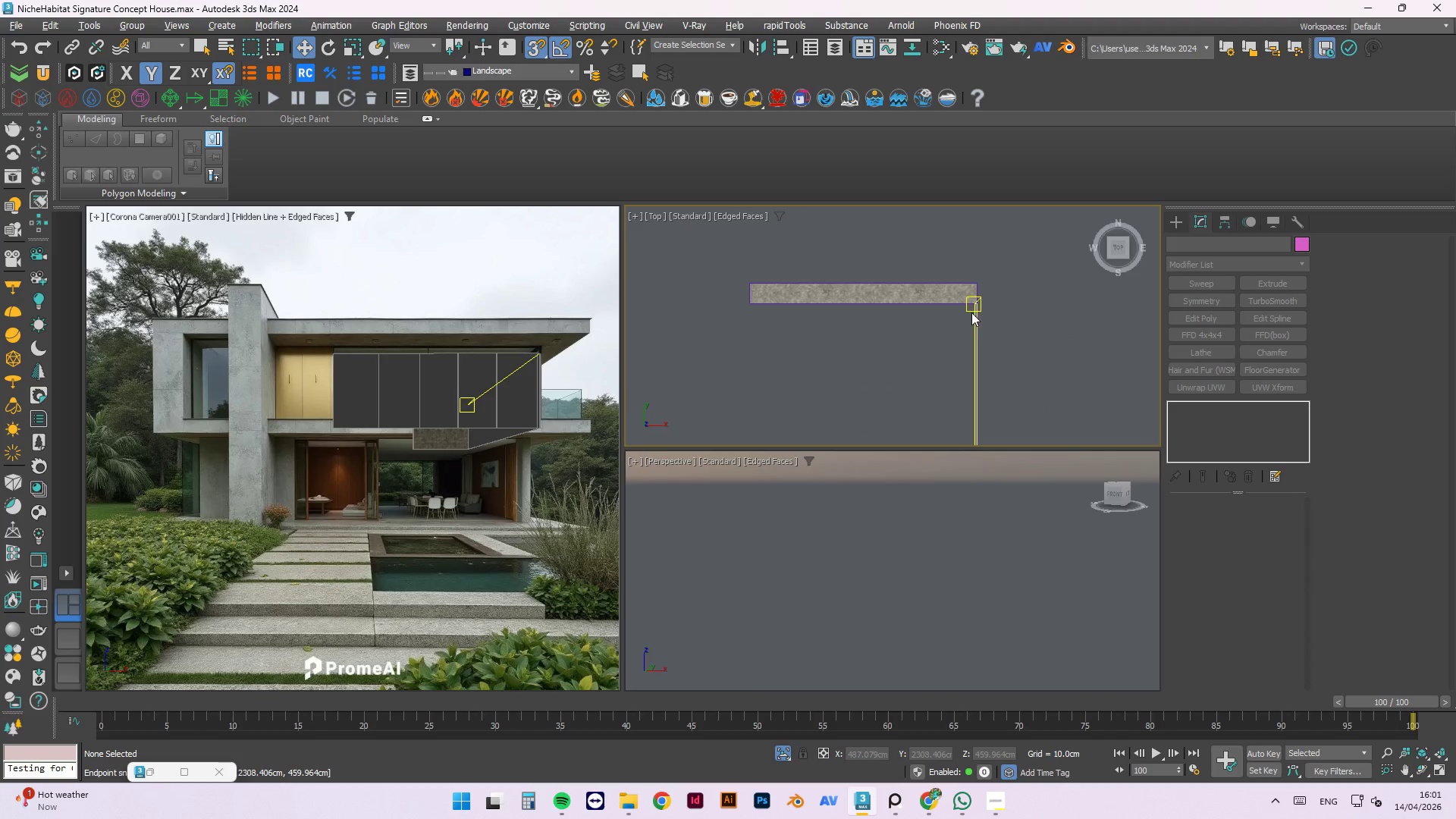 
left_click([1011, 290])
 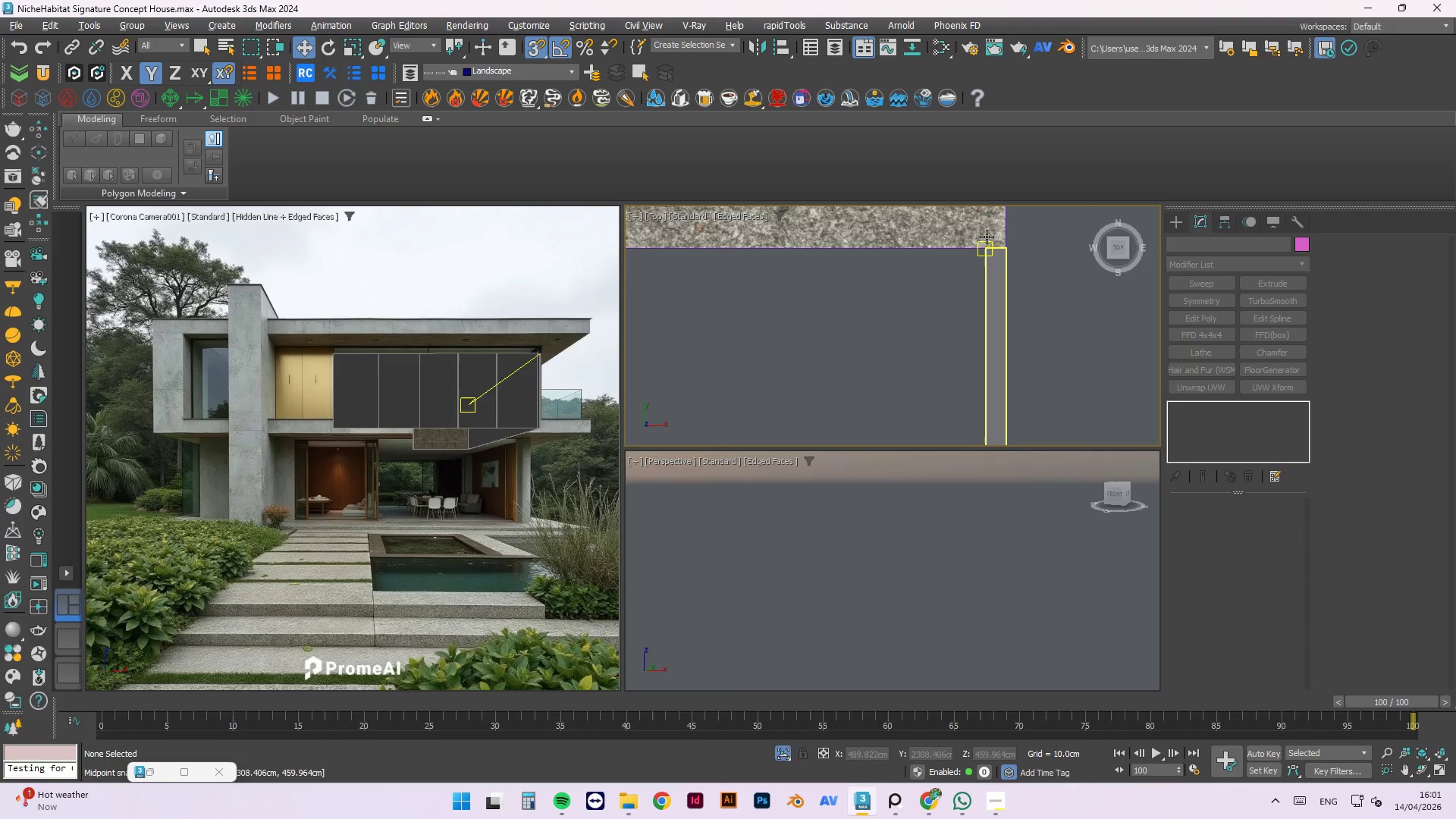 
scroll: coordinate [987, 233], scroll_direction: up, amount: 11.0
 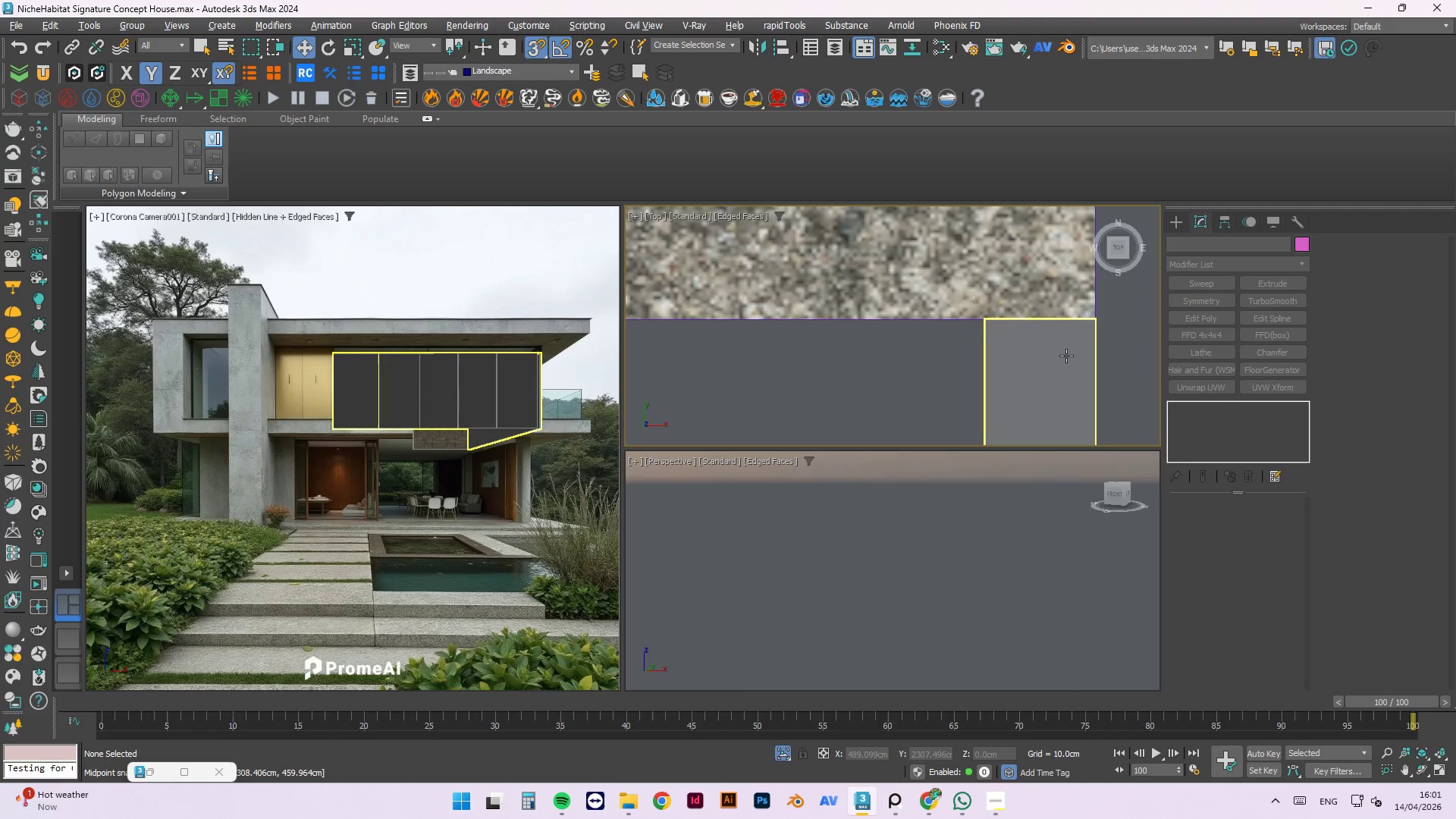 
left_click([1089, 356])
 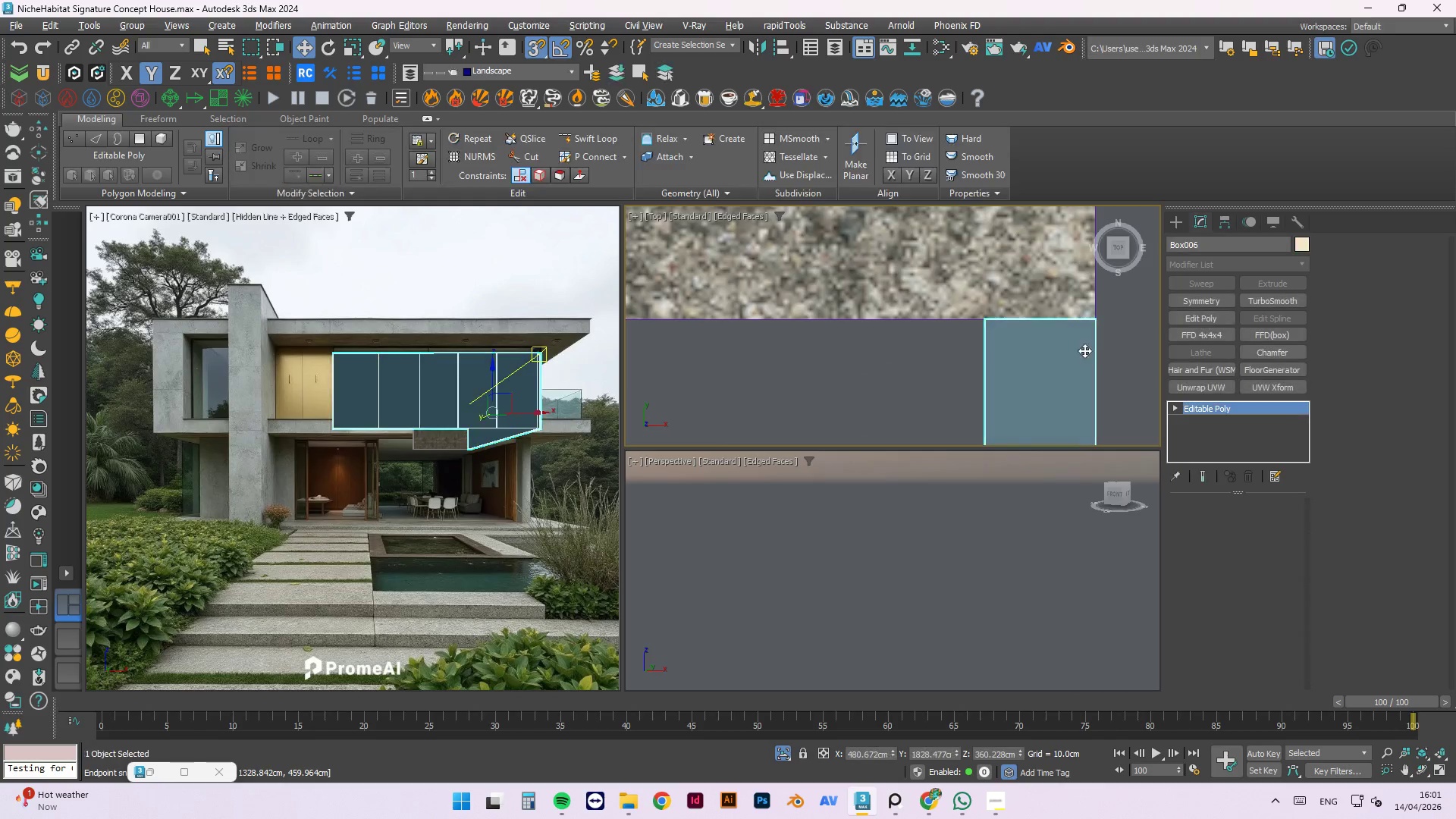 
scroll: coordinate [1061, 337], scroll_direction: down, amount: 8.0
 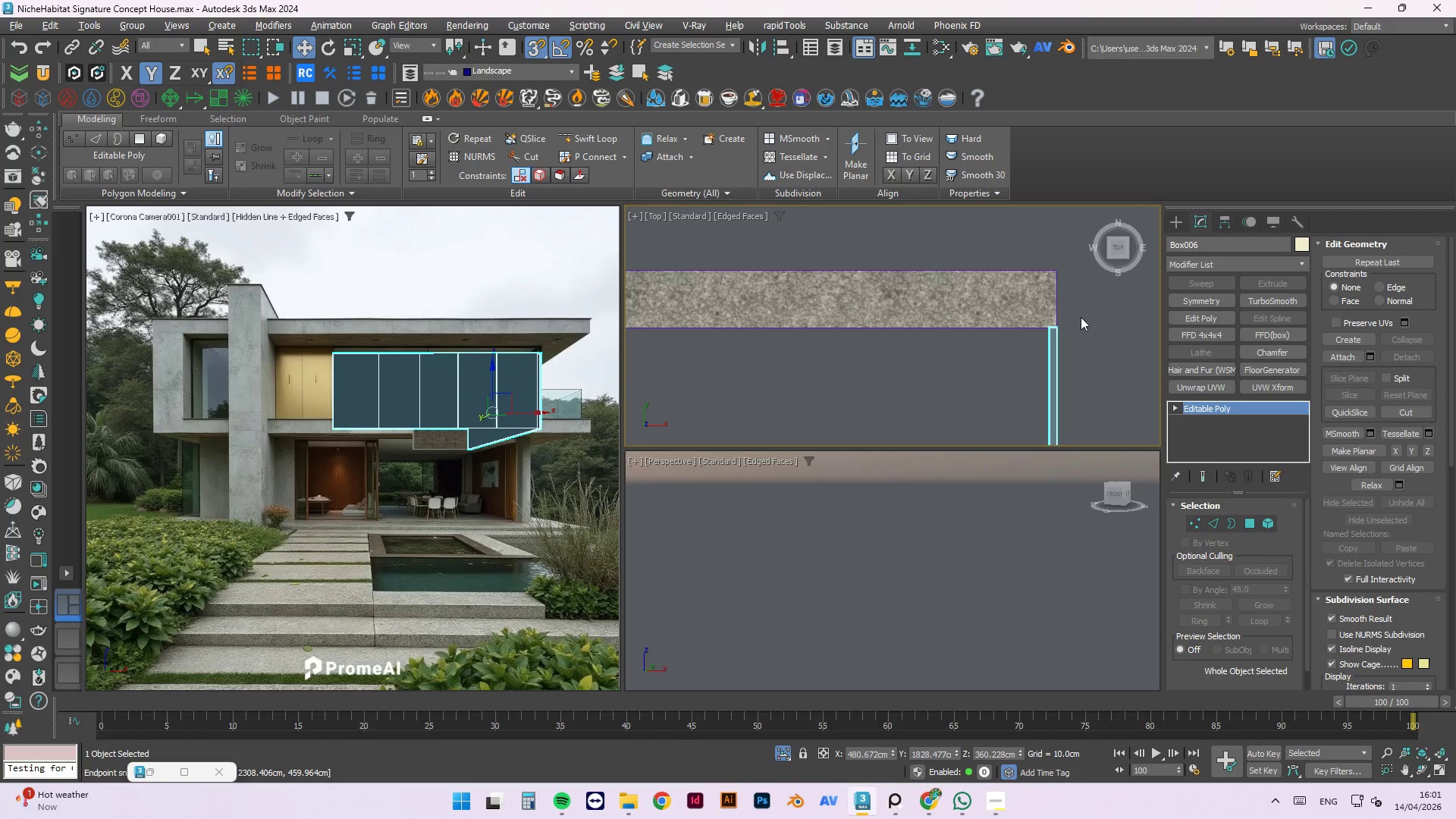 
key(1)
 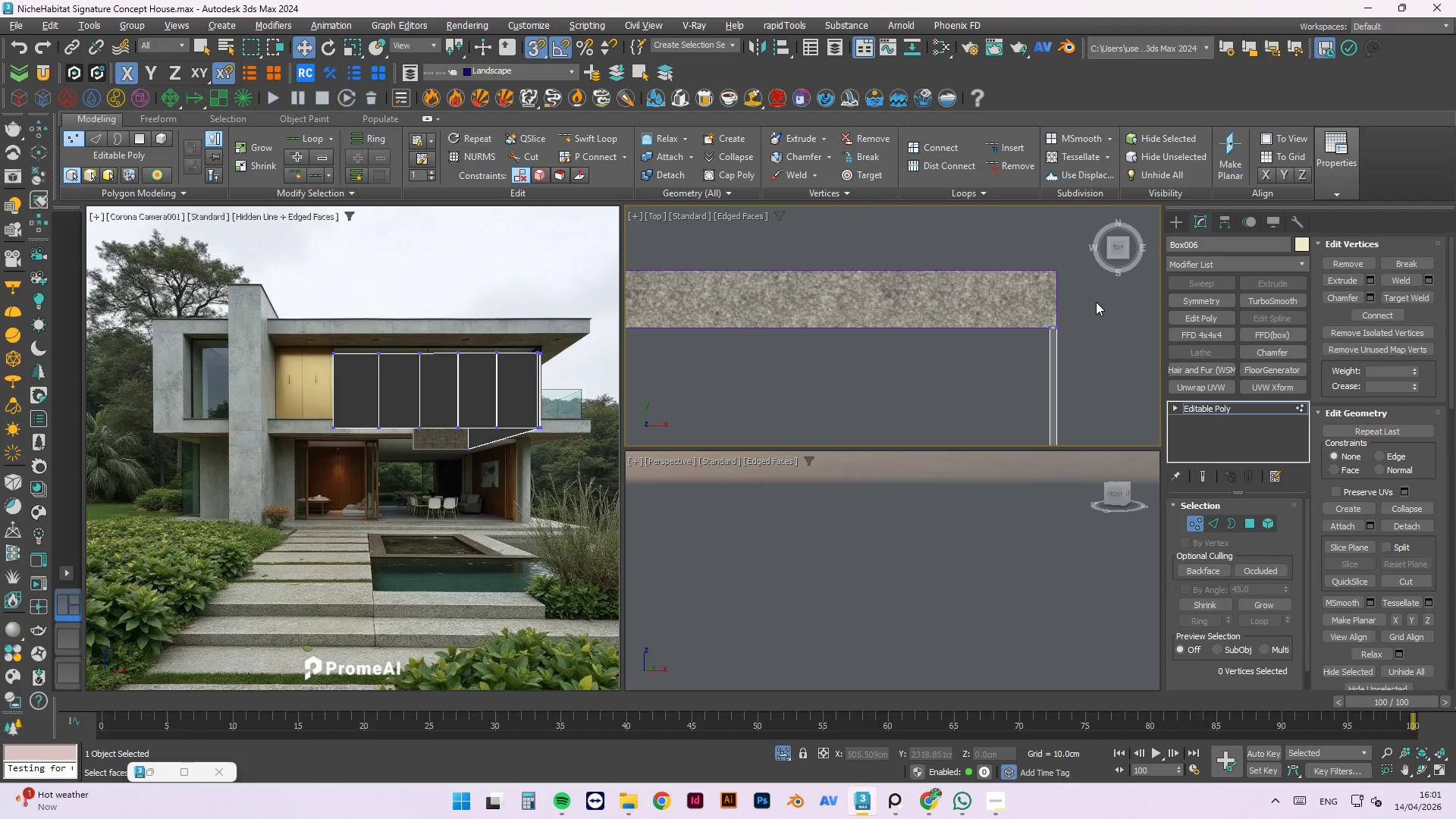 
left_click_drag(start_coordinate=[1095, 309], to_coordinate=[988, 361])
 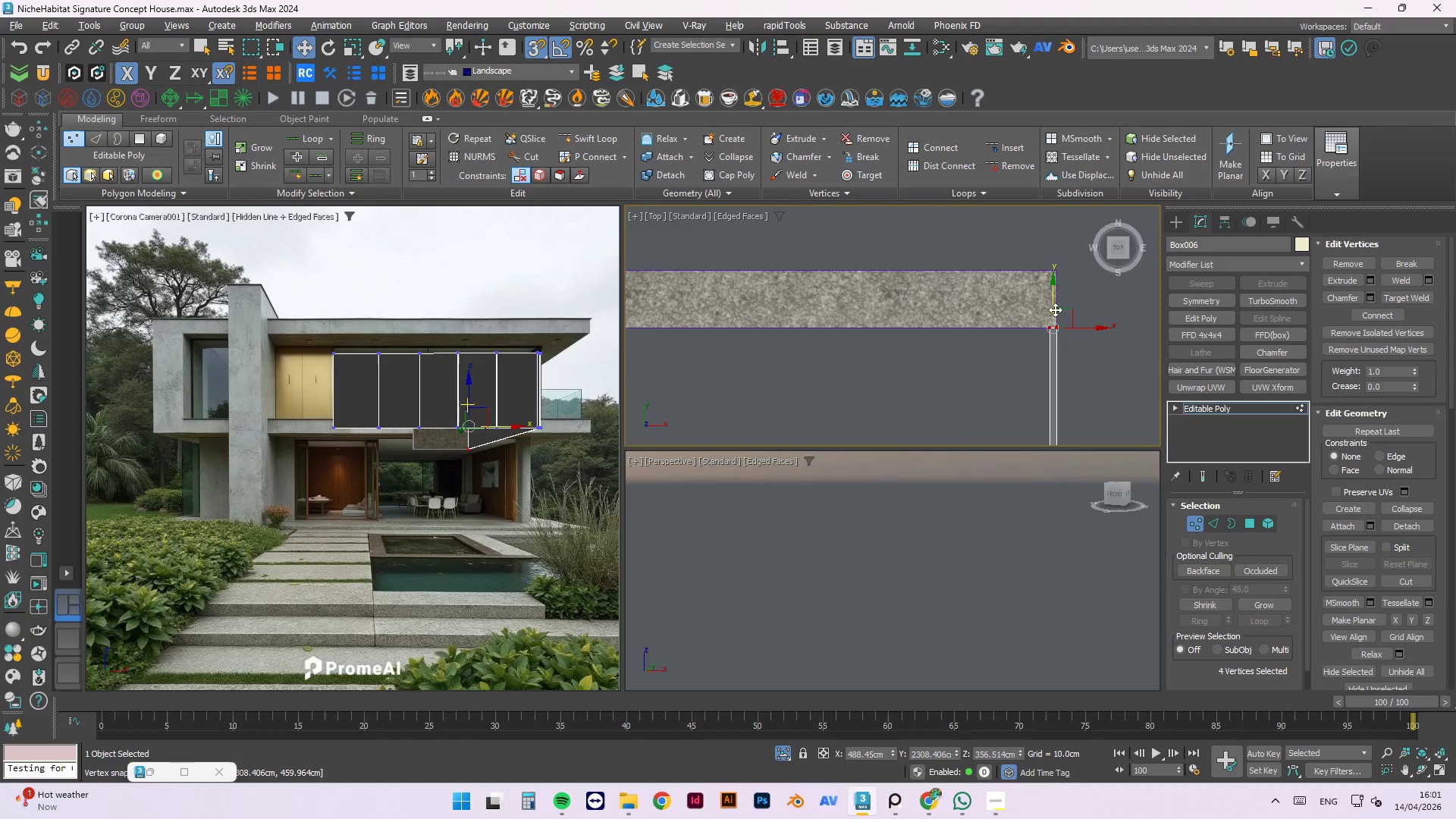 
scroll: coordinate [1019, 309], scroll_direction: up, amount: 5.0
 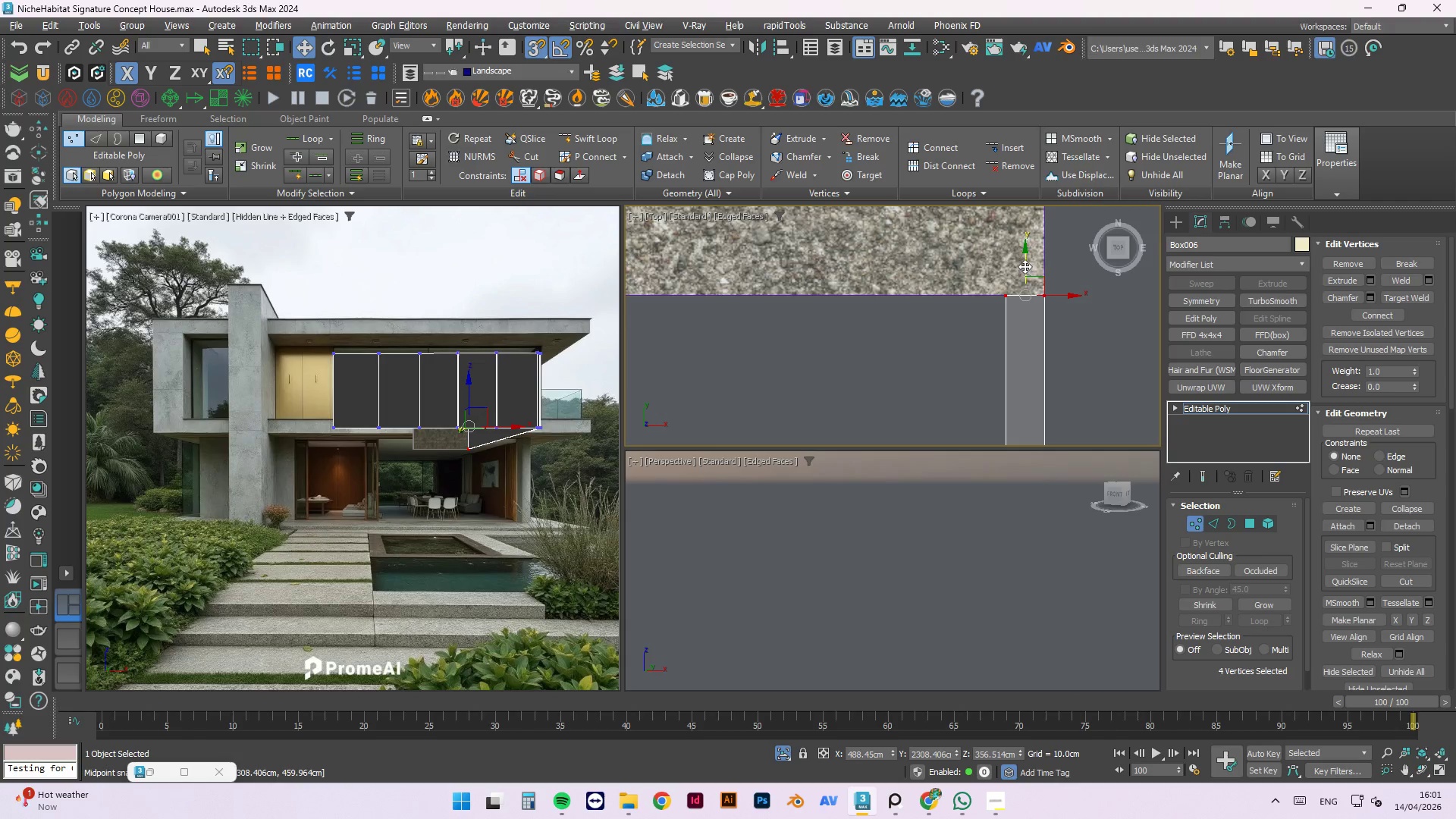 
left_click_drag(start_coordinate=[1028, 259], to_coordinate=[1076, 424])
 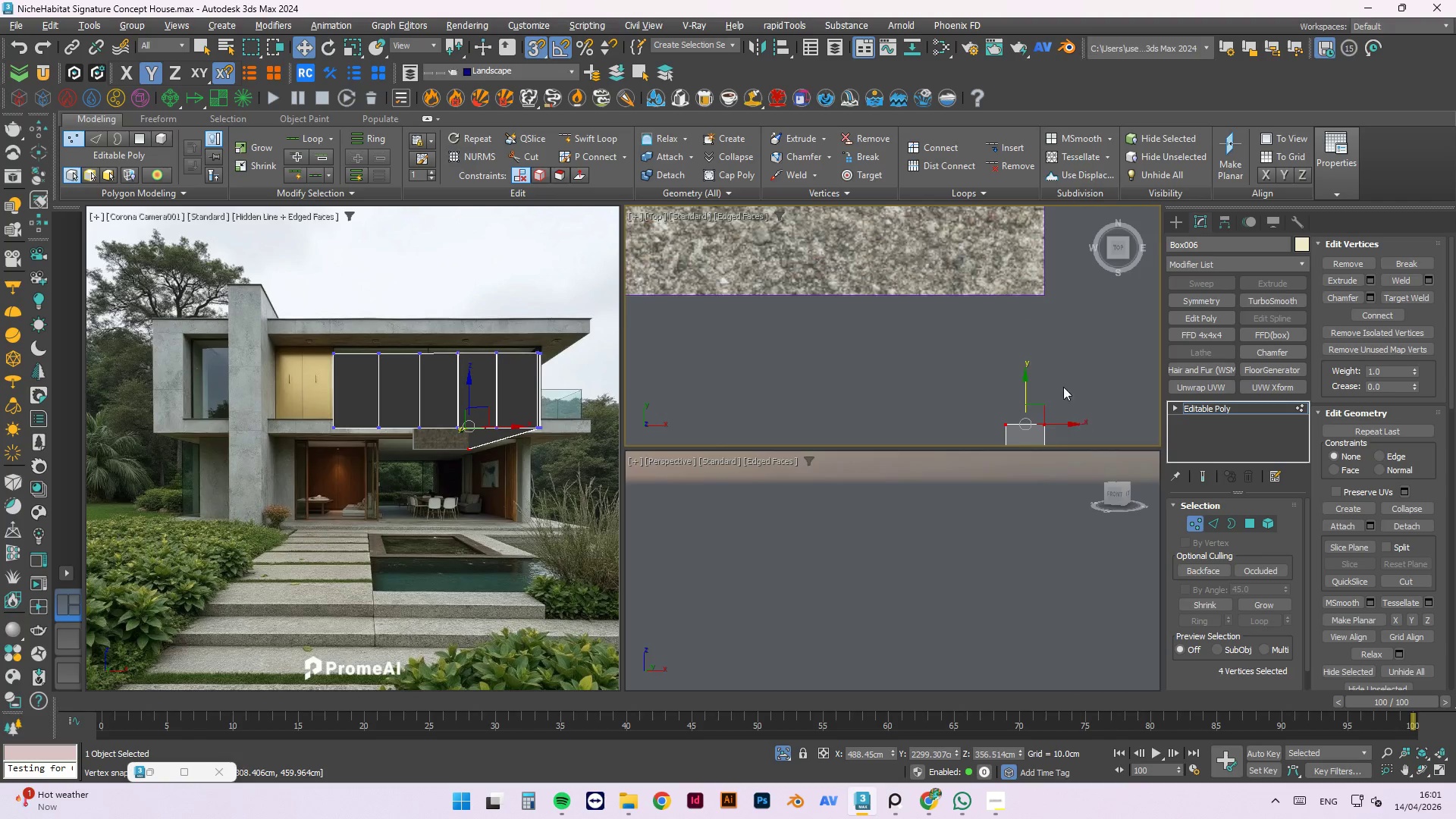 
scroll: coordinate [1053, 344], scroll_direction: down, amount: 3.0
 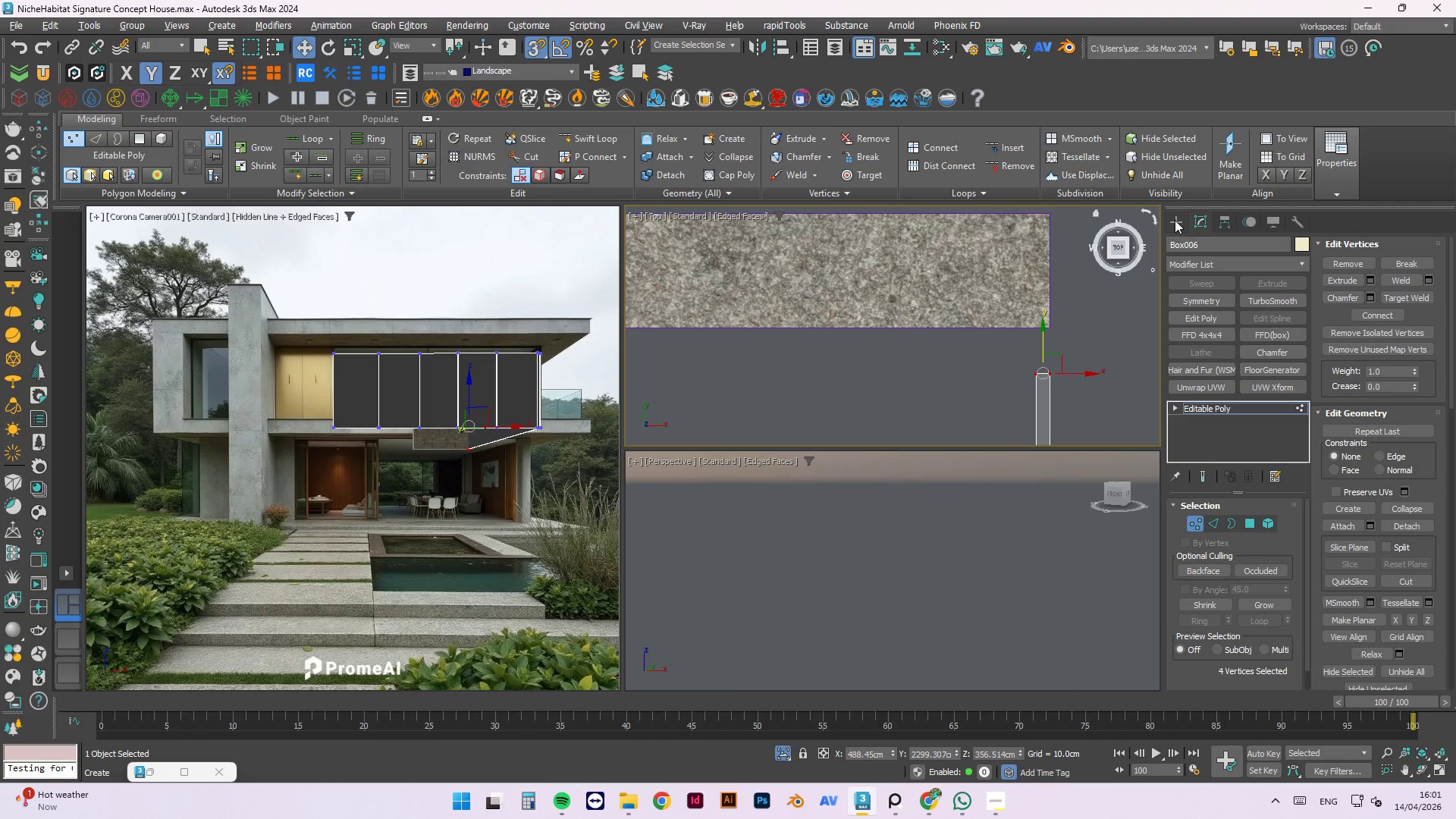 
left_click([1175, 220])
 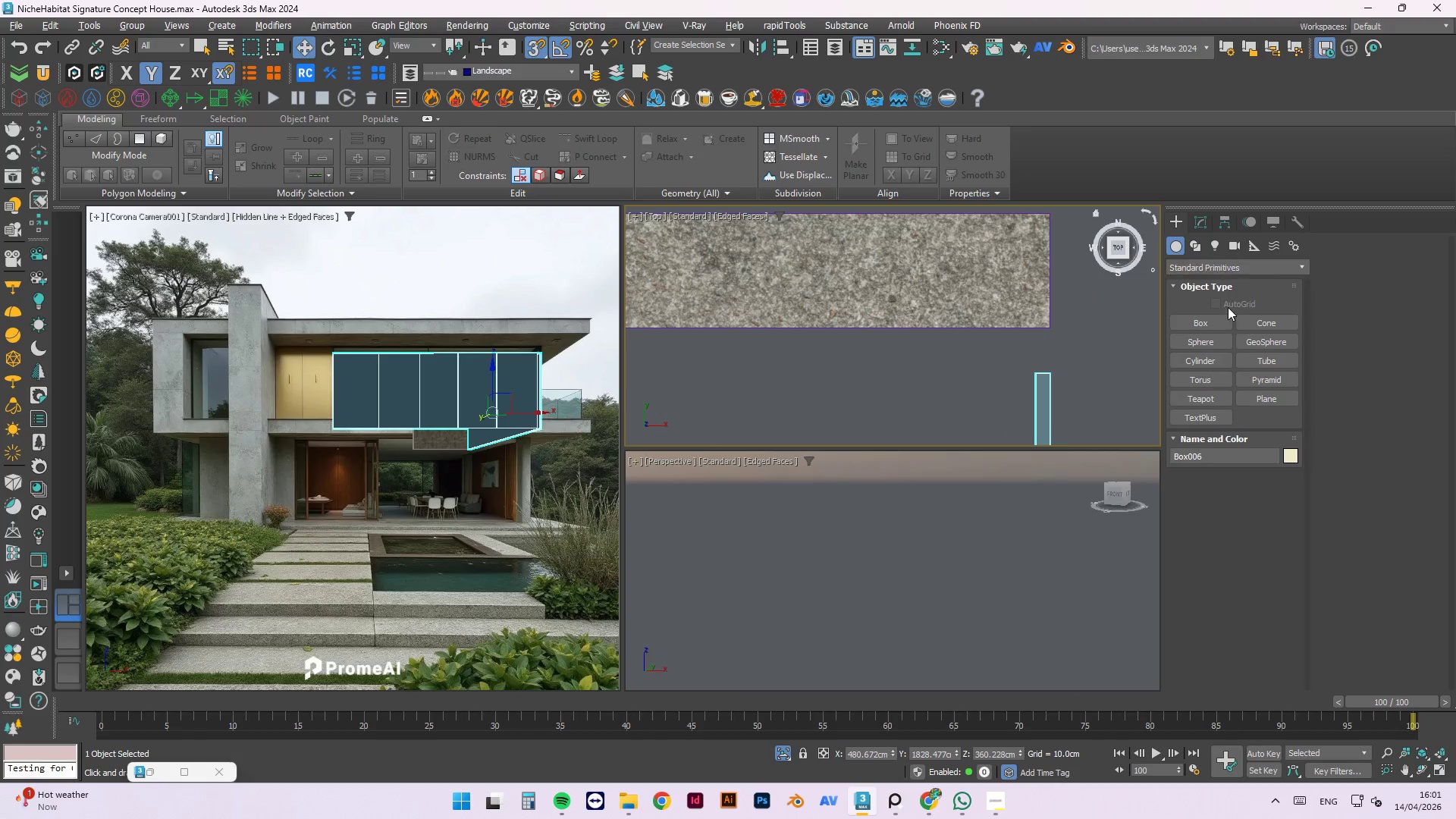 
left_click([1222, 317])
 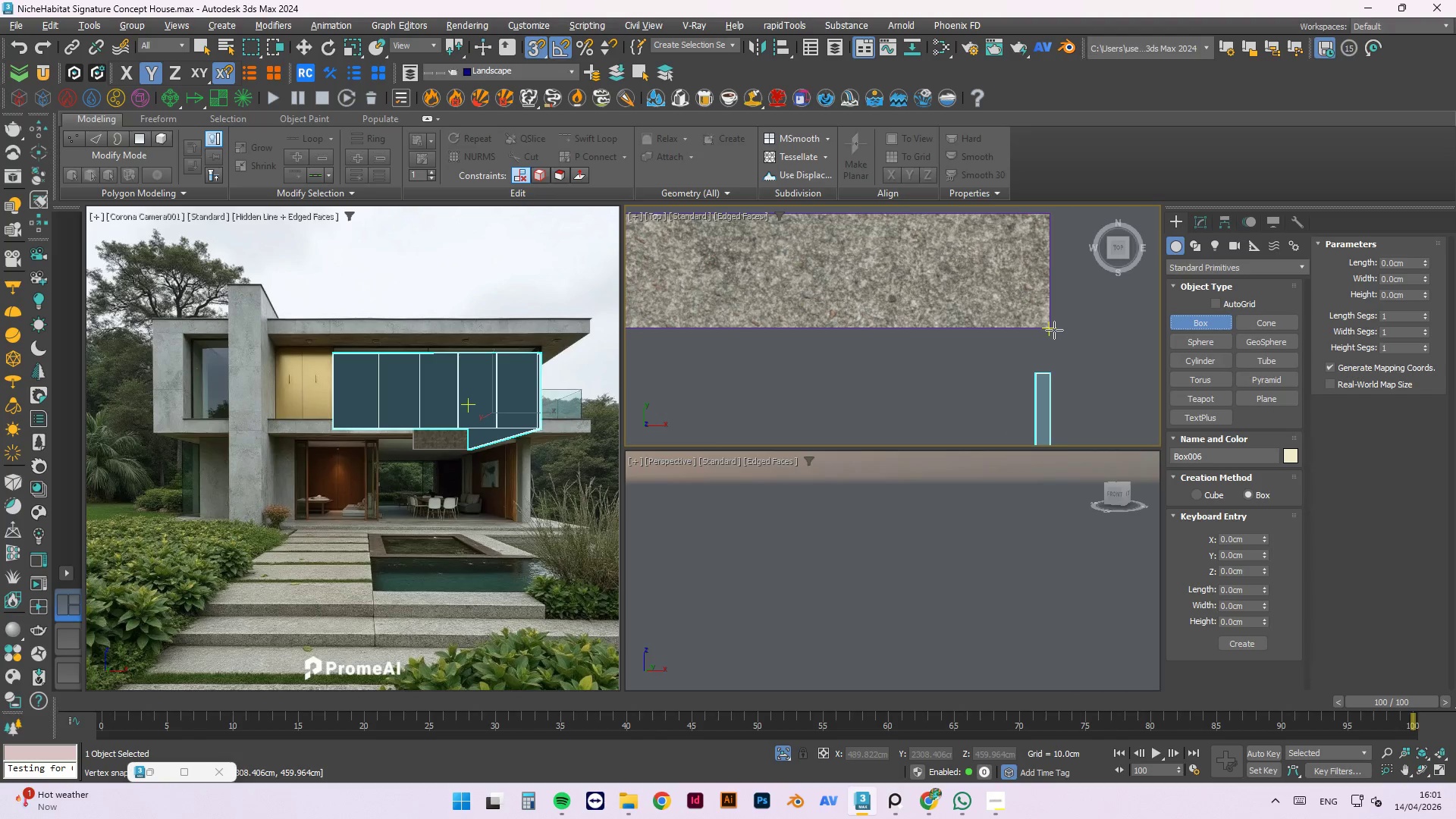 
left_click_drag(start_coordinate=[1054, 330], to_coordinate=[1028, 373])
 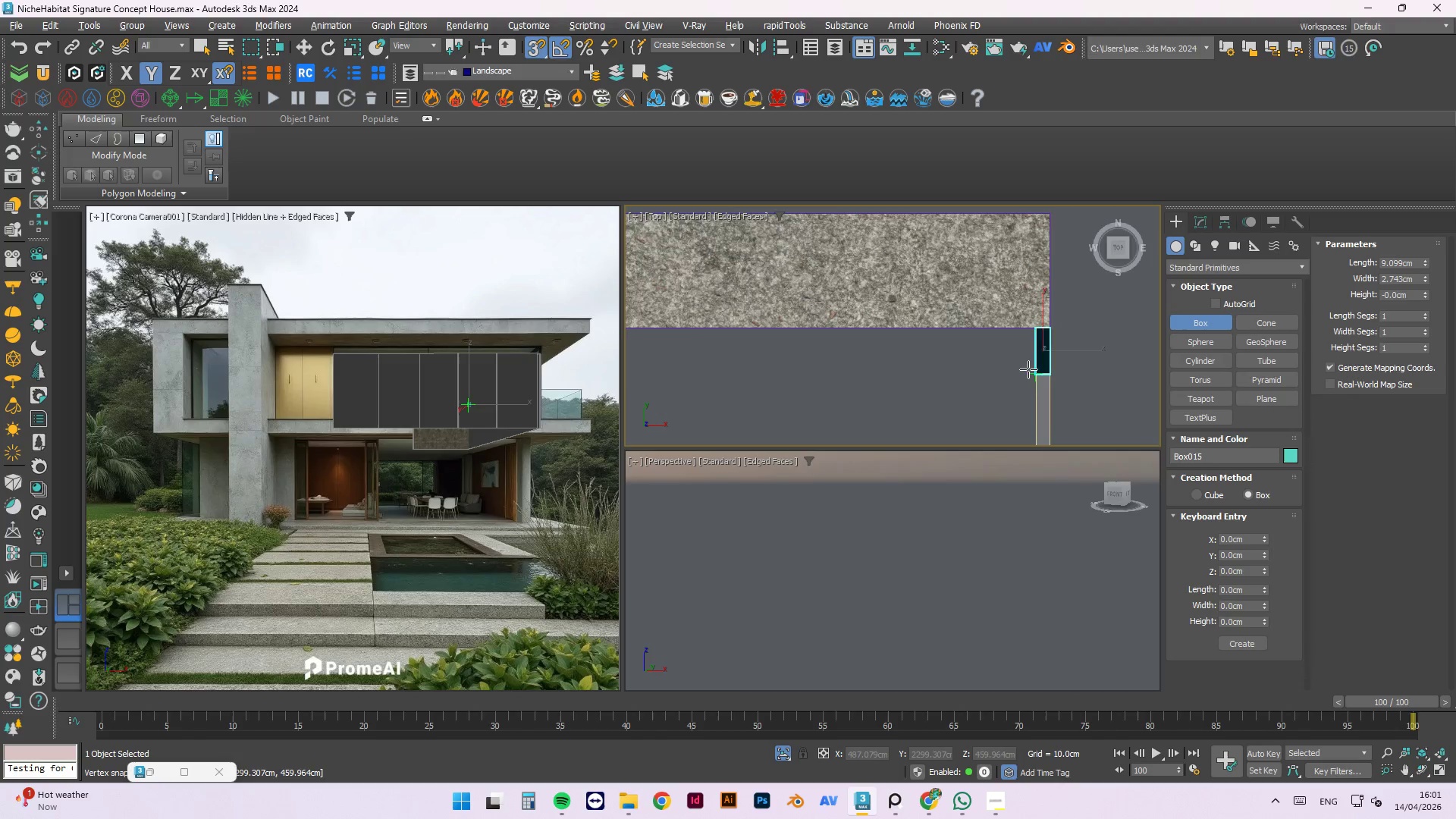 
hold_key(key=AltLeft, duration=0.52)
 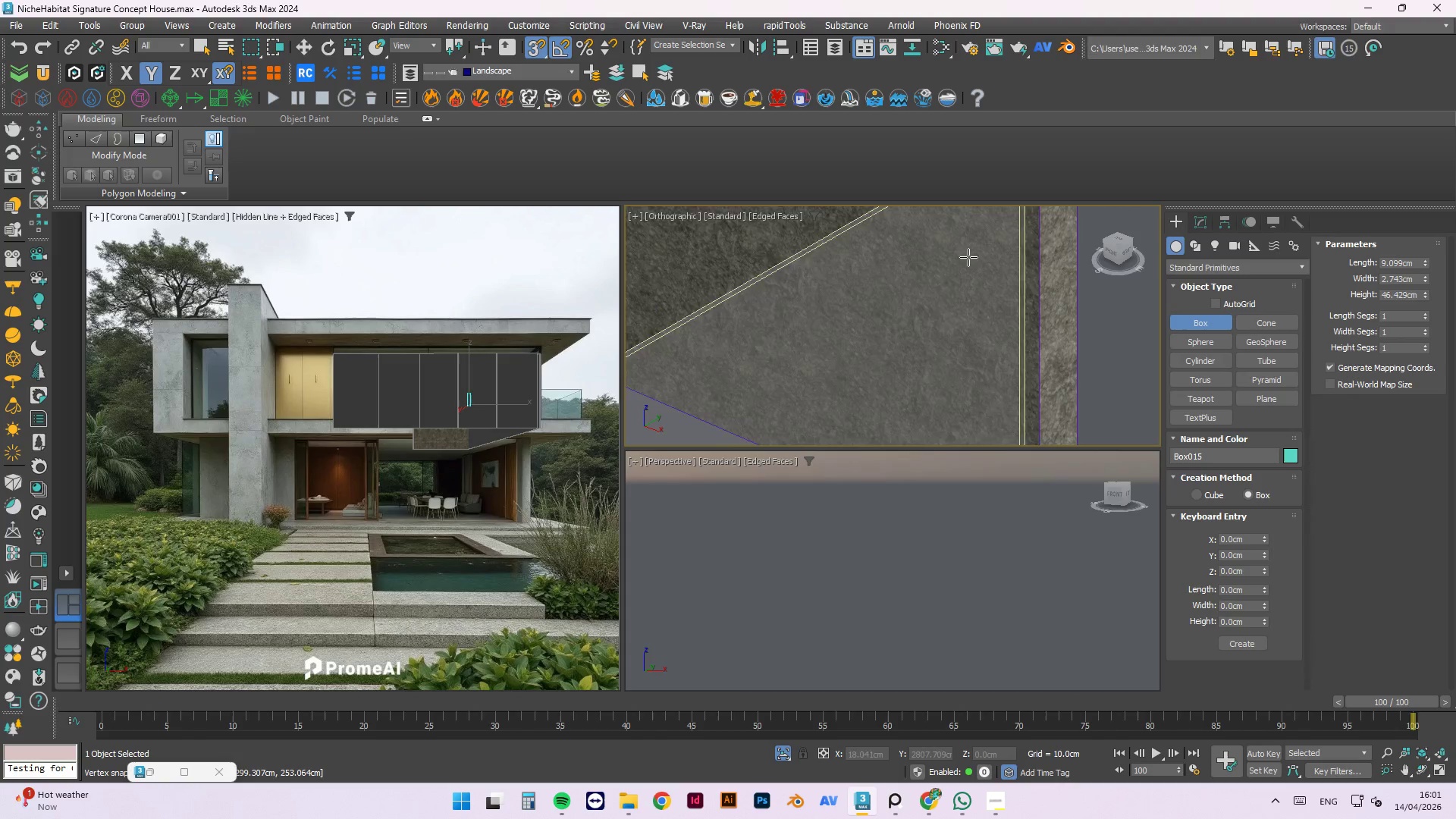 
scroll: coordinate [972, 286], scroll_direction: down, amount: 5.0
 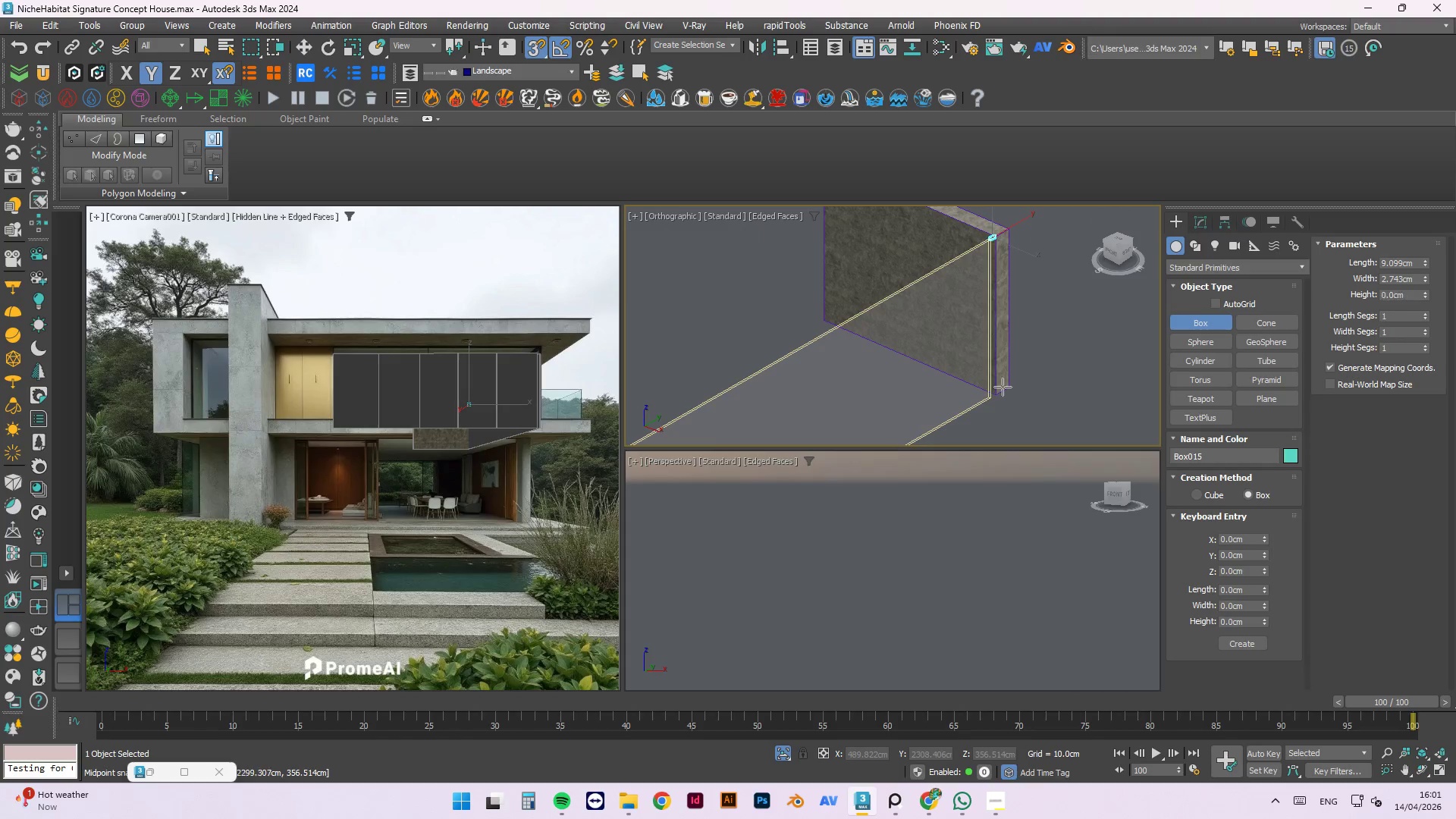 
left_click([997, 389])
 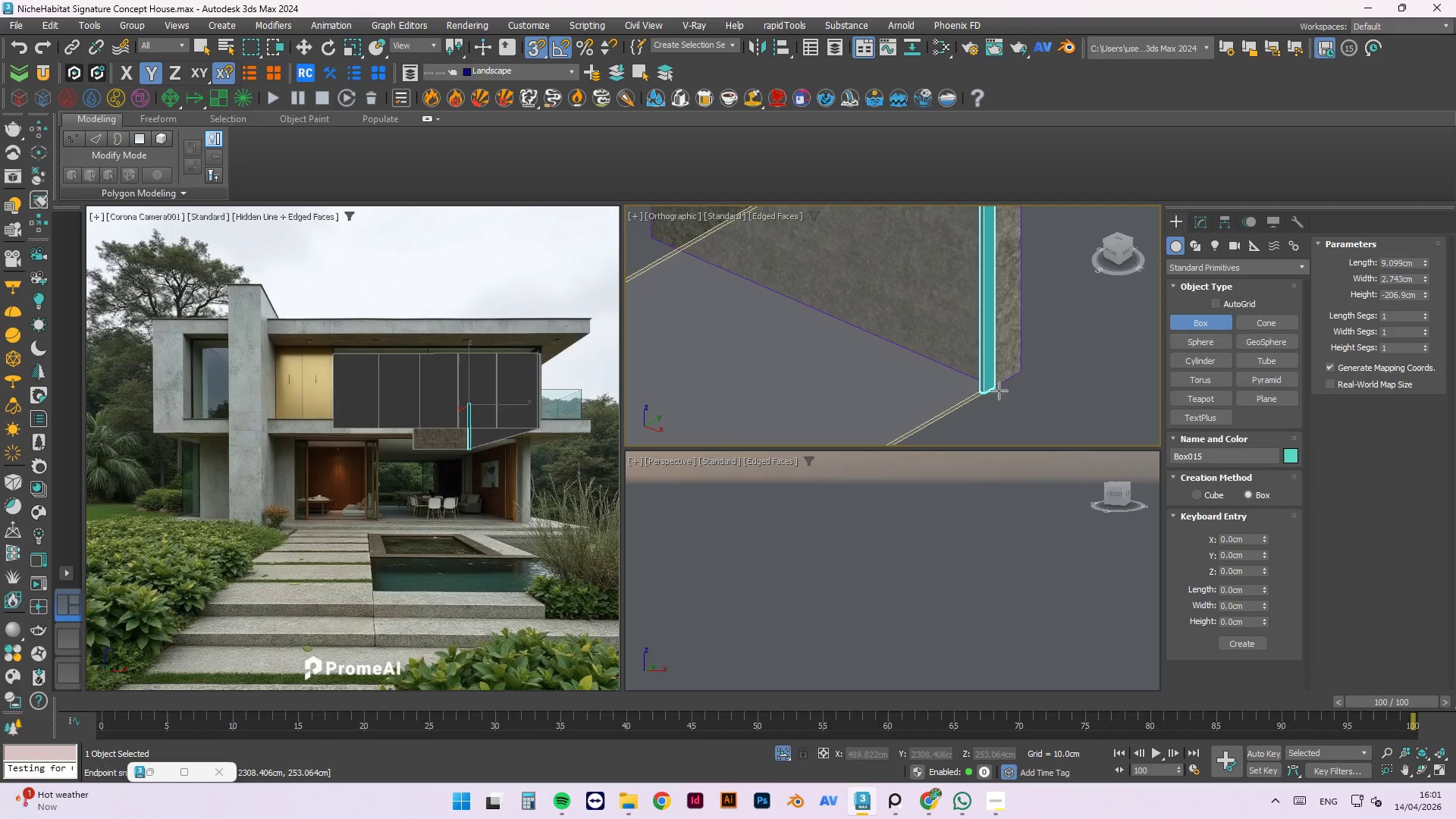 
scroll: coordinate [997, 403], scroll_direction: up, amount: 2.0
 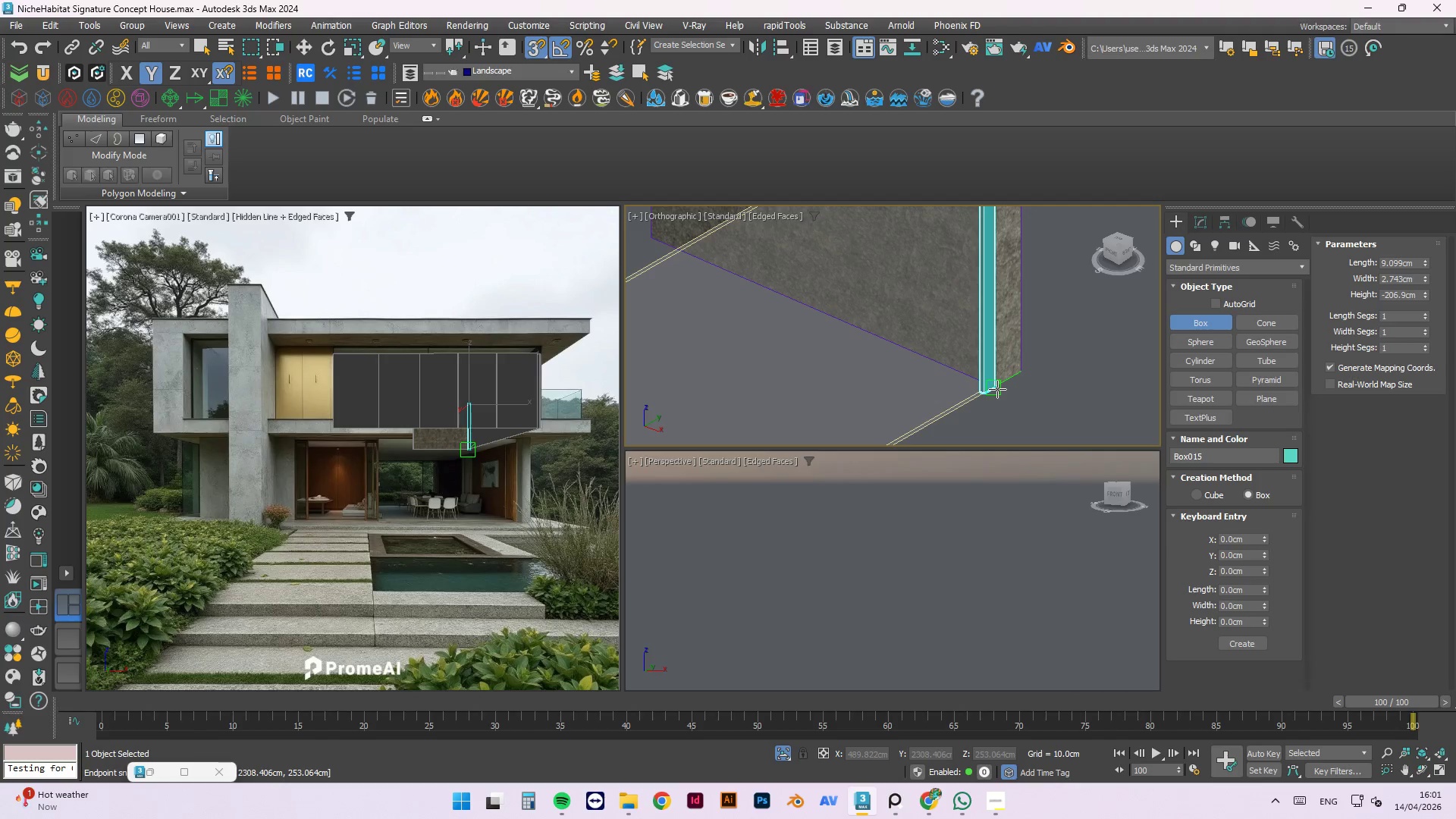 
key(Escape)
 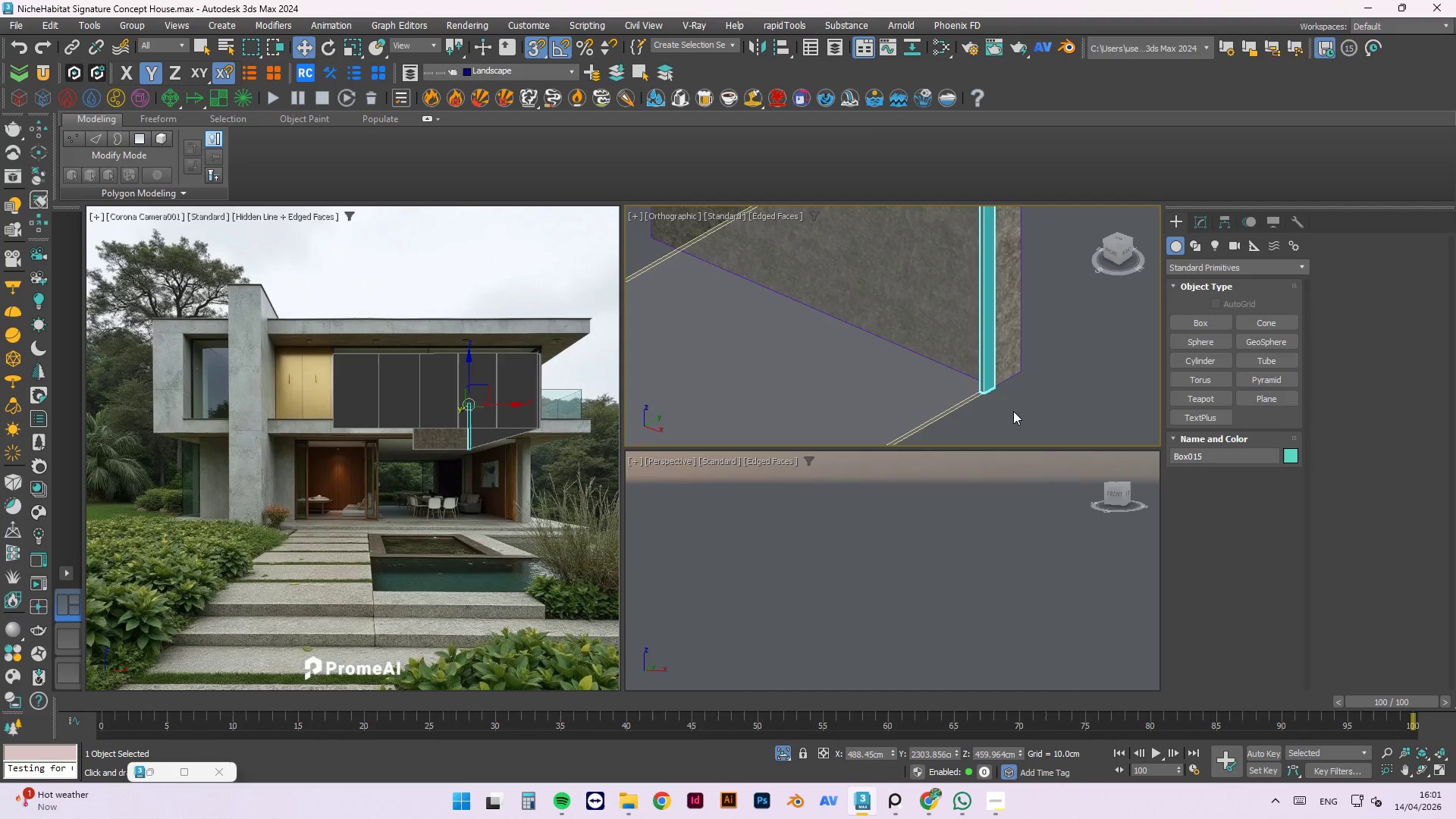 
scroll: coordinate [1035, 345], scroll_direction: down, amount: 6.0
 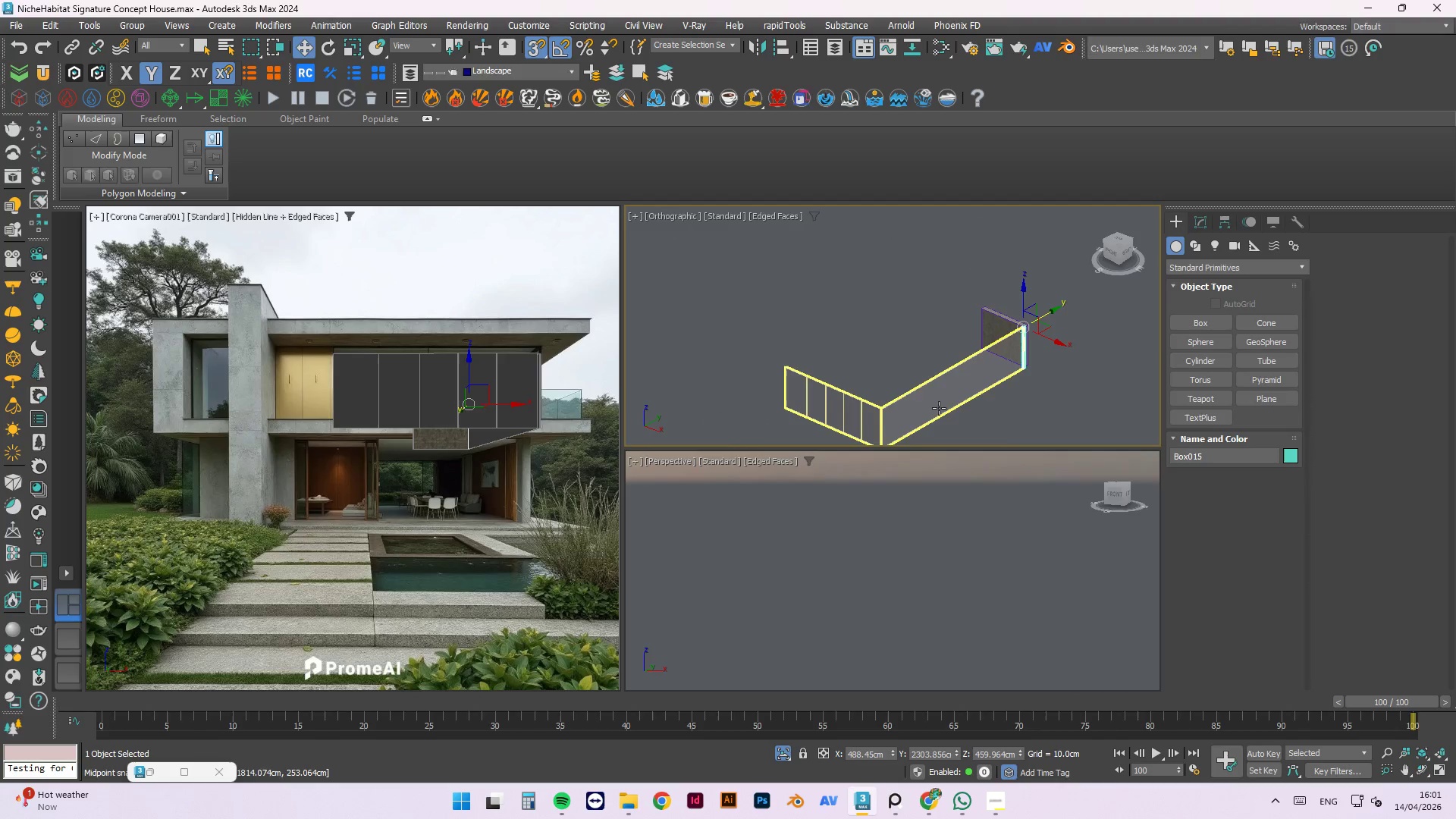 
key(Escape)
 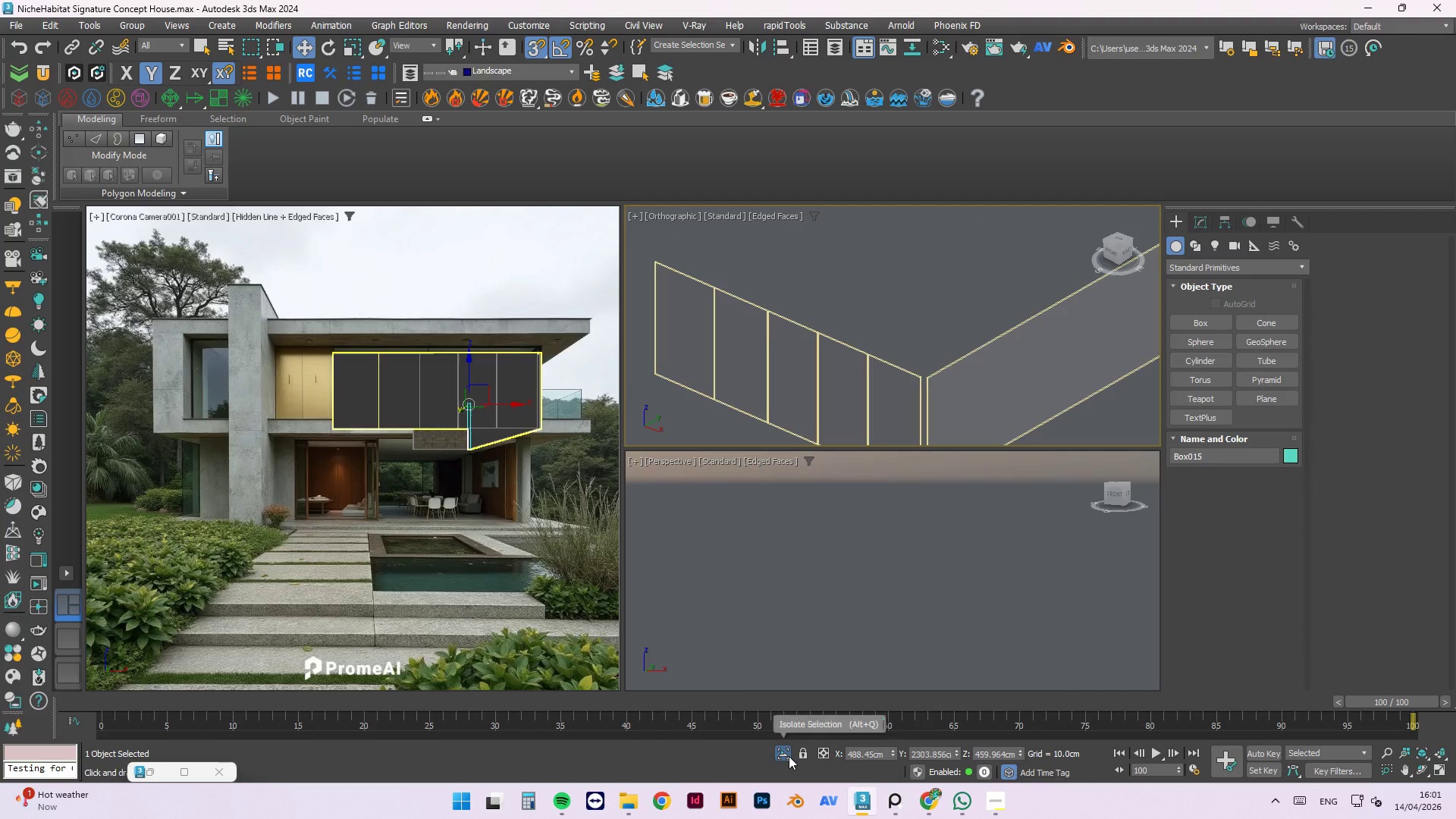 
scroll: coordinate [955, 380], scroll_direction: up, amount: 3.0
 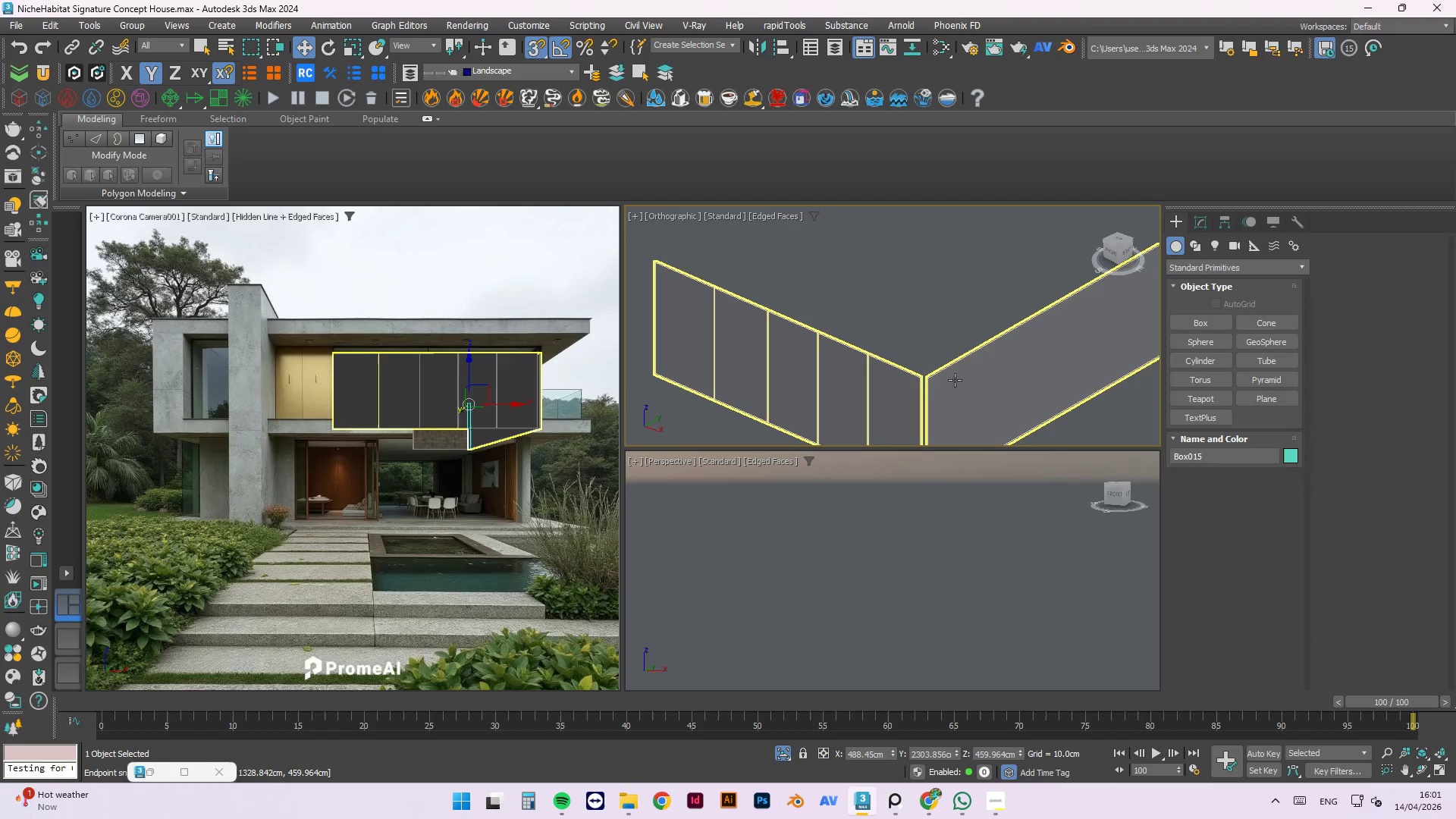 
double_click([789, 756])
 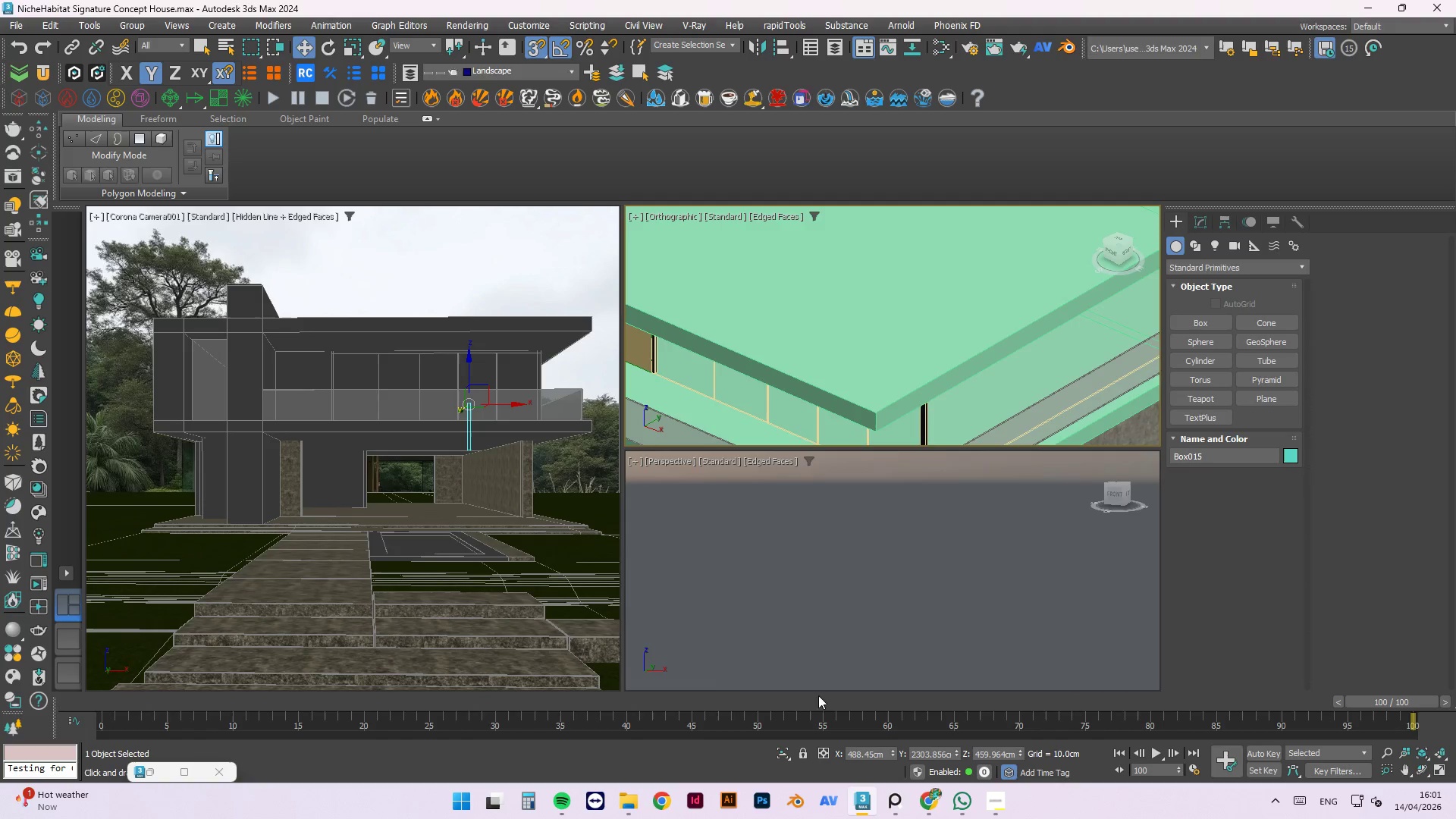 
key(Escape)
 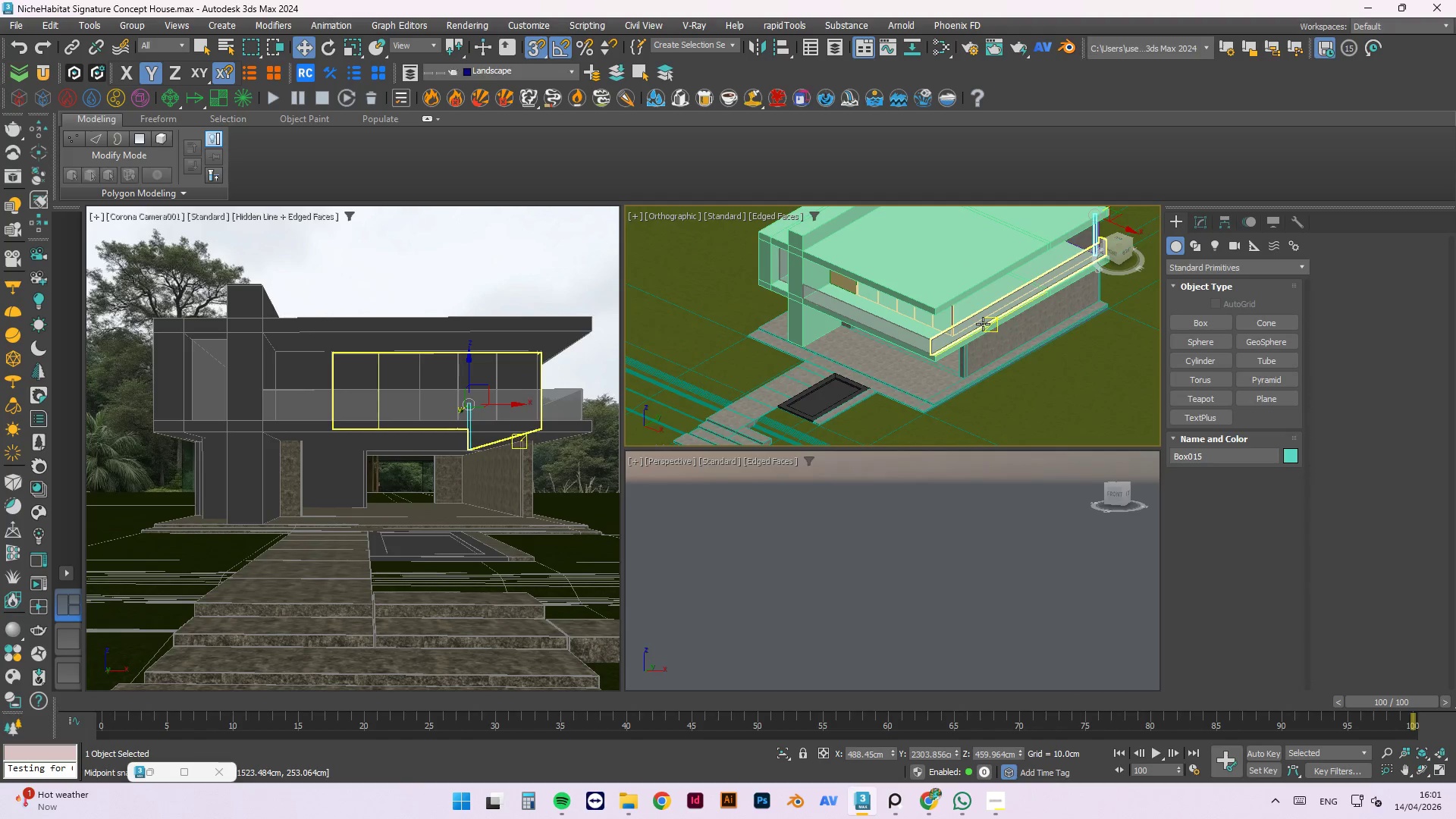 
scroll: coordinate [968, 251], scroll_direction: down, amount: 3.0
 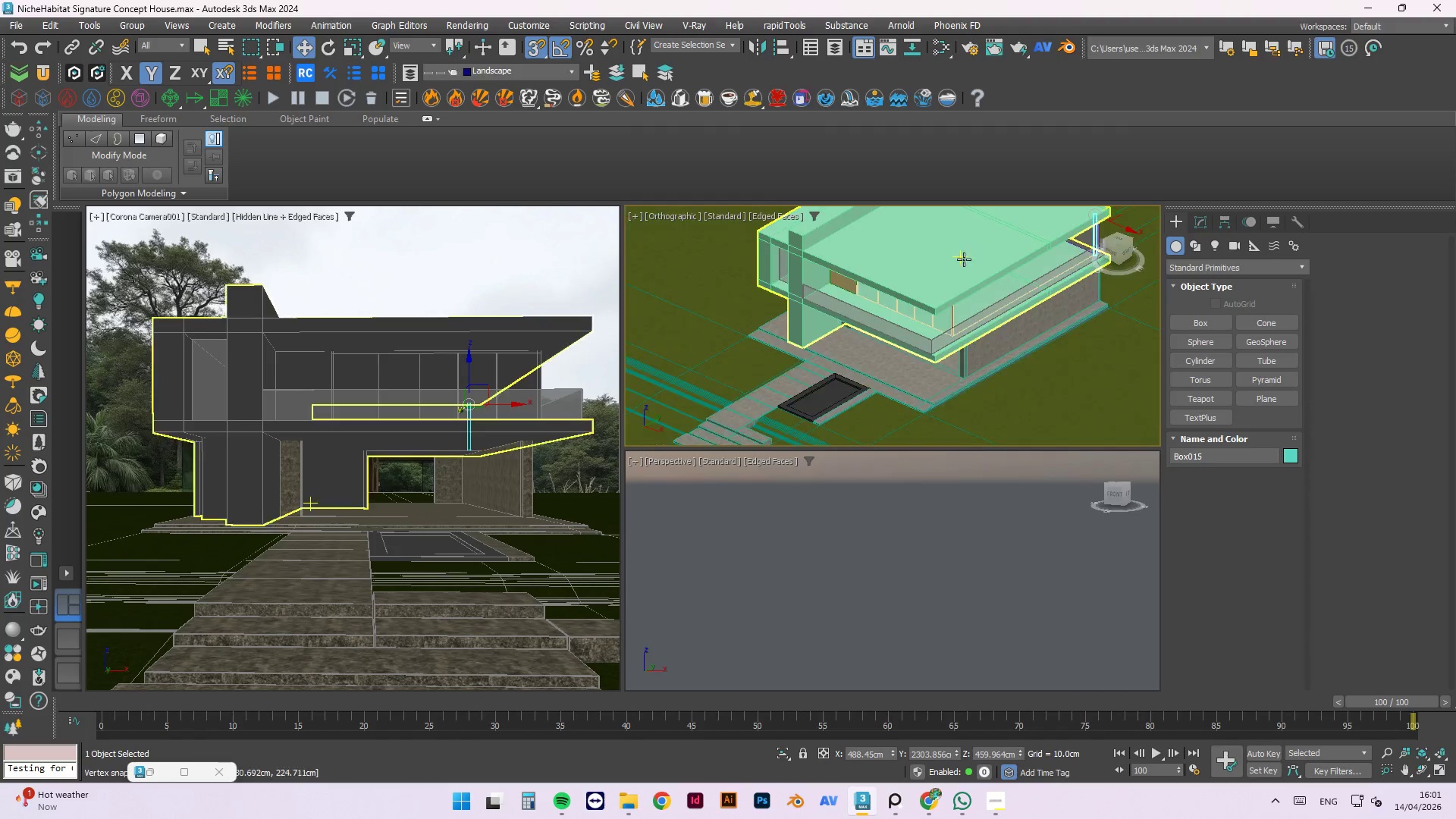 
scroll: coordinate [940, 338], scroll_direction: up, amount: 6.0
 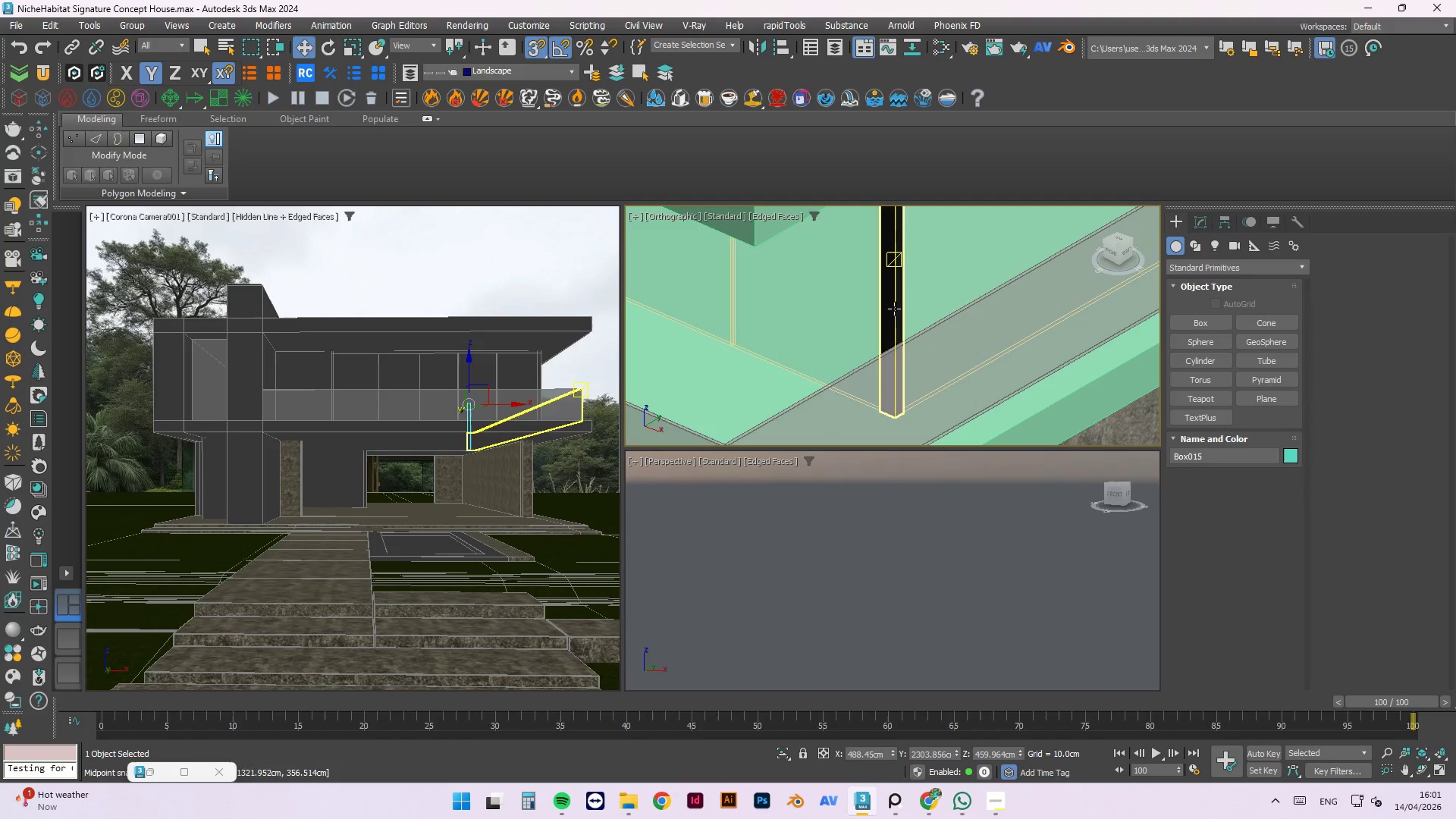 
left_click([893, 309])
 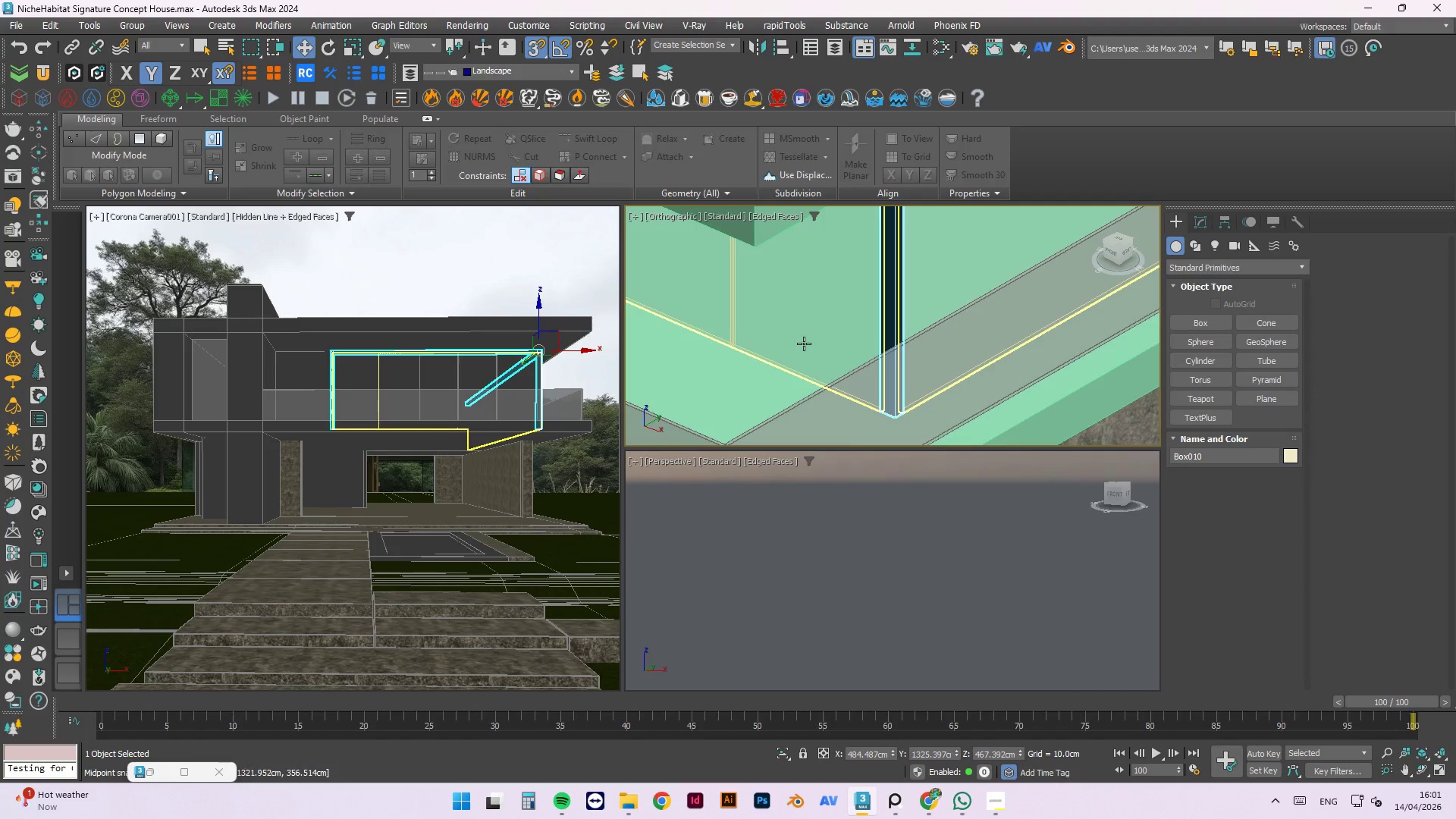 
hold_key(key=ControlLeft, duration=0.8)
 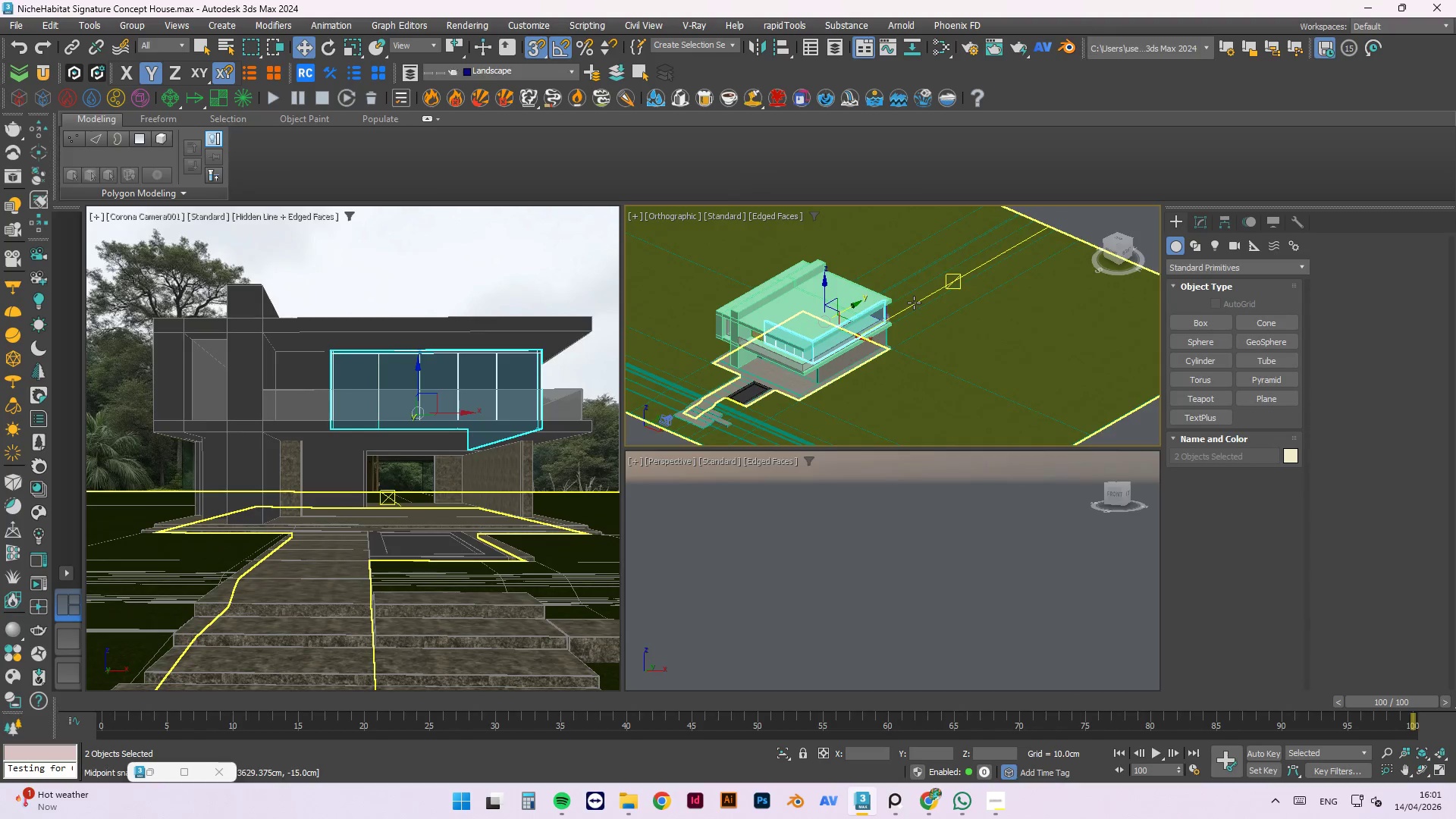 
scroll: coordinate [822, 360], scroll_direction: down, amount: 5.0
 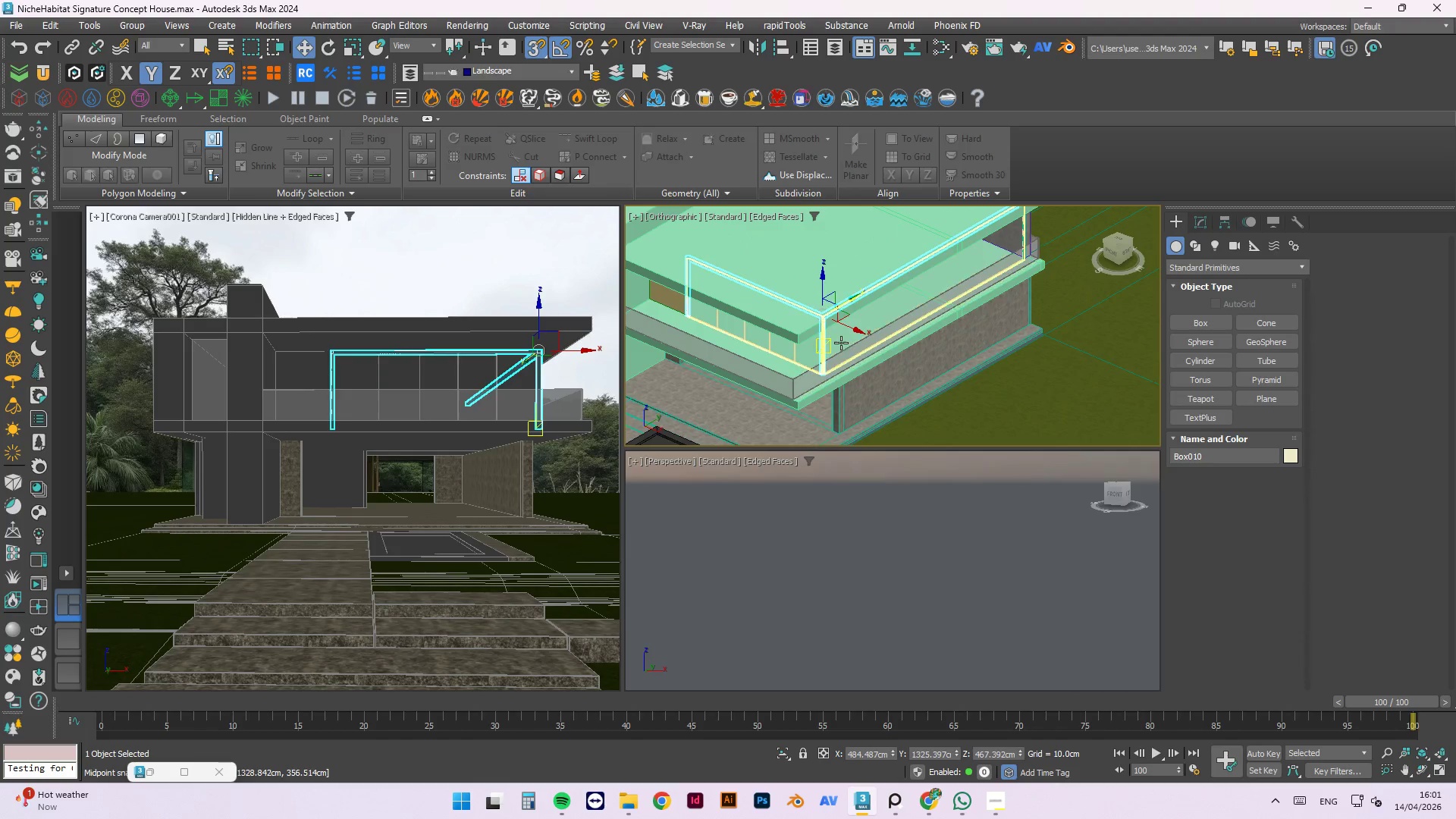 
left_click([841, 343])
 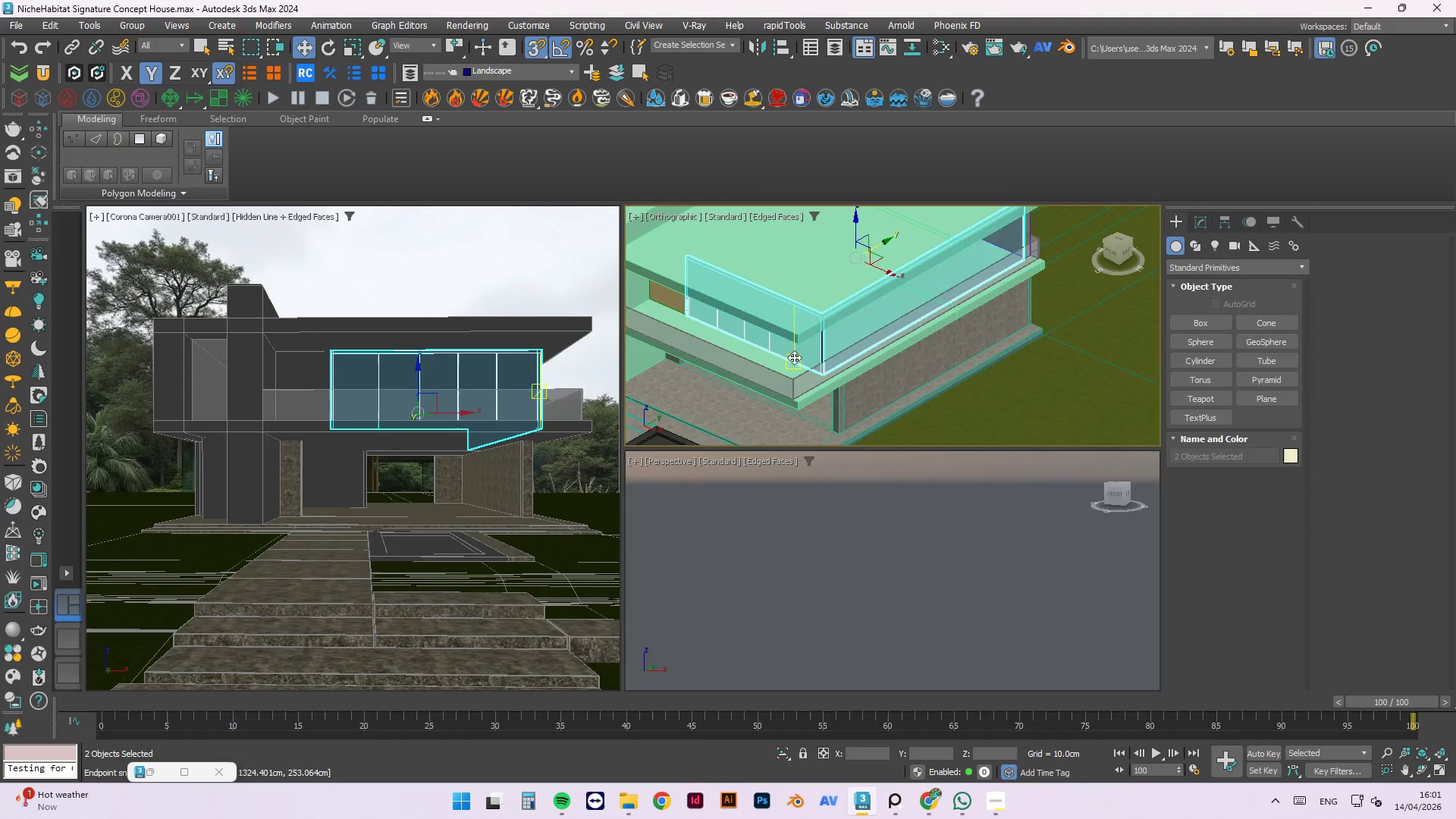 
scroll: coordinate [795, 358], scroll_direction: down, amount: 1.0
 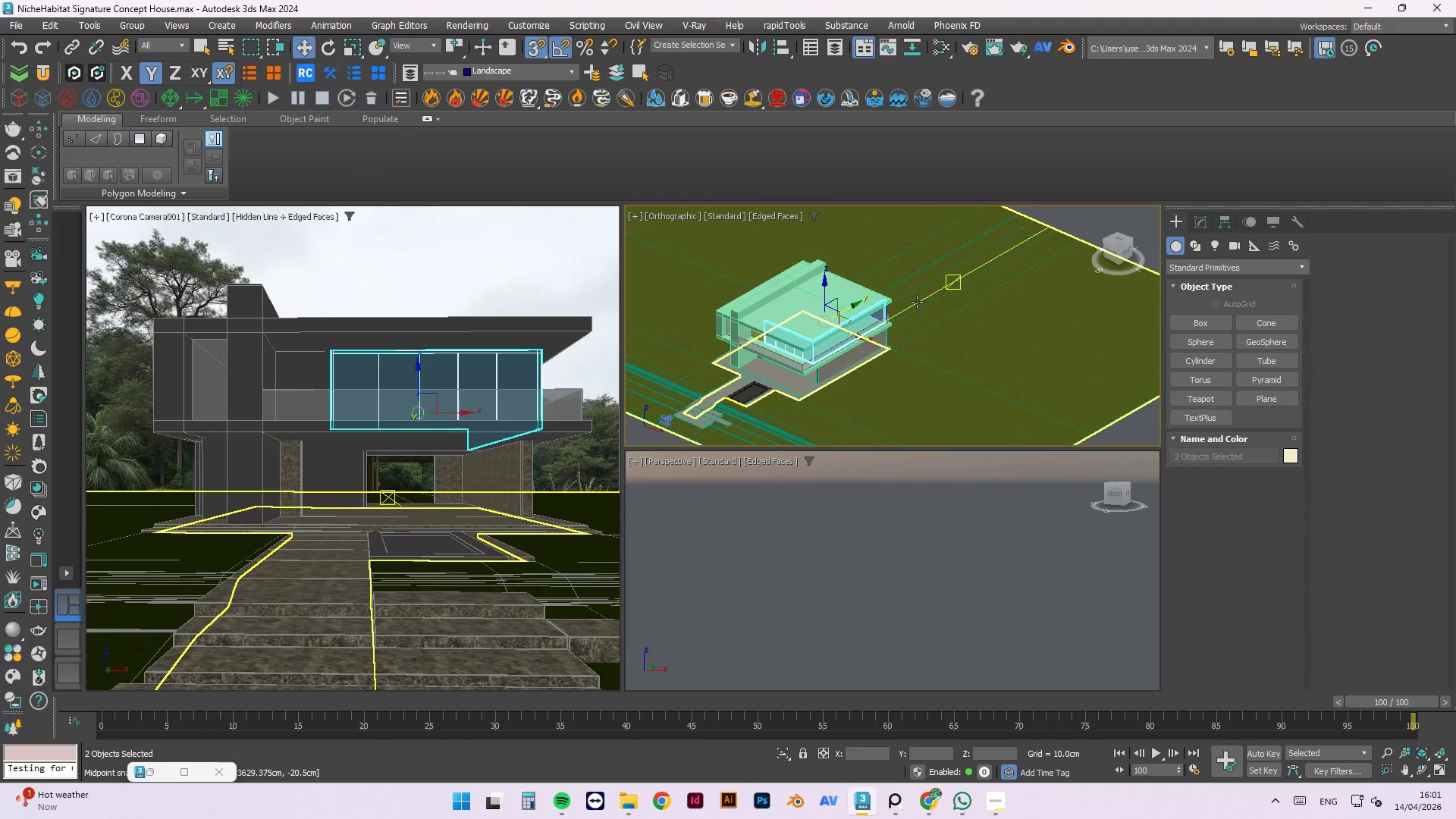 
hold_key(key=ControlLeft, duration=0.72)
 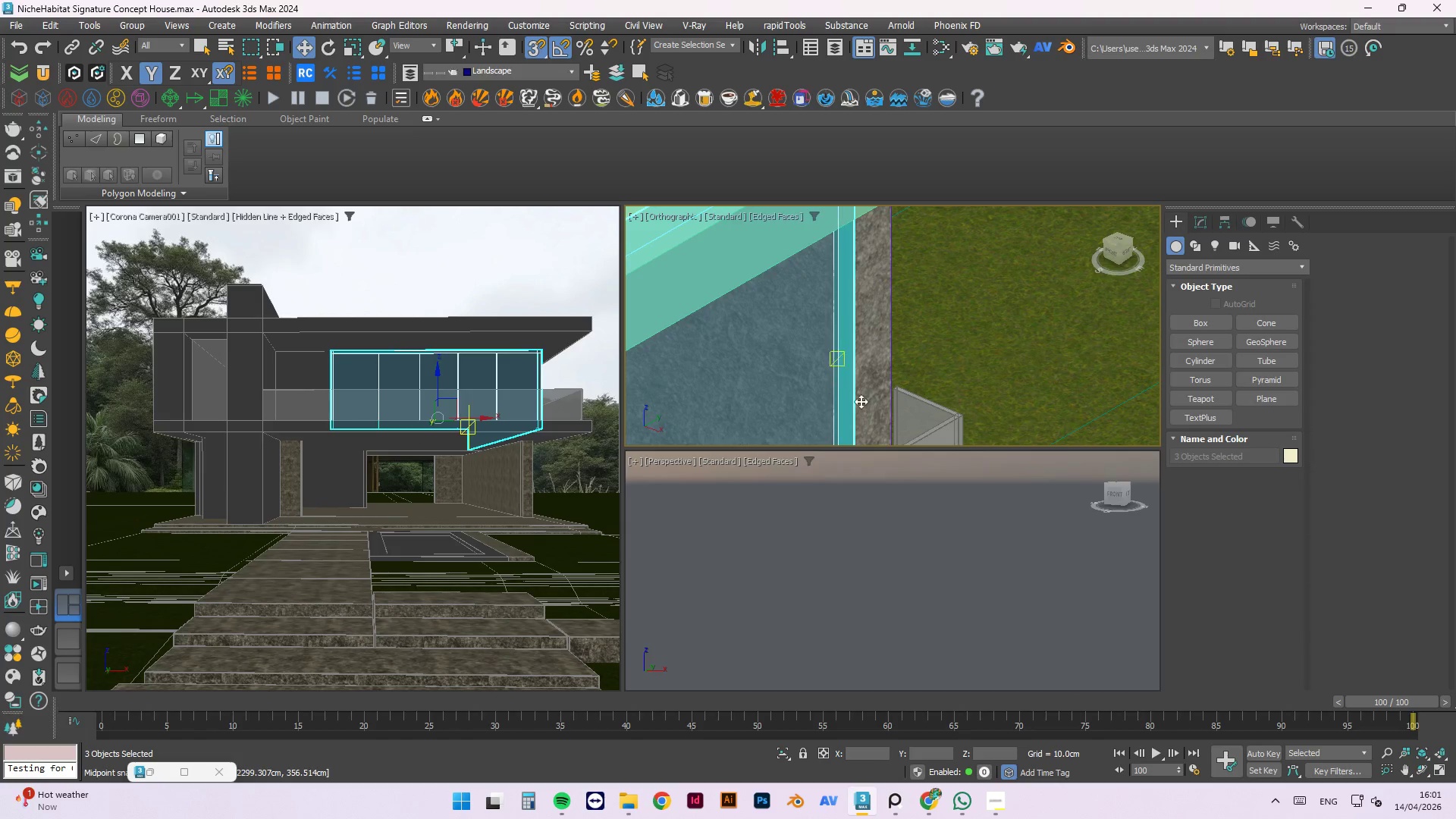 
scroll: coordinate [880, 330], scroll_direction: up, amount: 9.0
 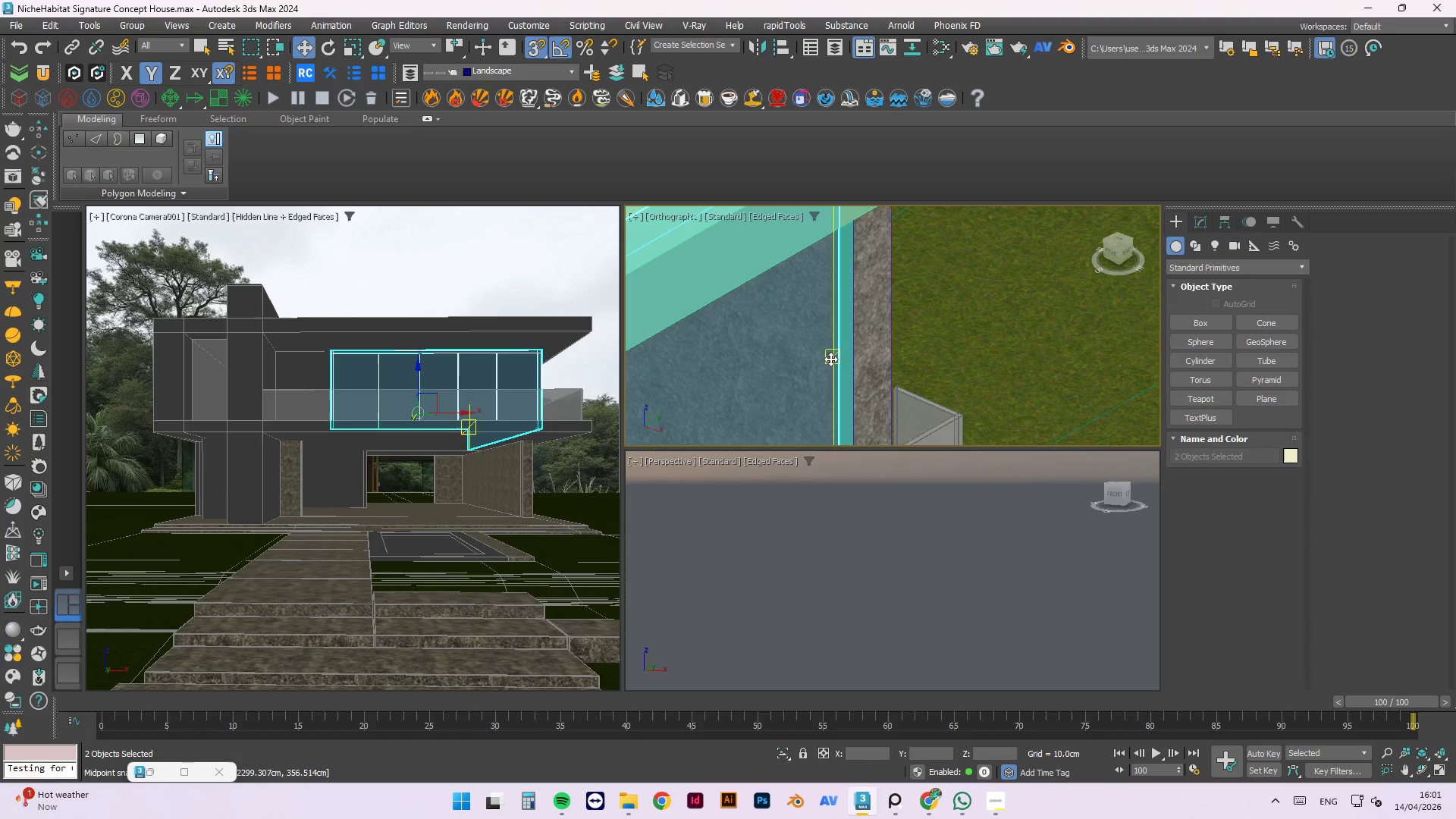 
left_click([841, 342])
 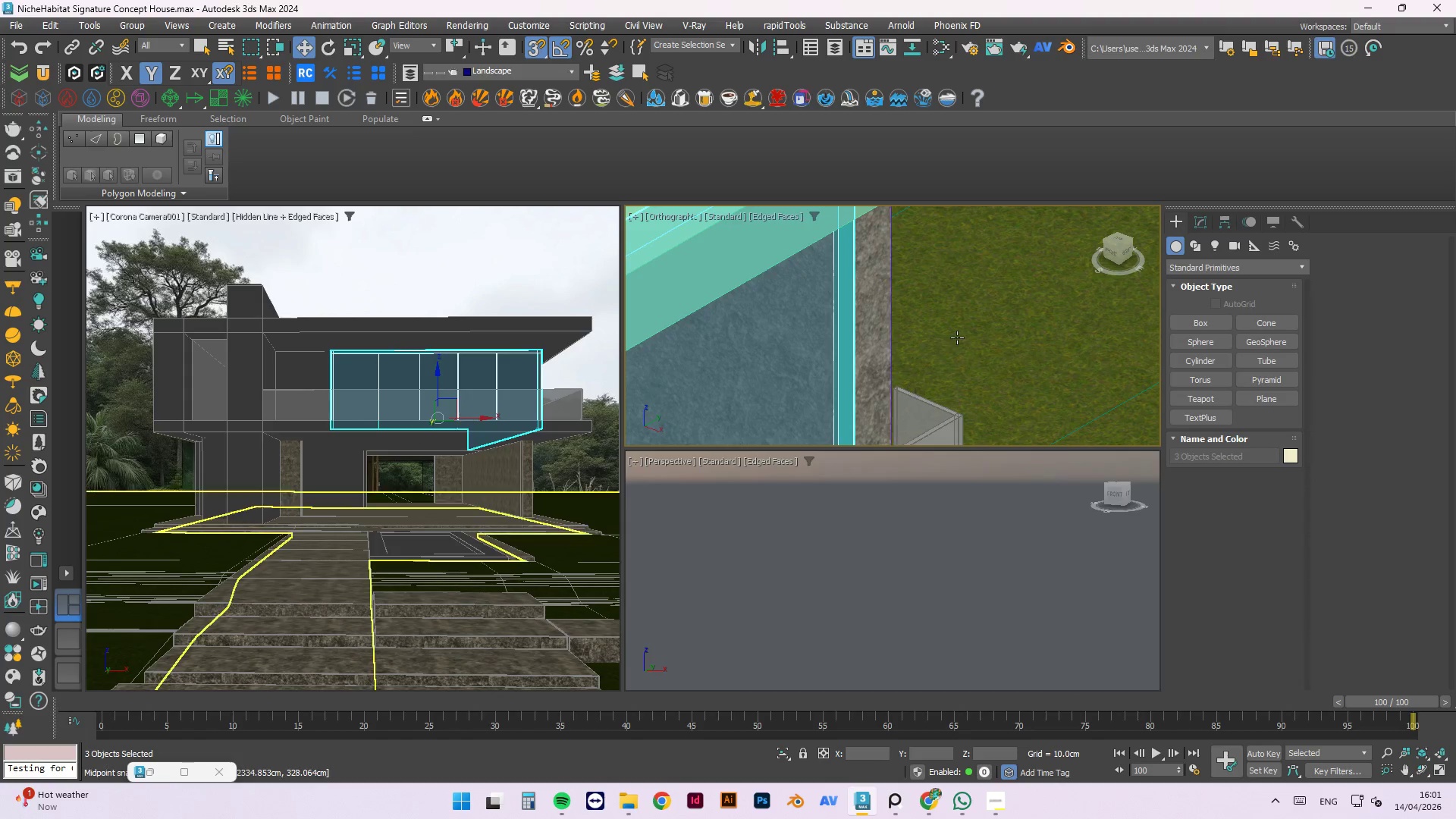 
key(Alt+Q)
 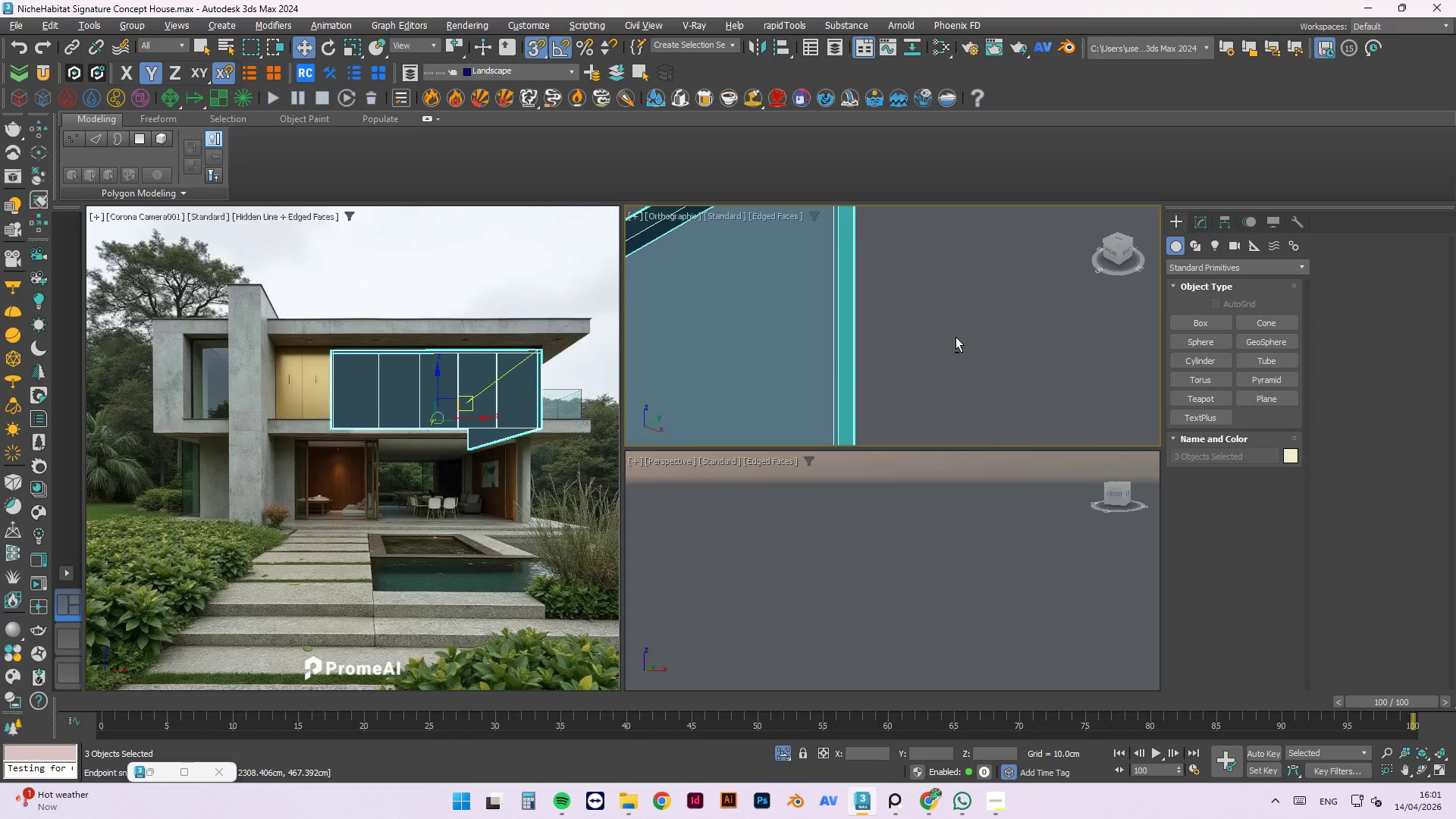 
left_click([966, 340])
 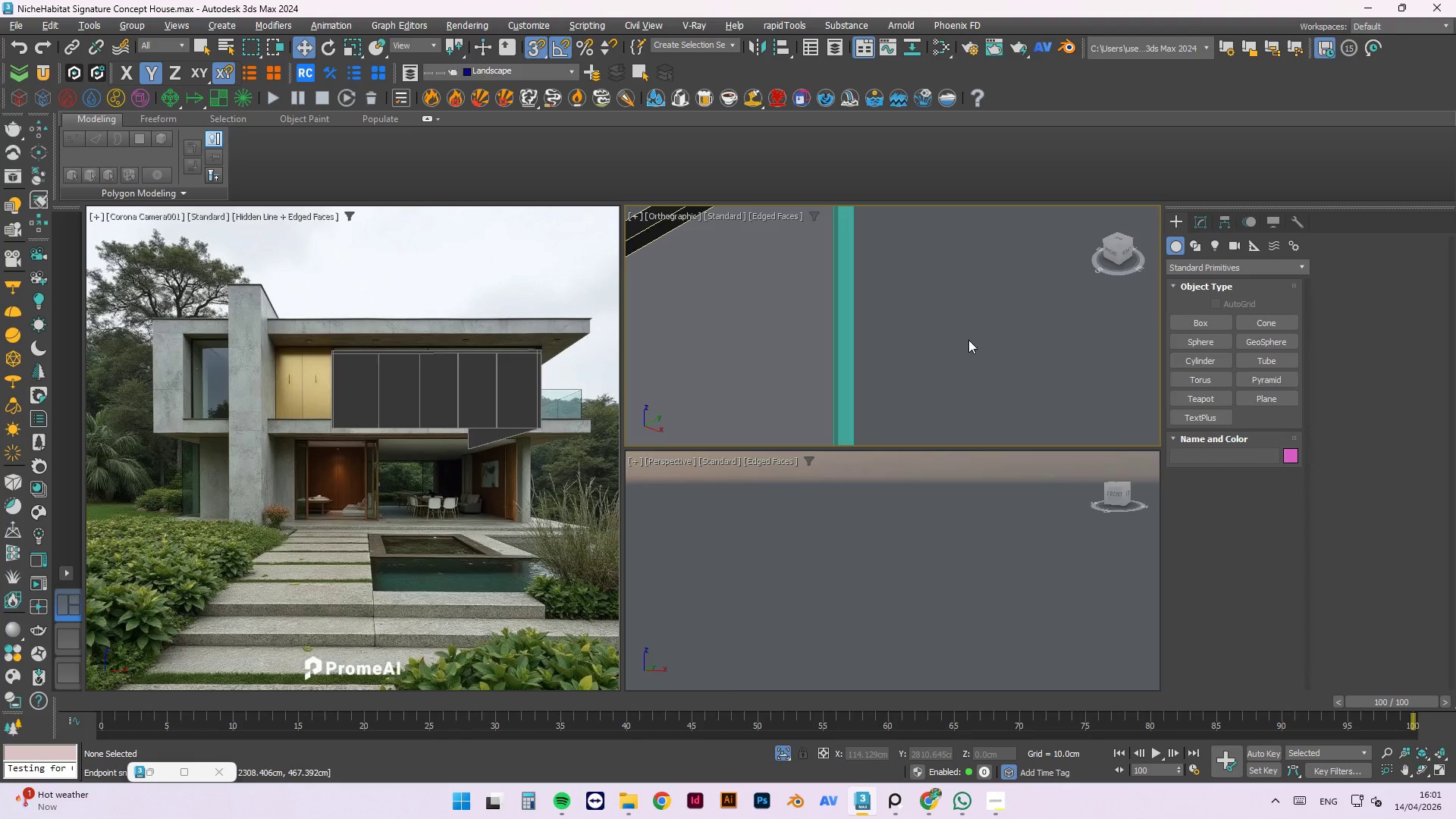 
key(T)
 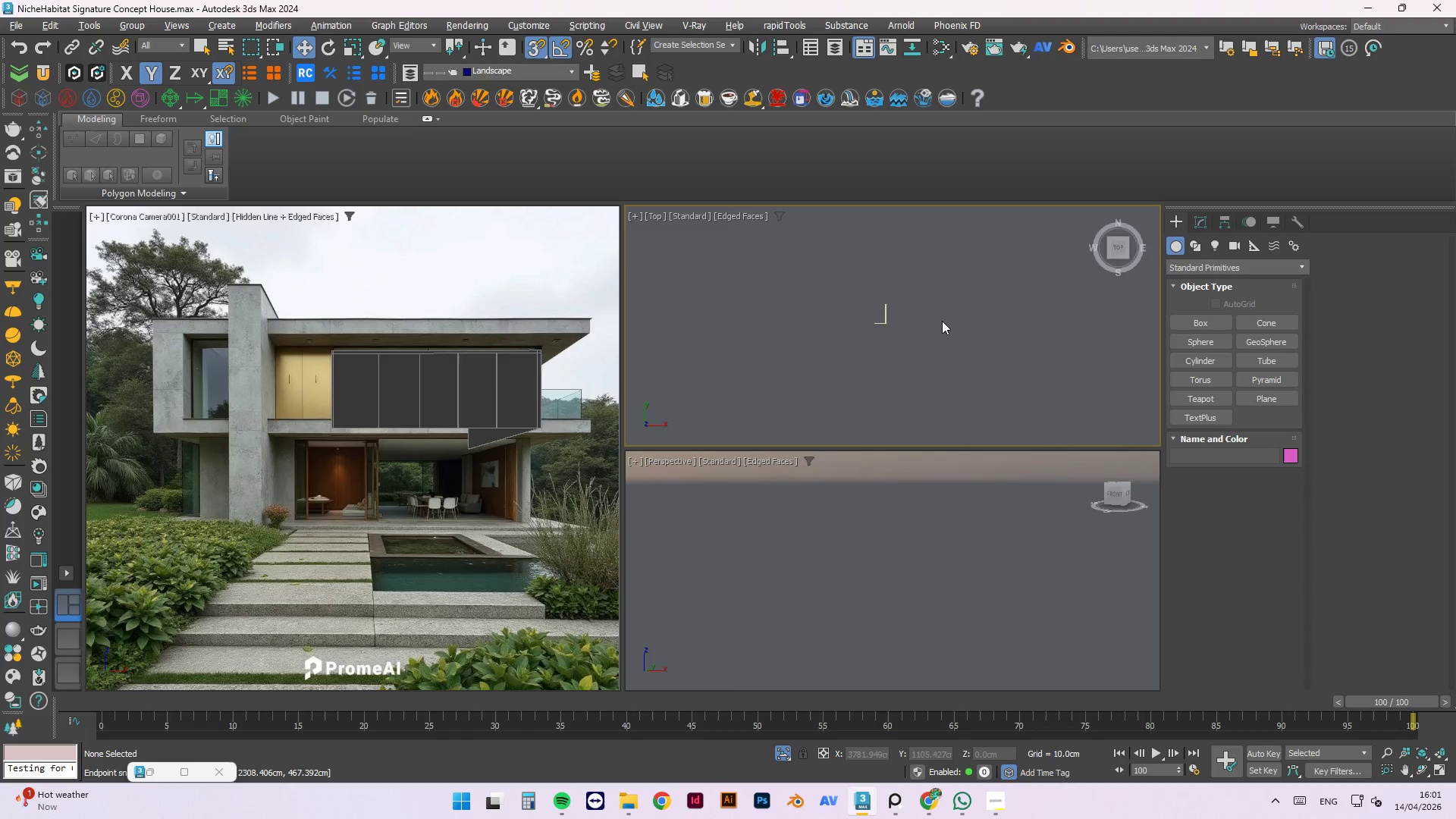 
scroll: coordinate [938, 388], scroll_direction: up, amount: 15.0
 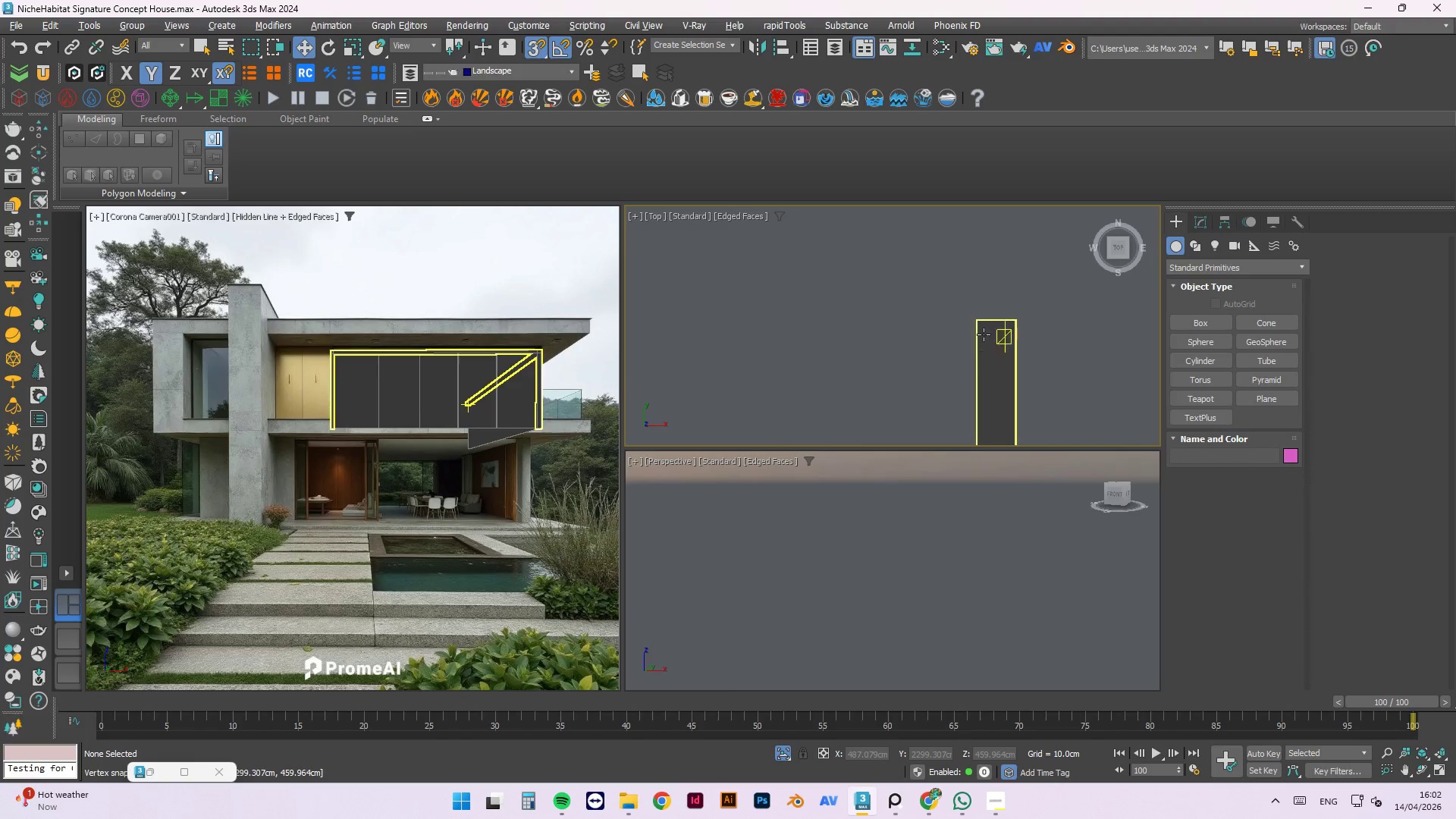 
scroll: coordinate [977, 262], scroll_direction: down, amount: 11.0
 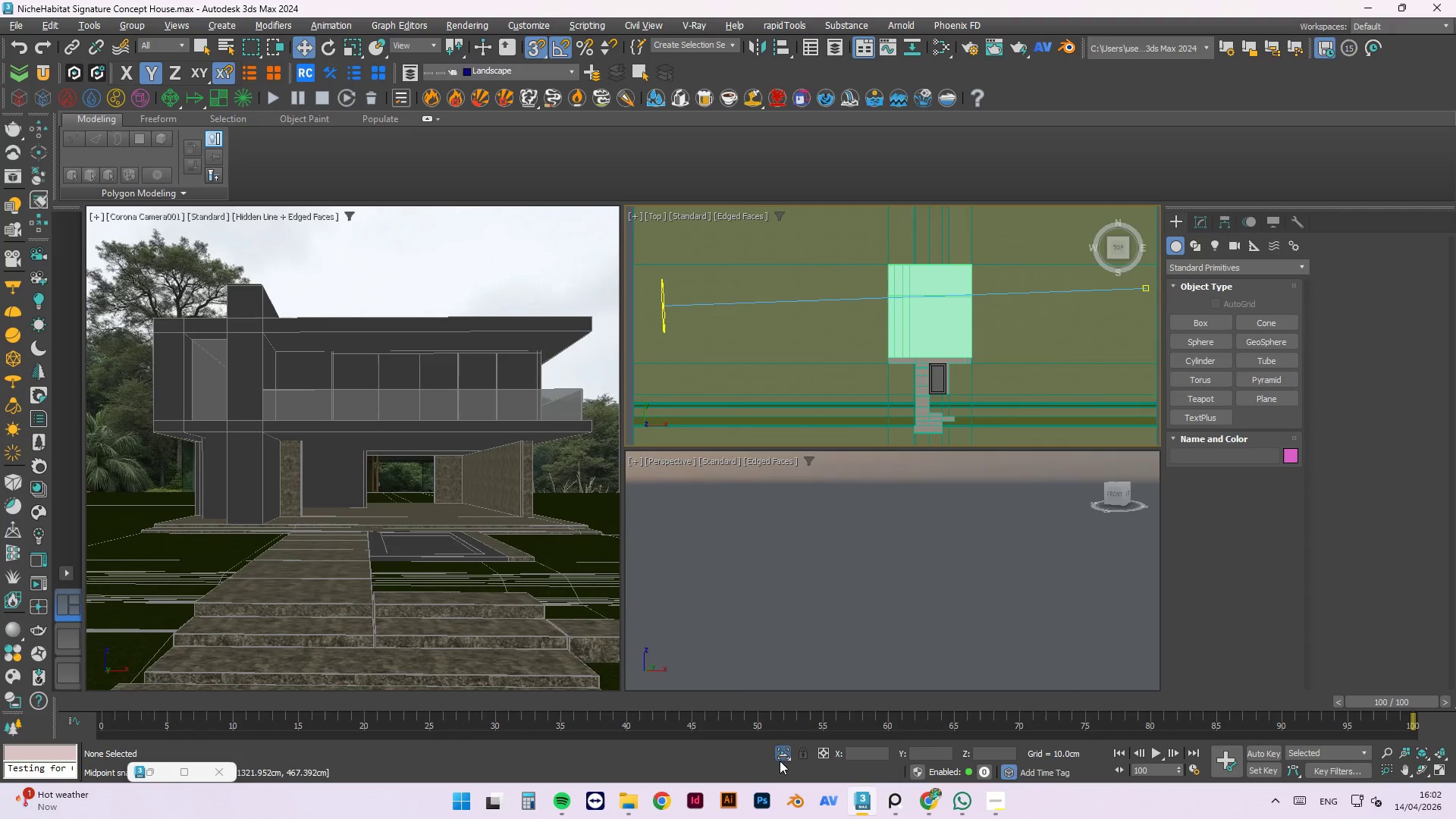 
hold_key(key=AltLeft, duration=0.66)
 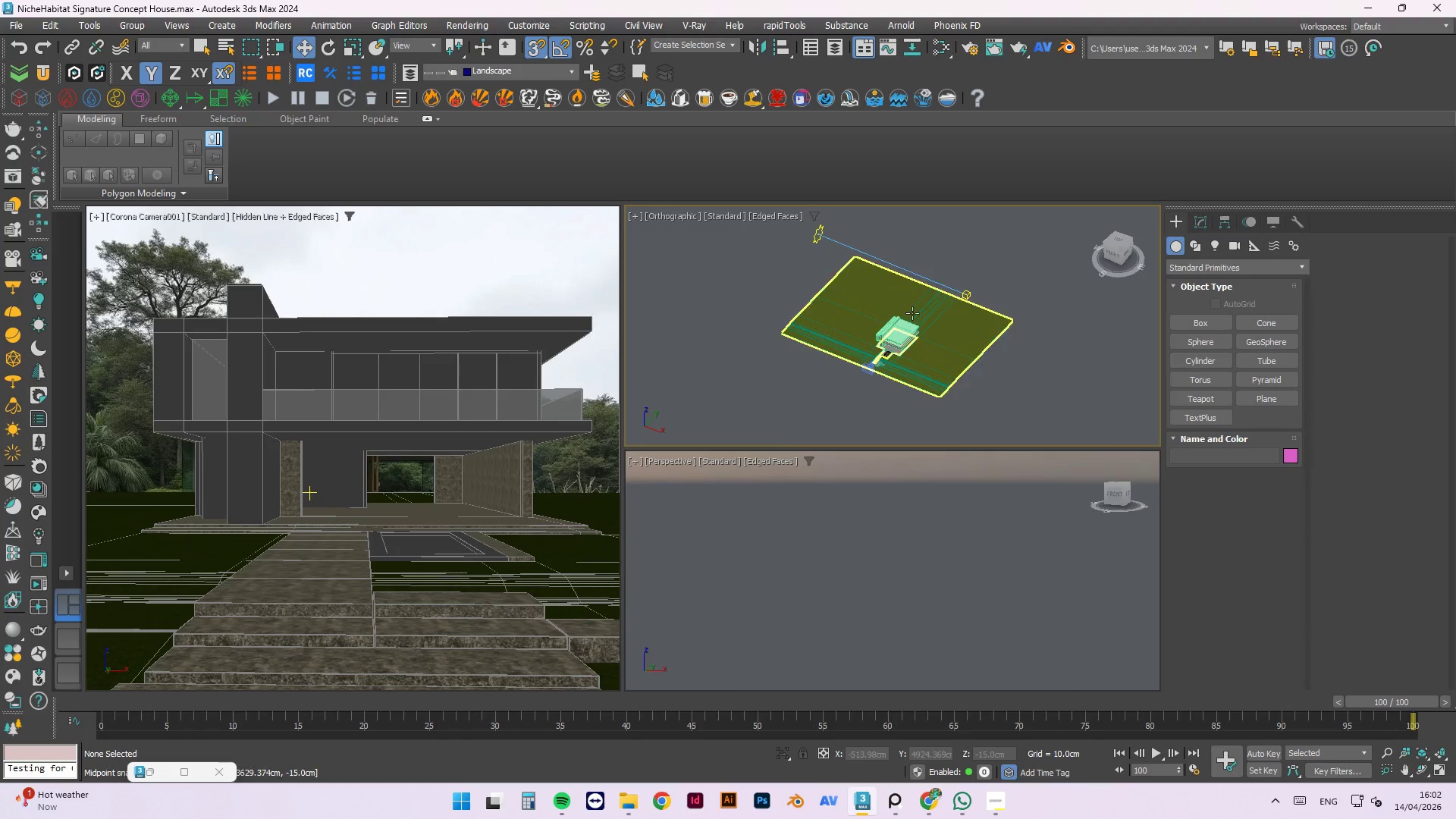 
scroll: coordinate [861, 406], scroll_direction: down, amount: 3.0
 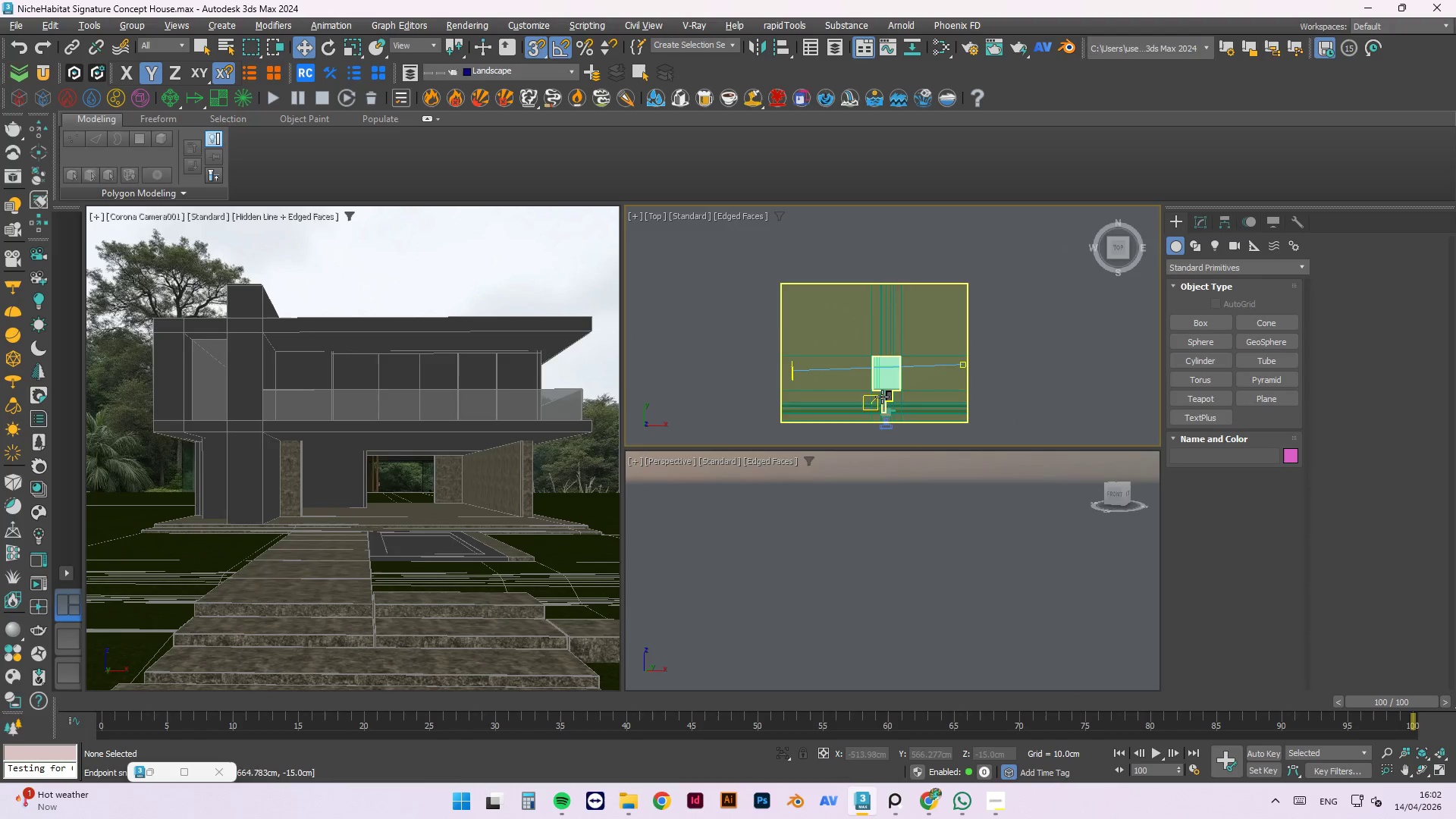 
hold_key(key=AltLeft, duration=0.59)
 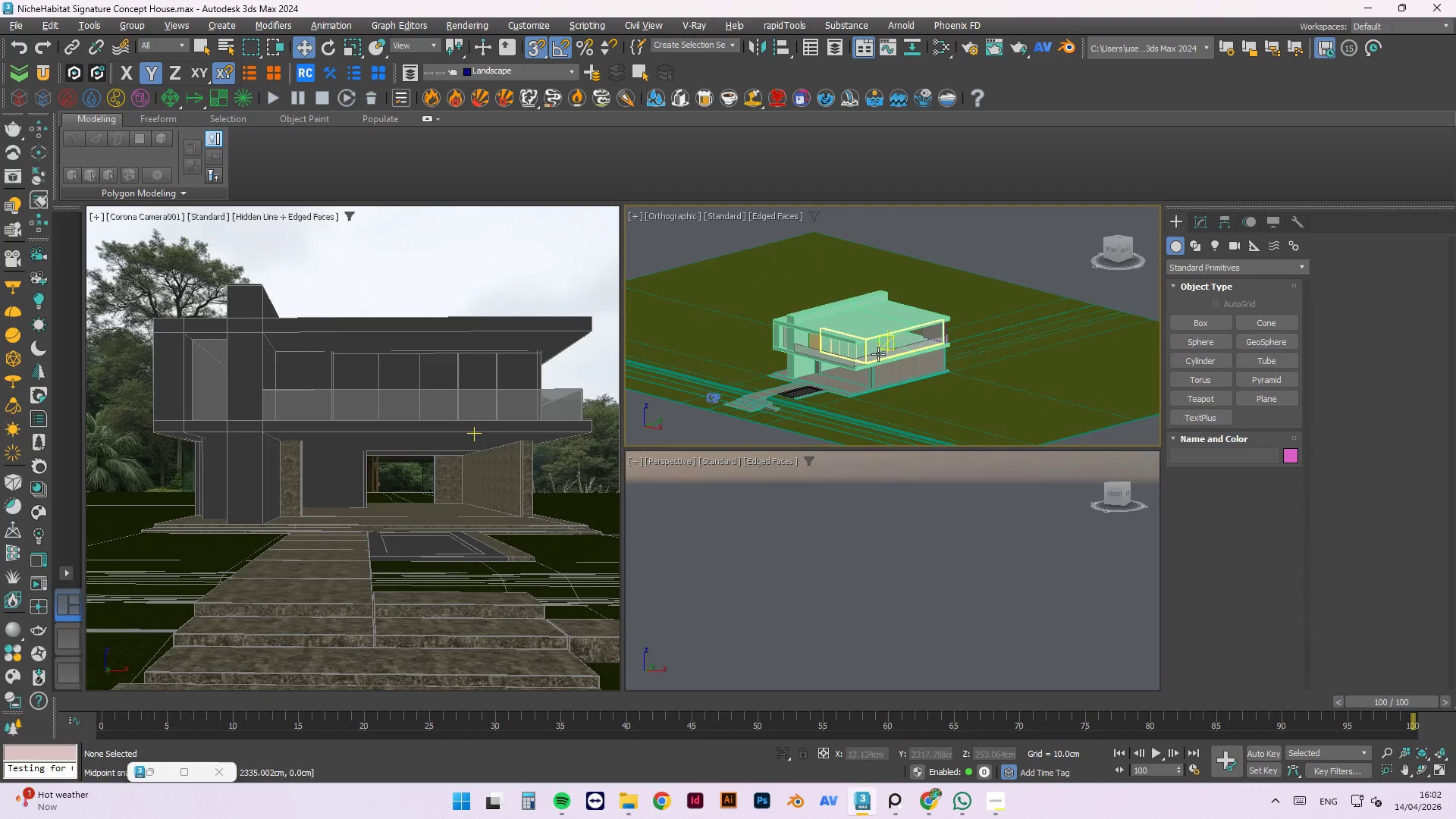 
scroll: coordinate [864, 325], scroll_direction: up, amount: 10.0
 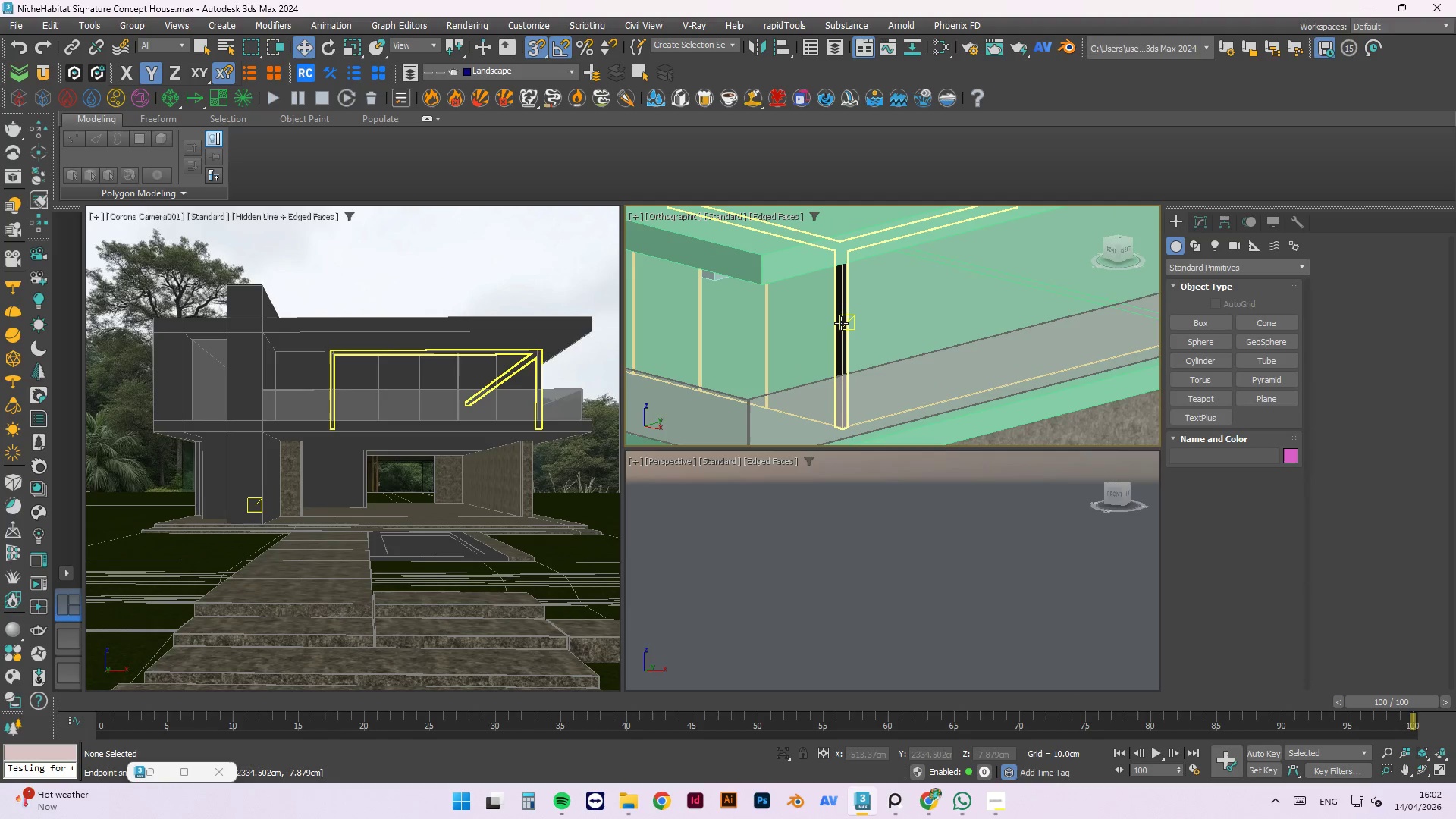 
left_click([841, 323])
 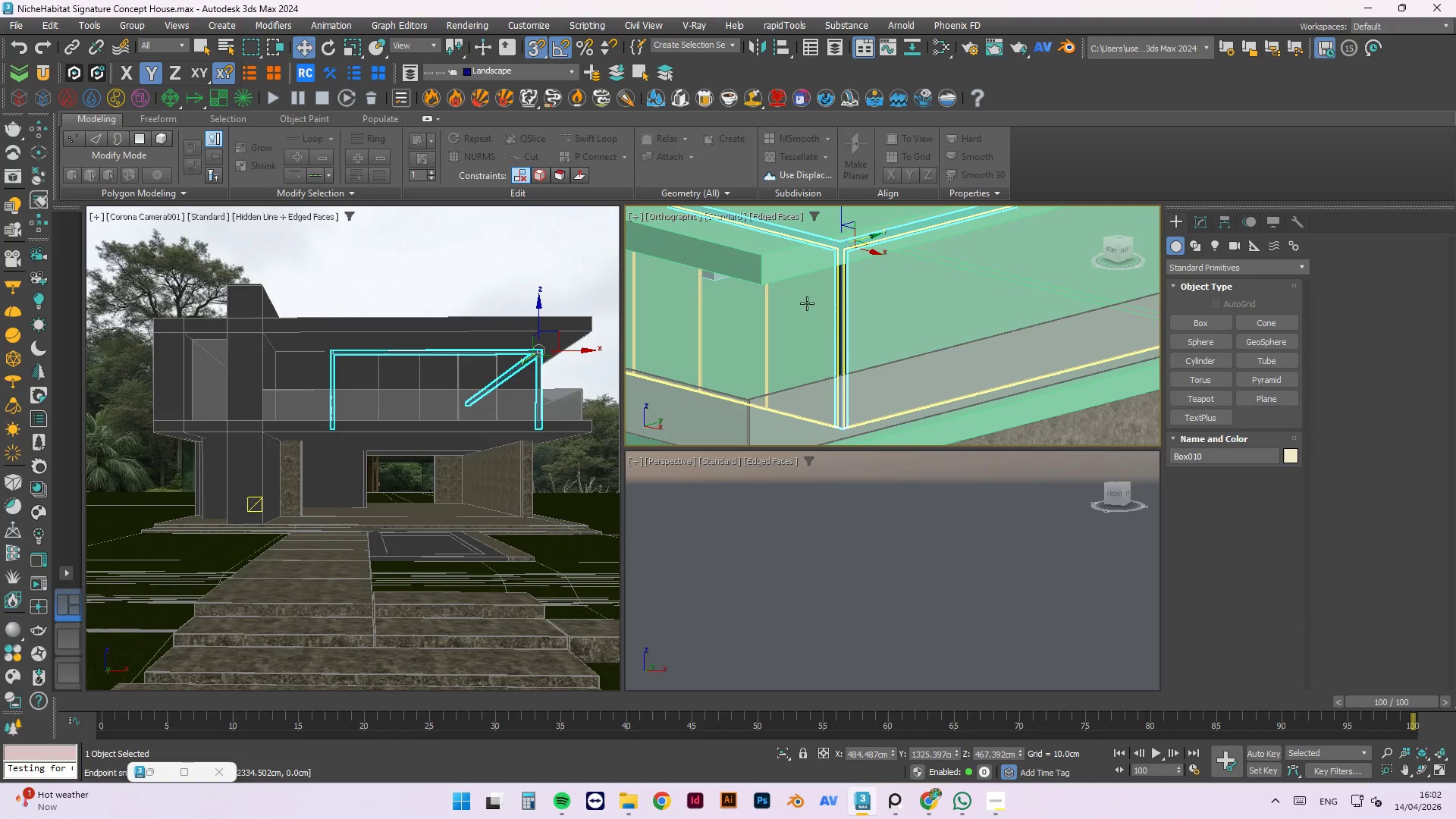 
hold_key(key=ControlLeft, duration=0.92)
 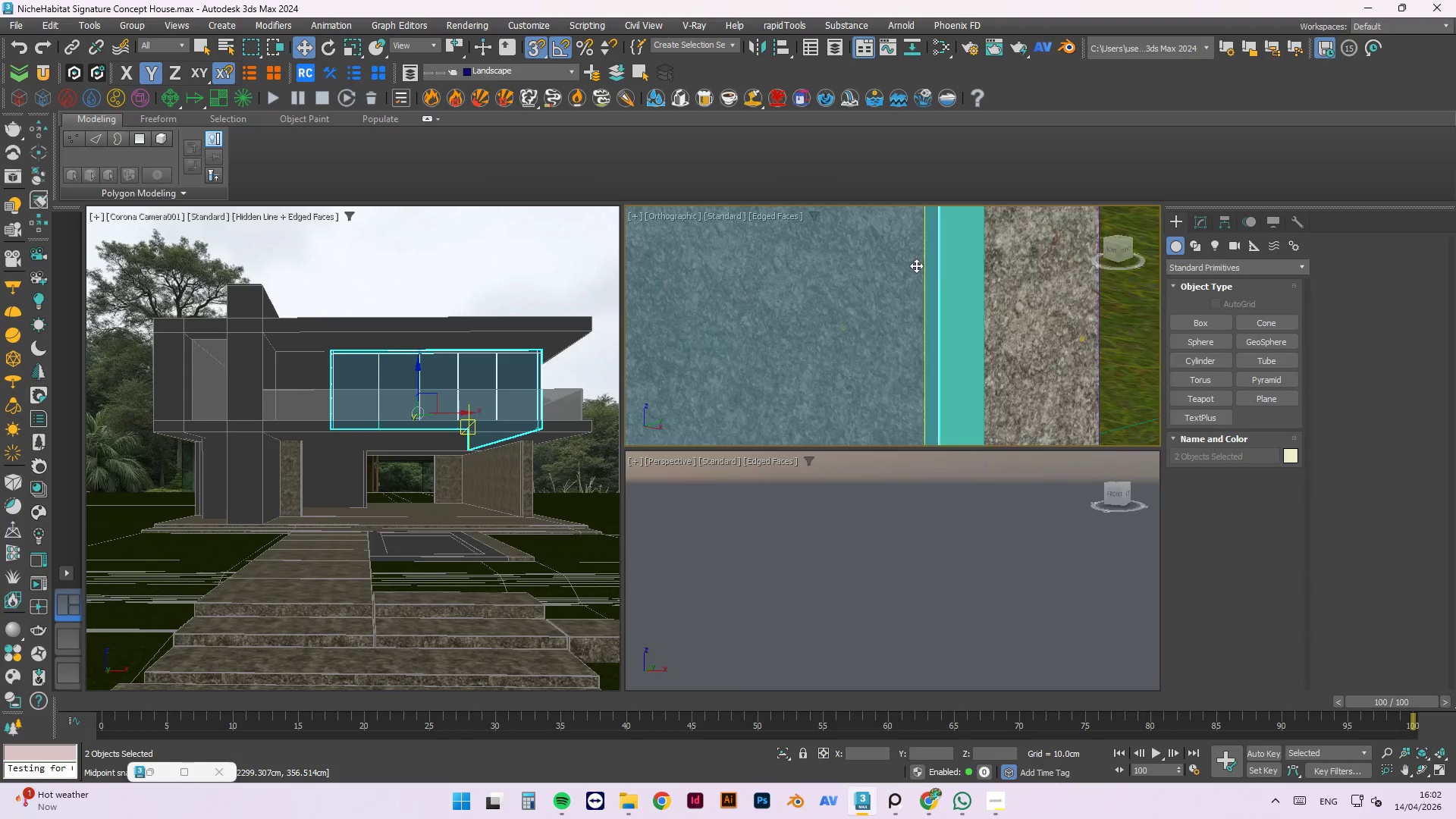 
scroll: coordinate [936, 284], scroll_direction: down, amount: 2.0
 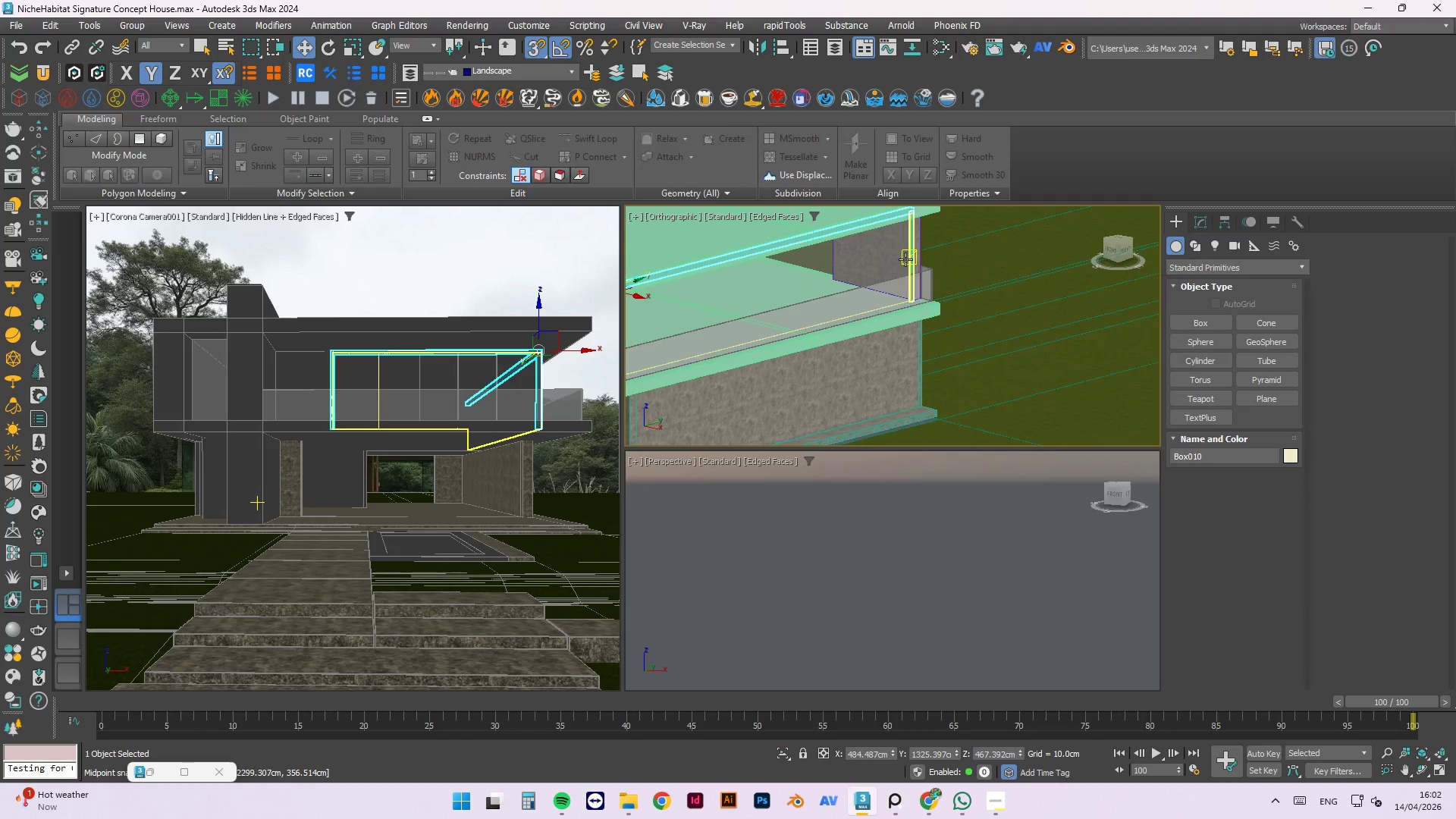 
left_click([902, 259])
 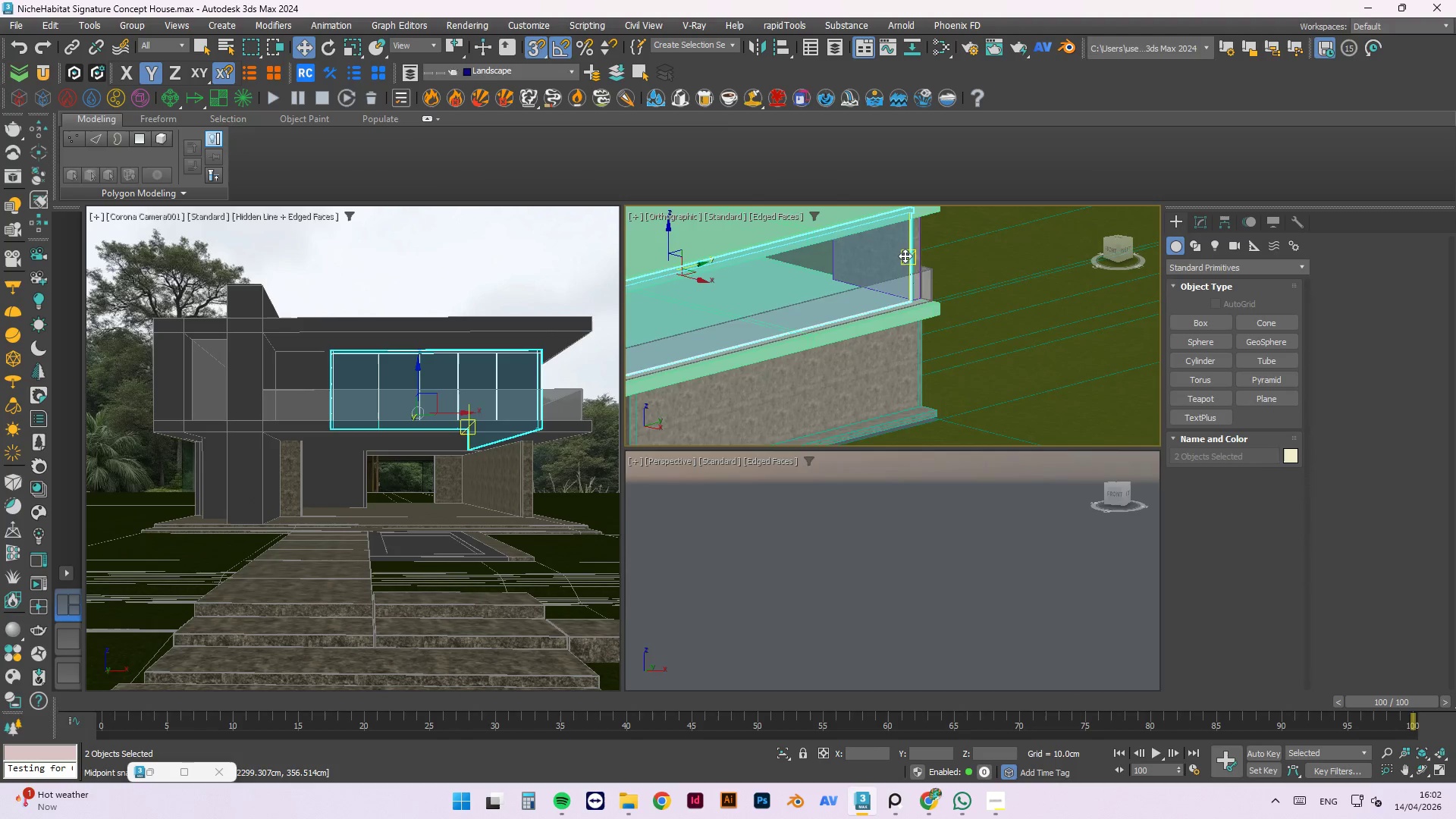 
hold_key(key=ControlLeft, duration=0.78)
 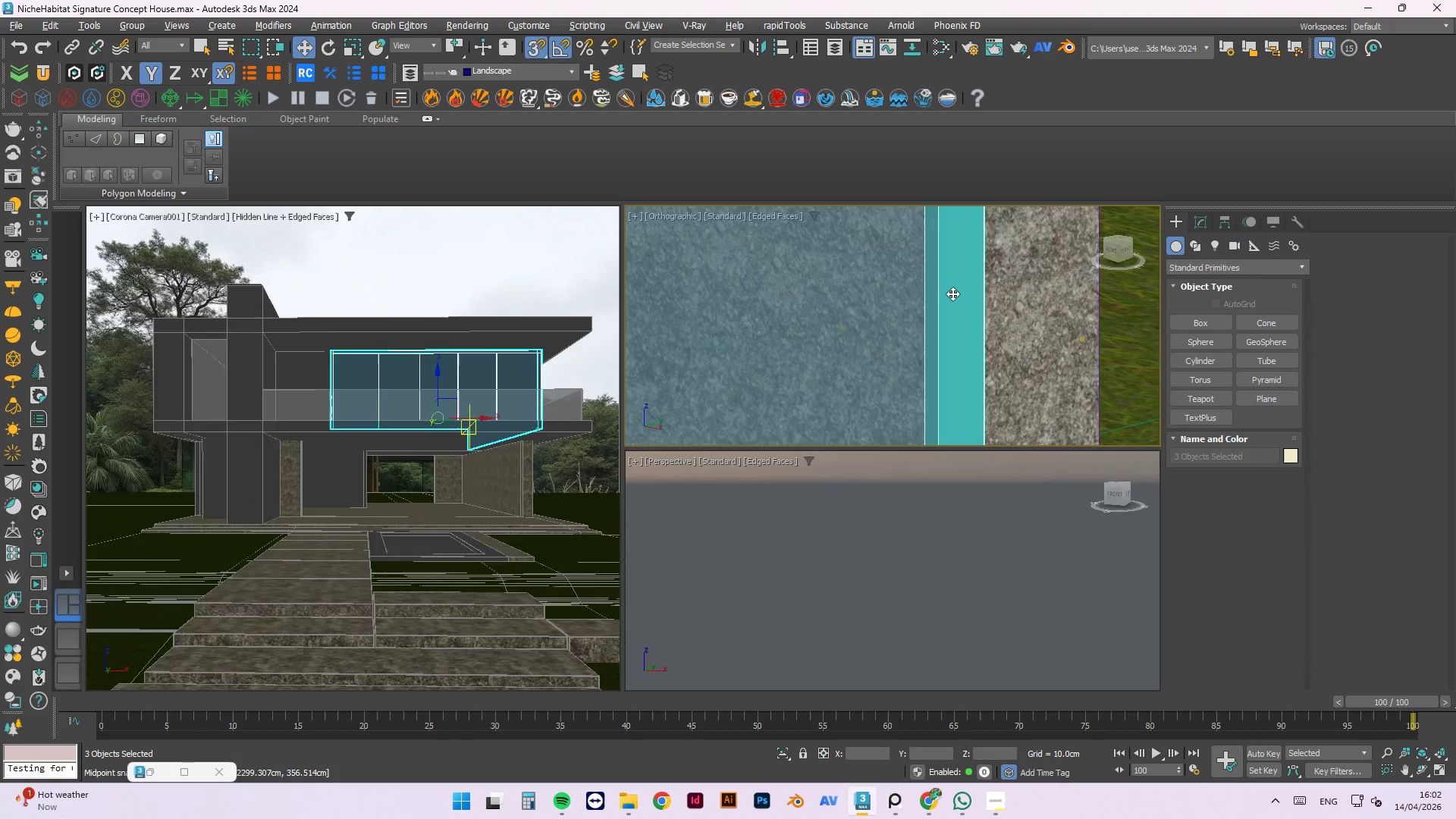 
scroll: coordinate [913, 266], scroll_direction: up, amount: 1.0
 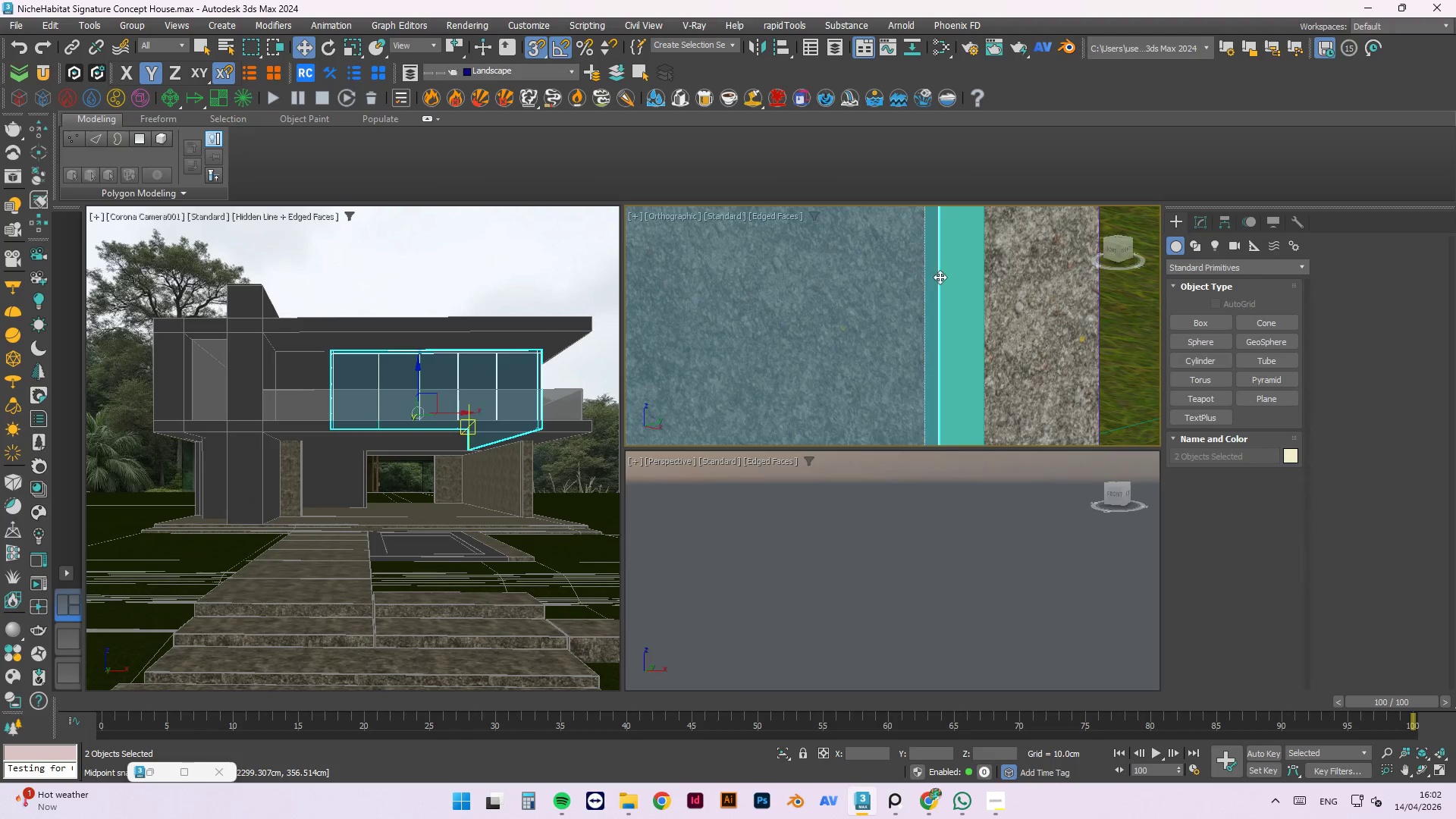 
left_click([953, 291])
 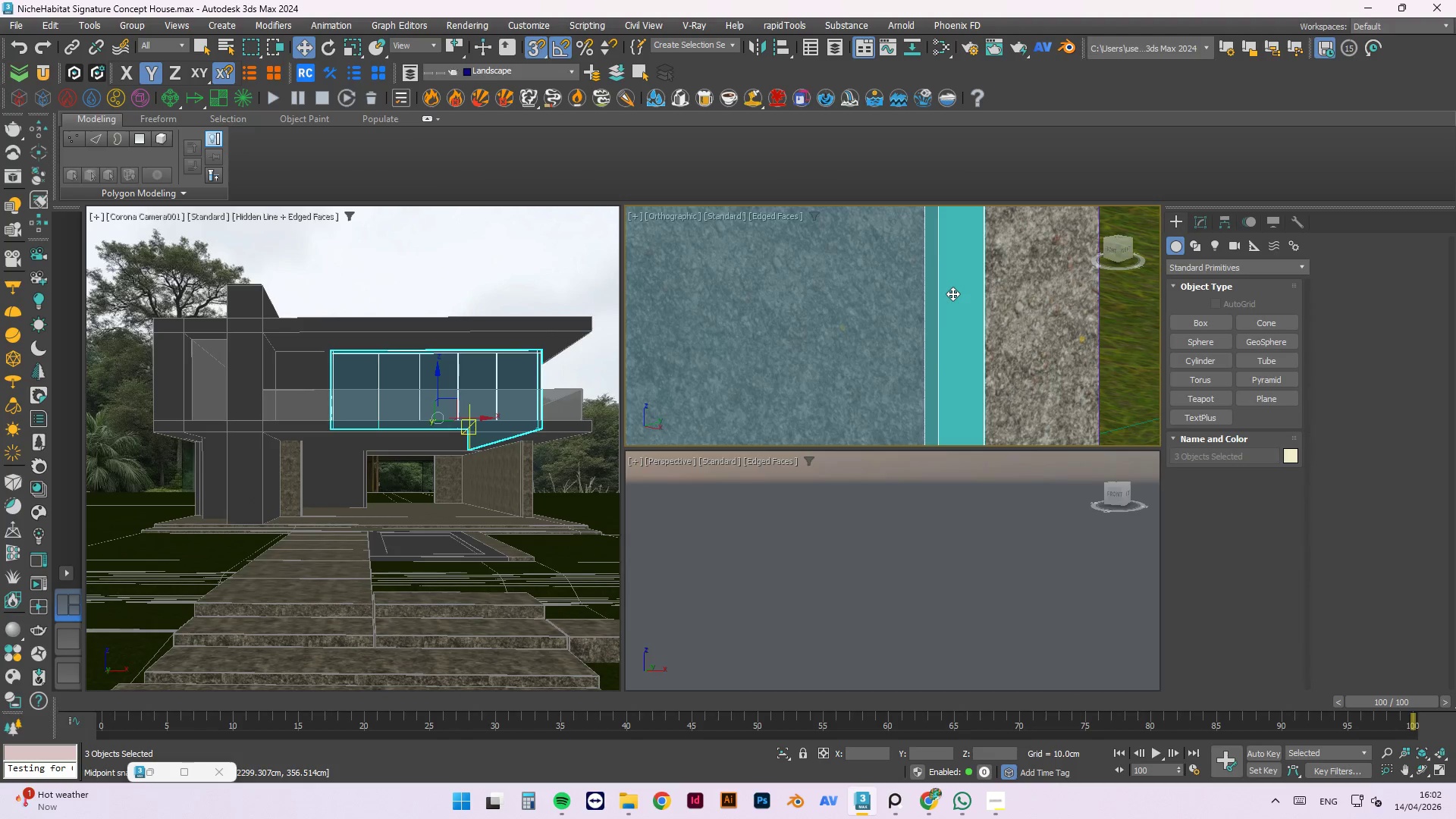 
key(Alt+AltLeft)
 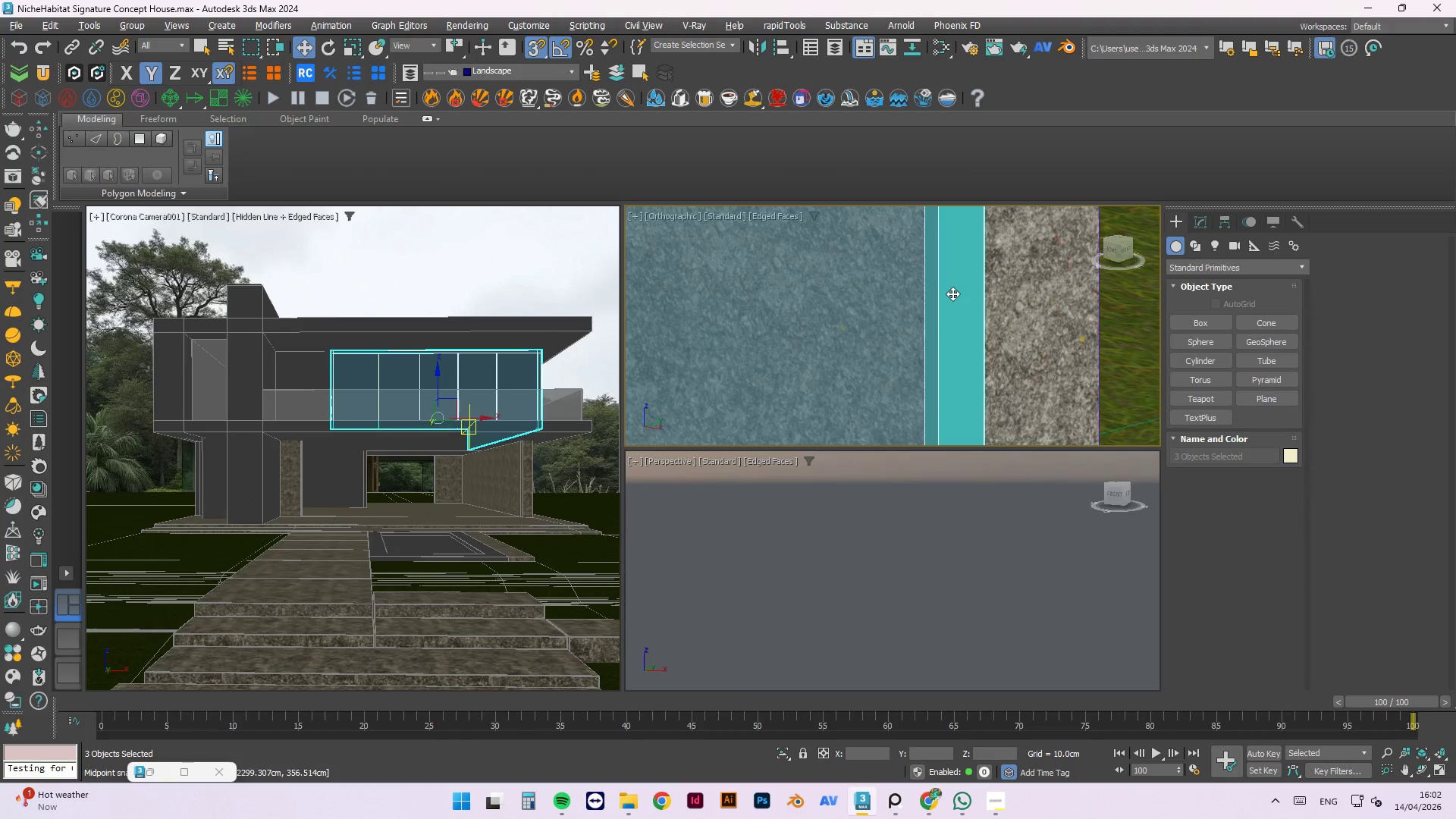 
key(Alt+Q)
 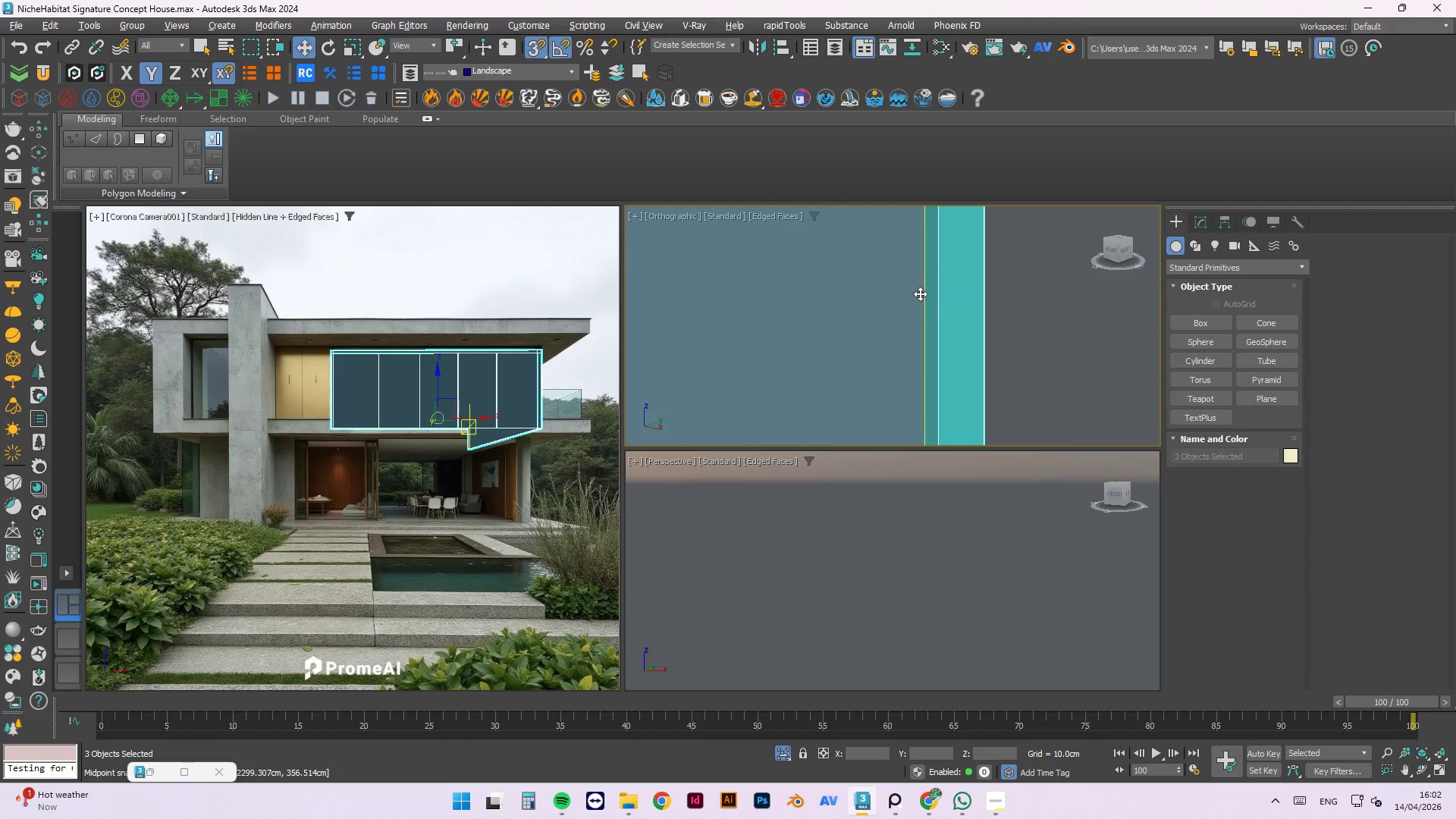 
left_click([990, 334])
 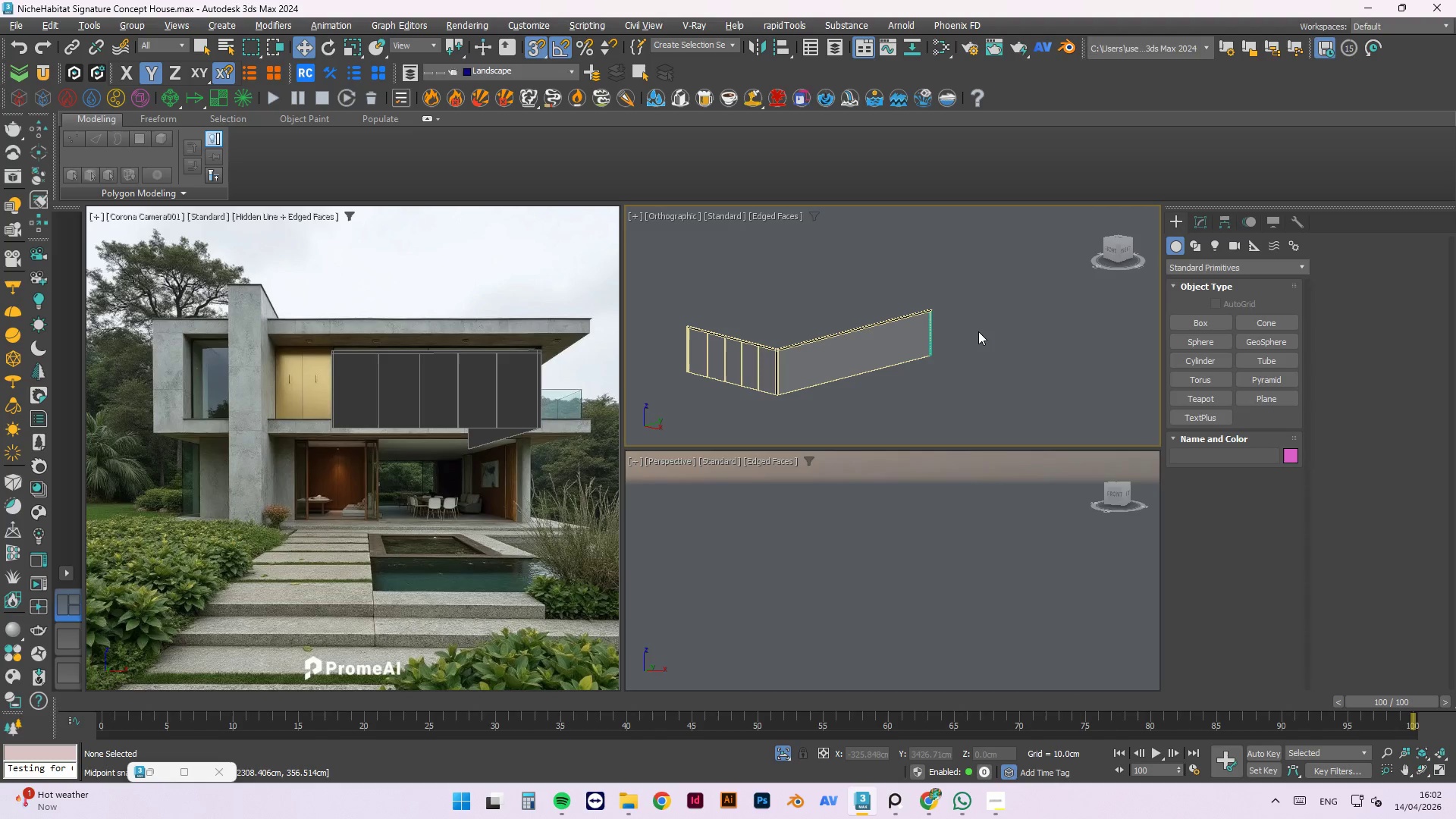 
scroll: coordinate [935, 332], scroll_direction: down, amount: 11.0
 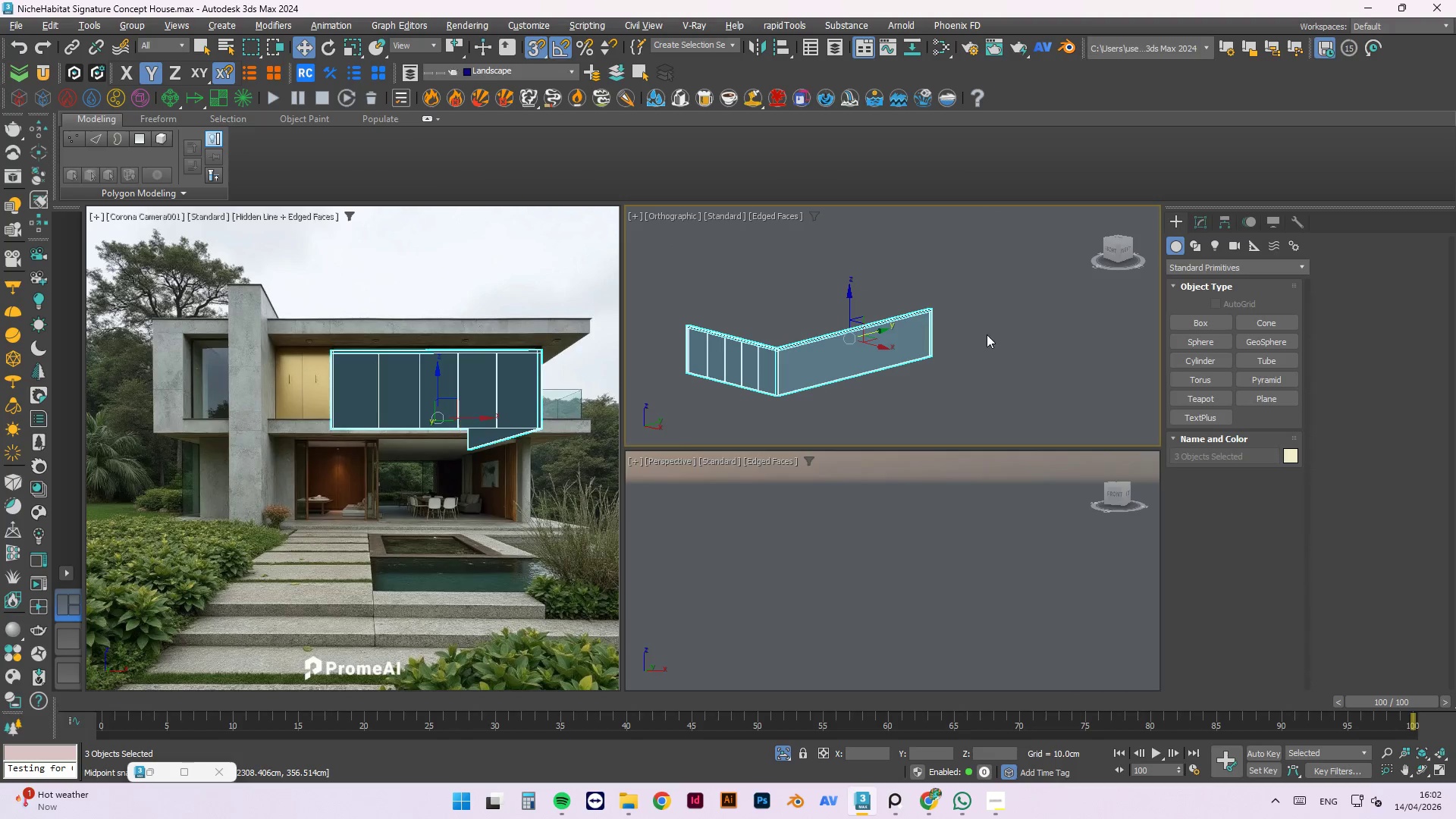 
key(T)
 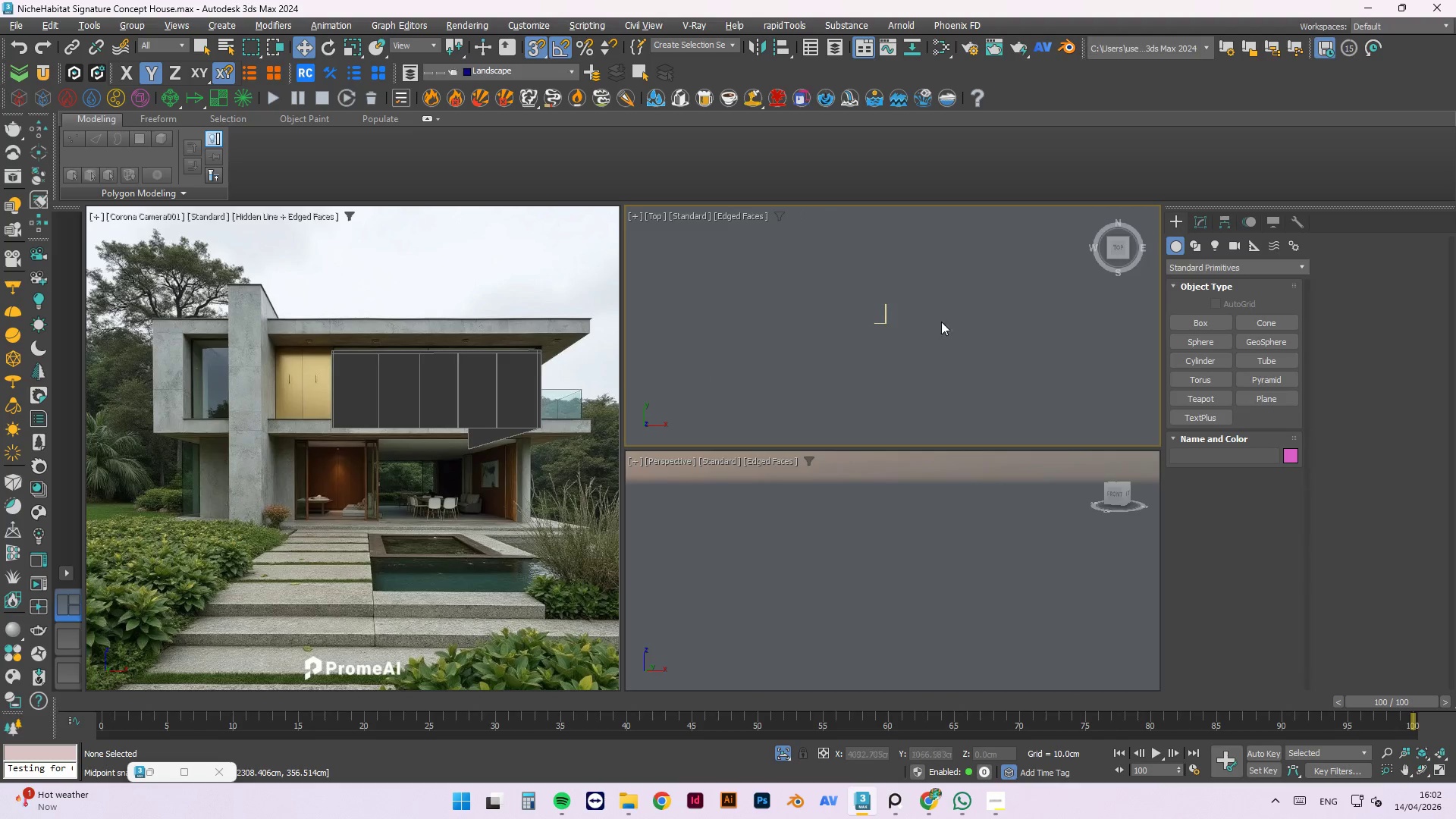 
scroll: coordinate [786, 319], scroll_direction: up, amount: 13.0
 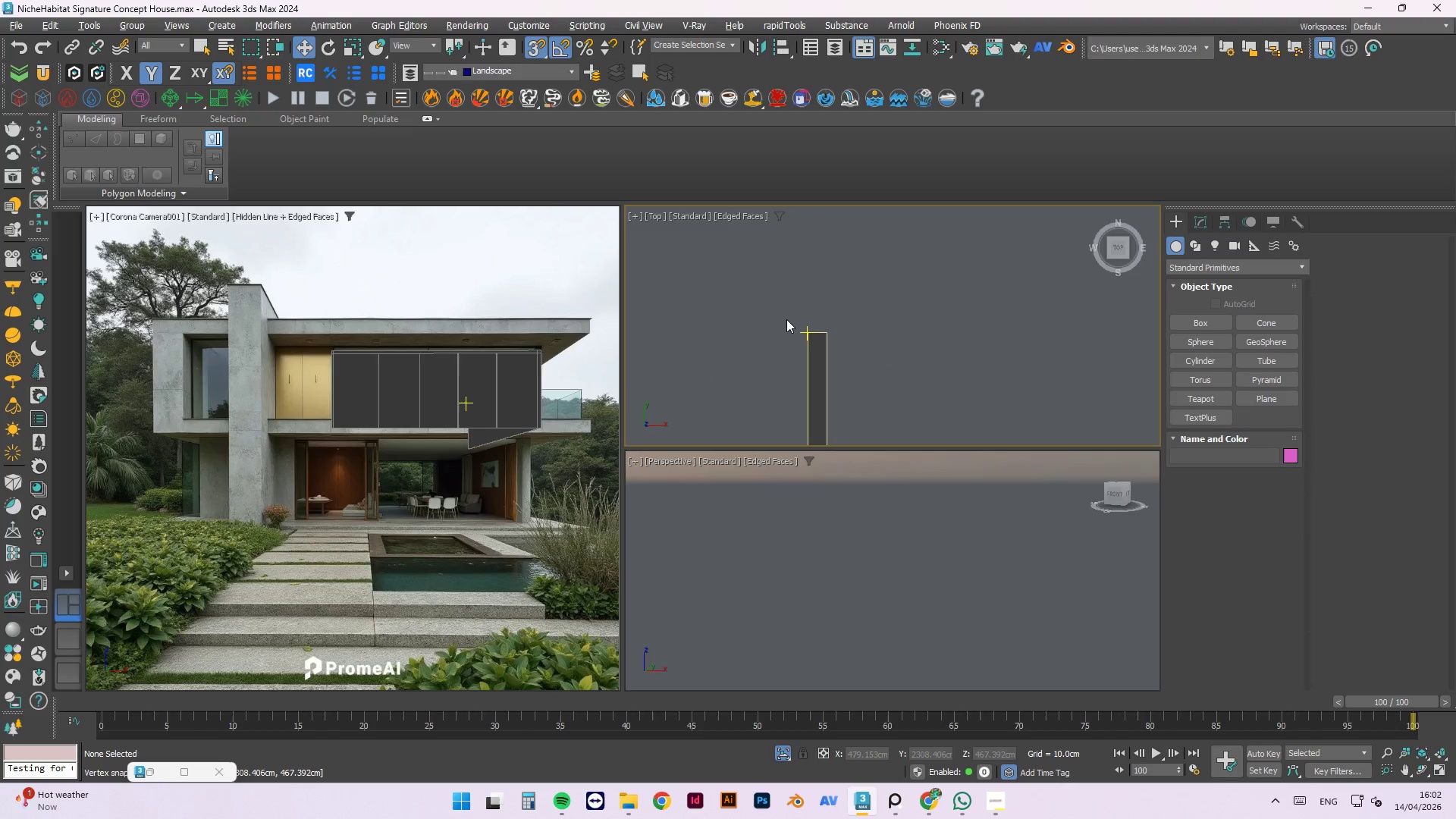 
key(F3)
 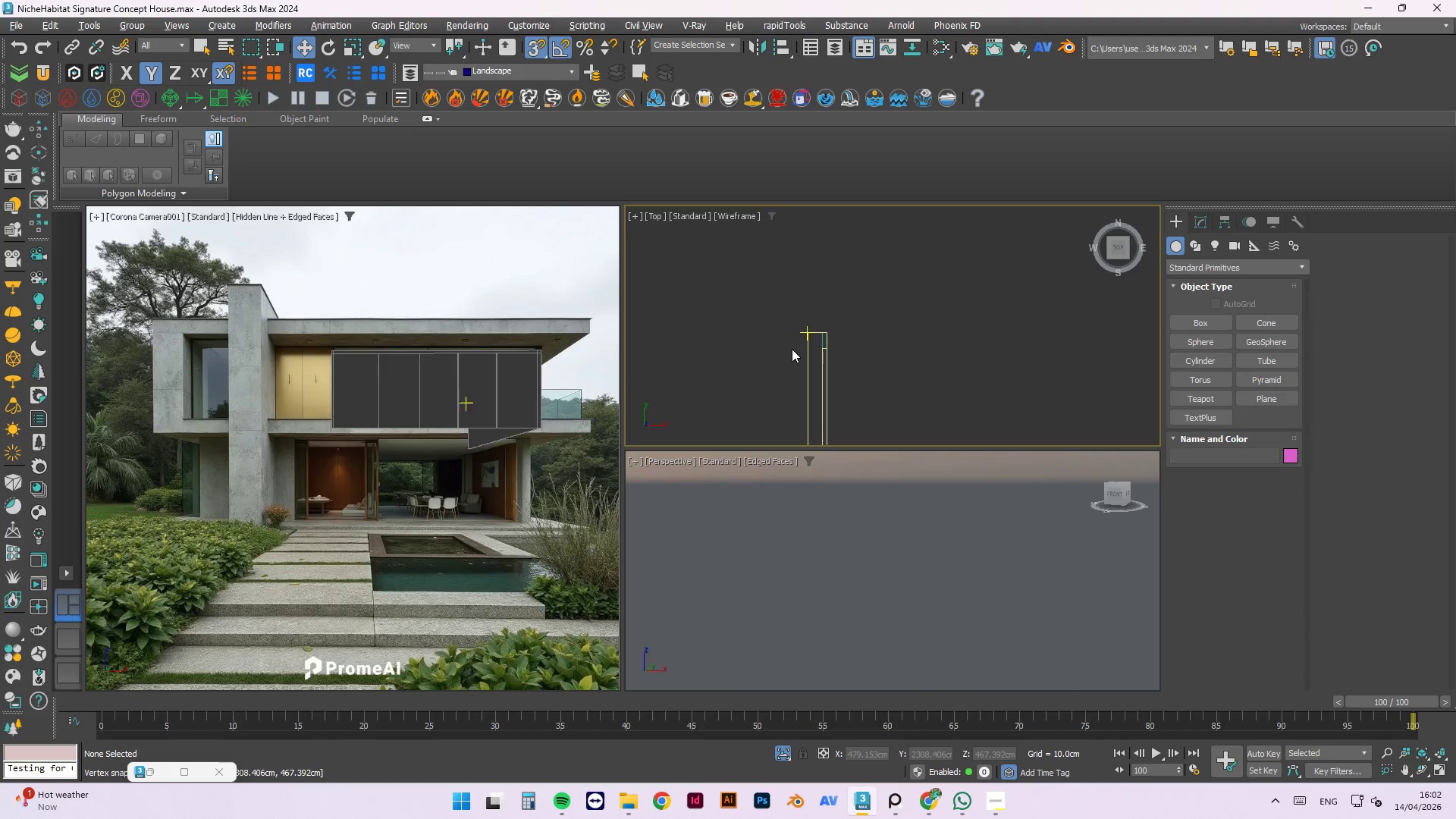 
left_click([893, 336])
 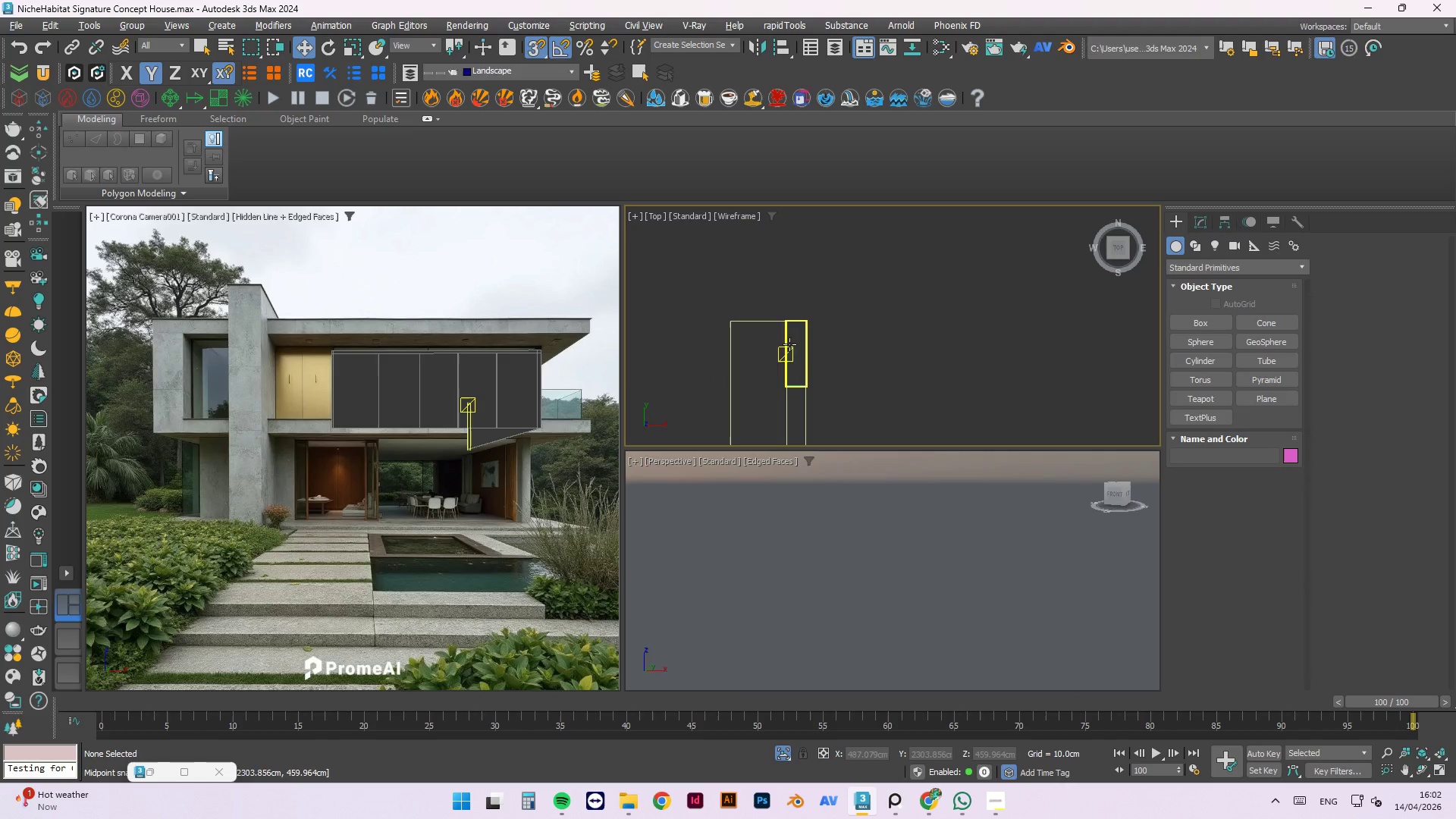 
scroll: coordinate [893, 336], scroll_direction: up, amount: 4.0
 